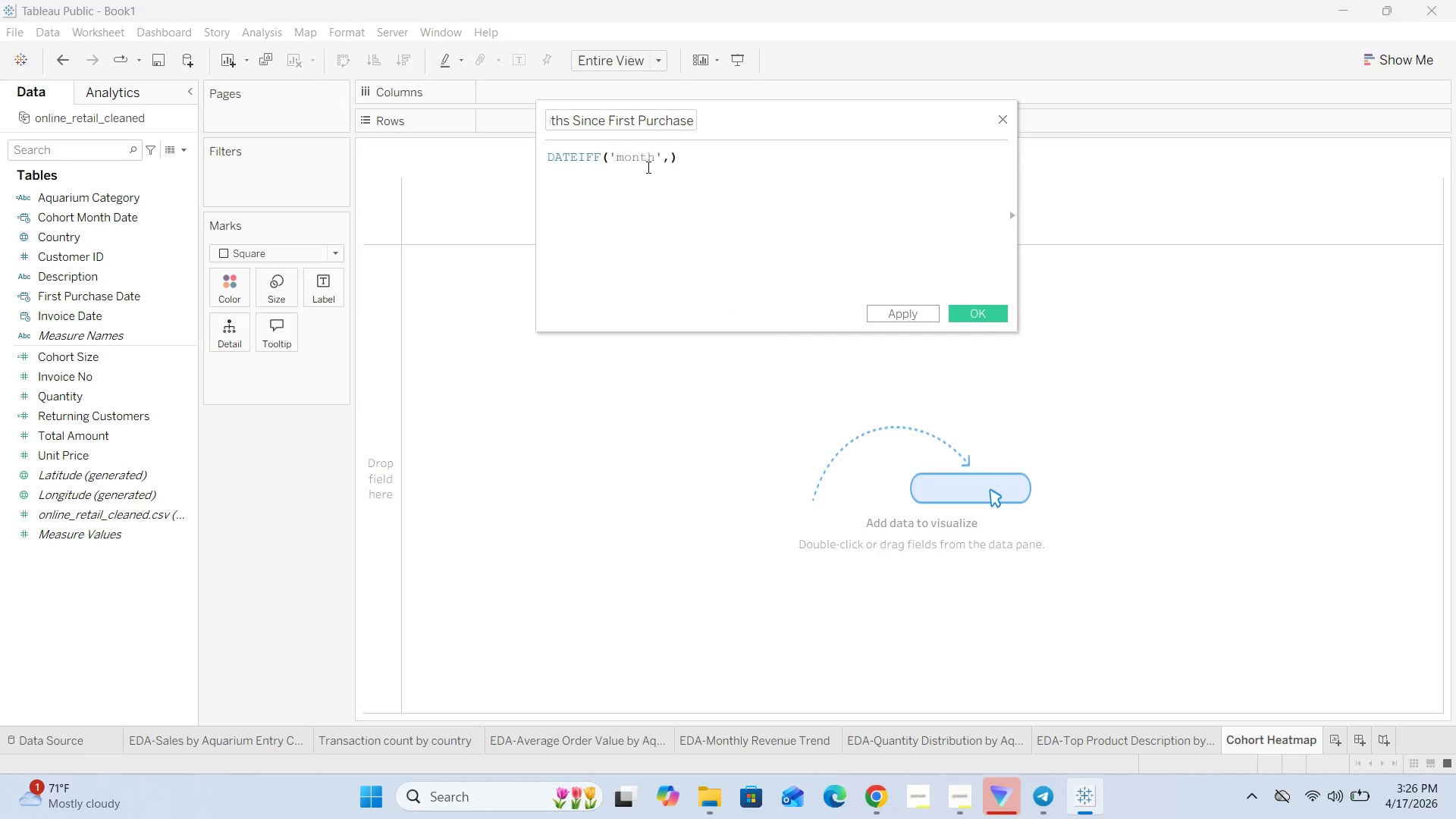 
key(Space)
 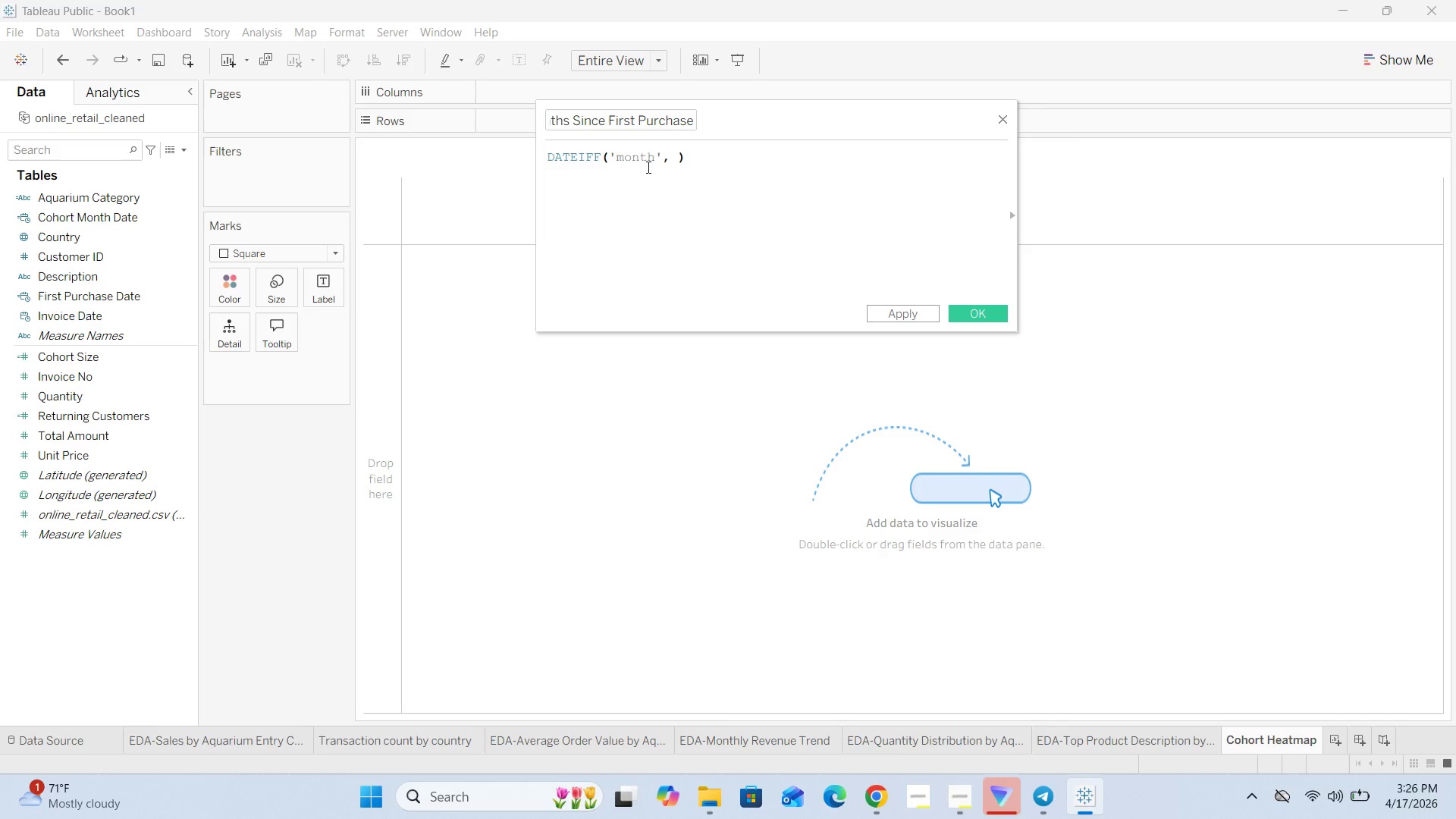 
key(BracketLeft)
 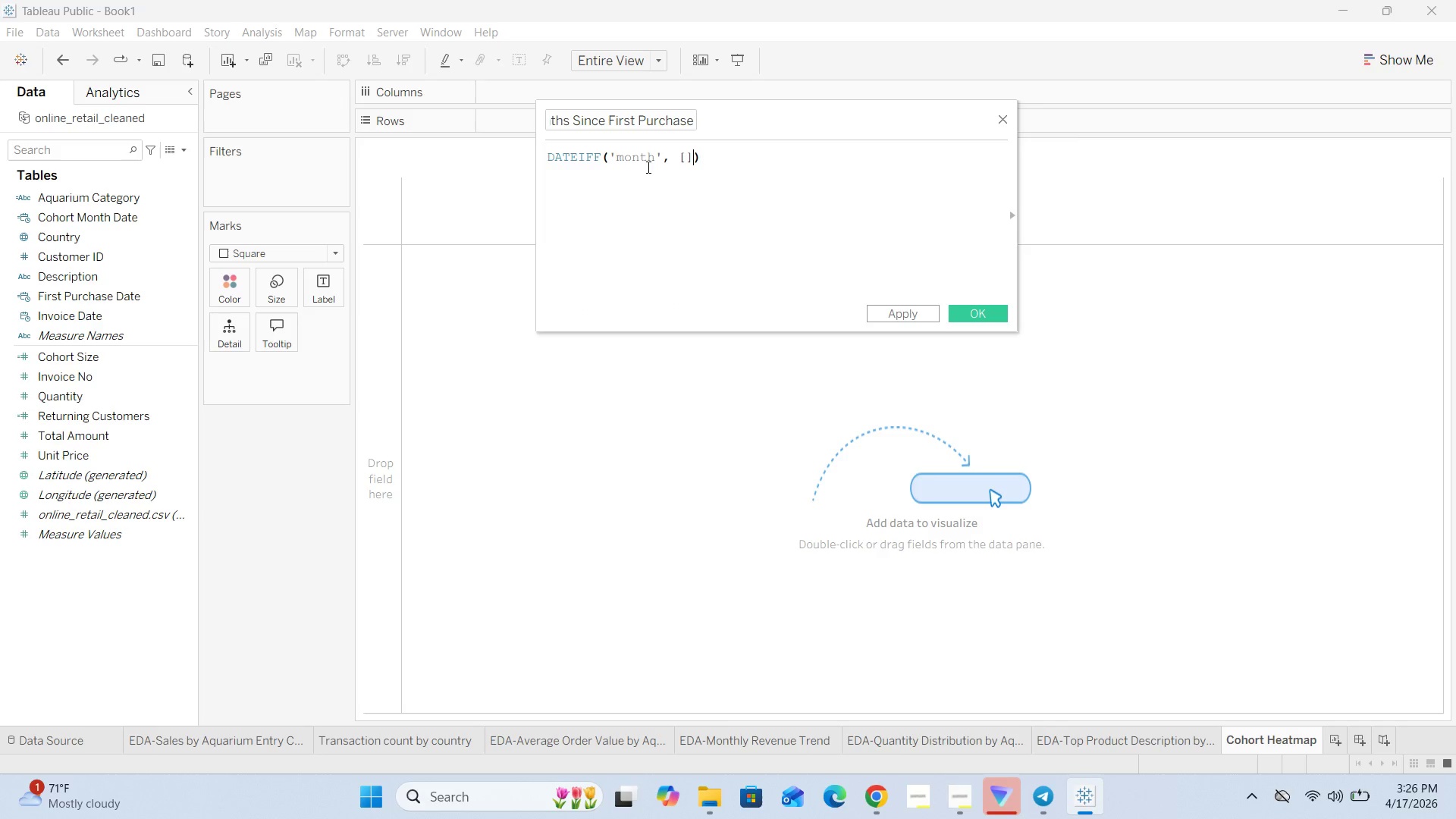 
key(BracketRight)
 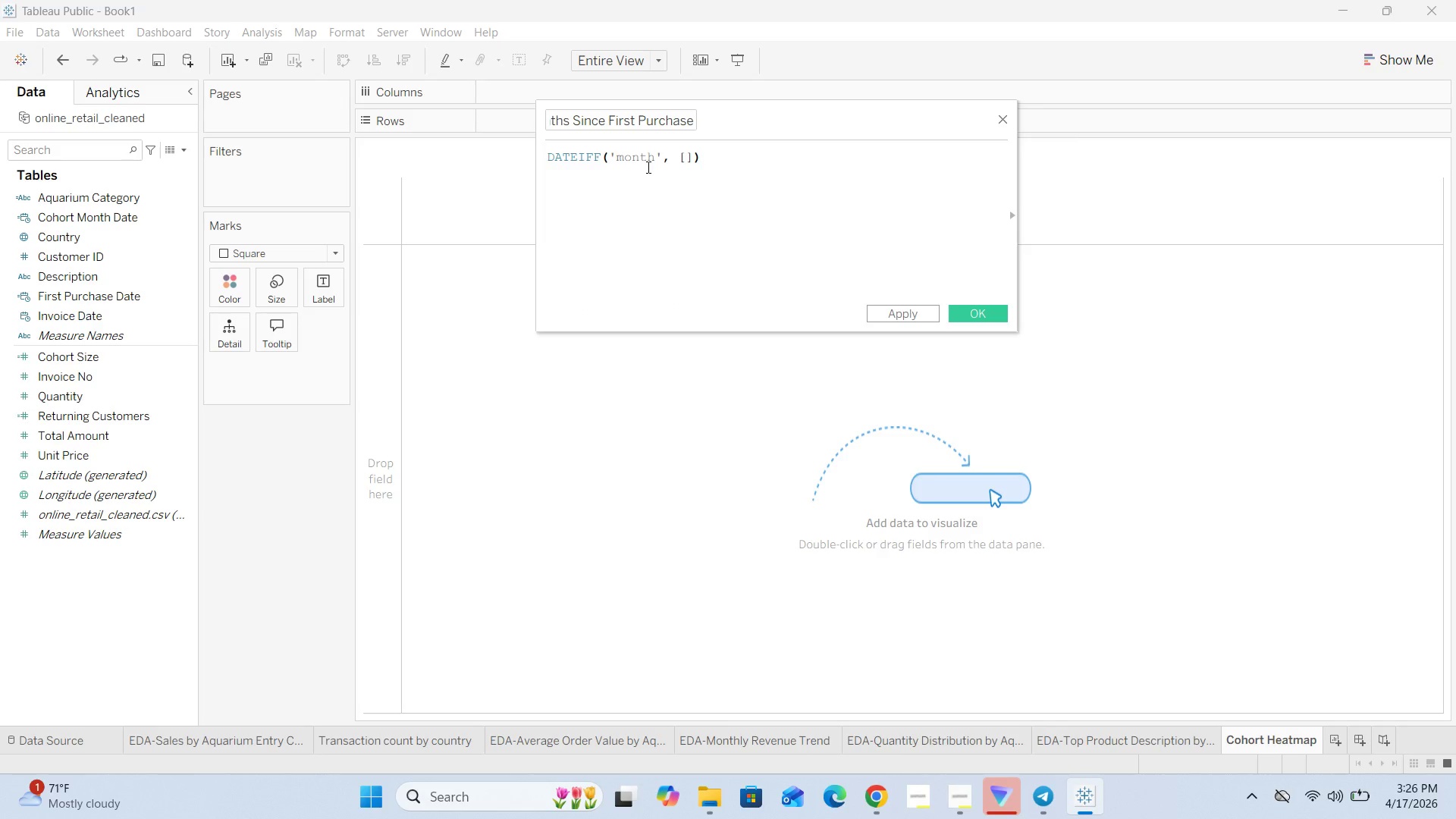 
key(ArrowLeft)
 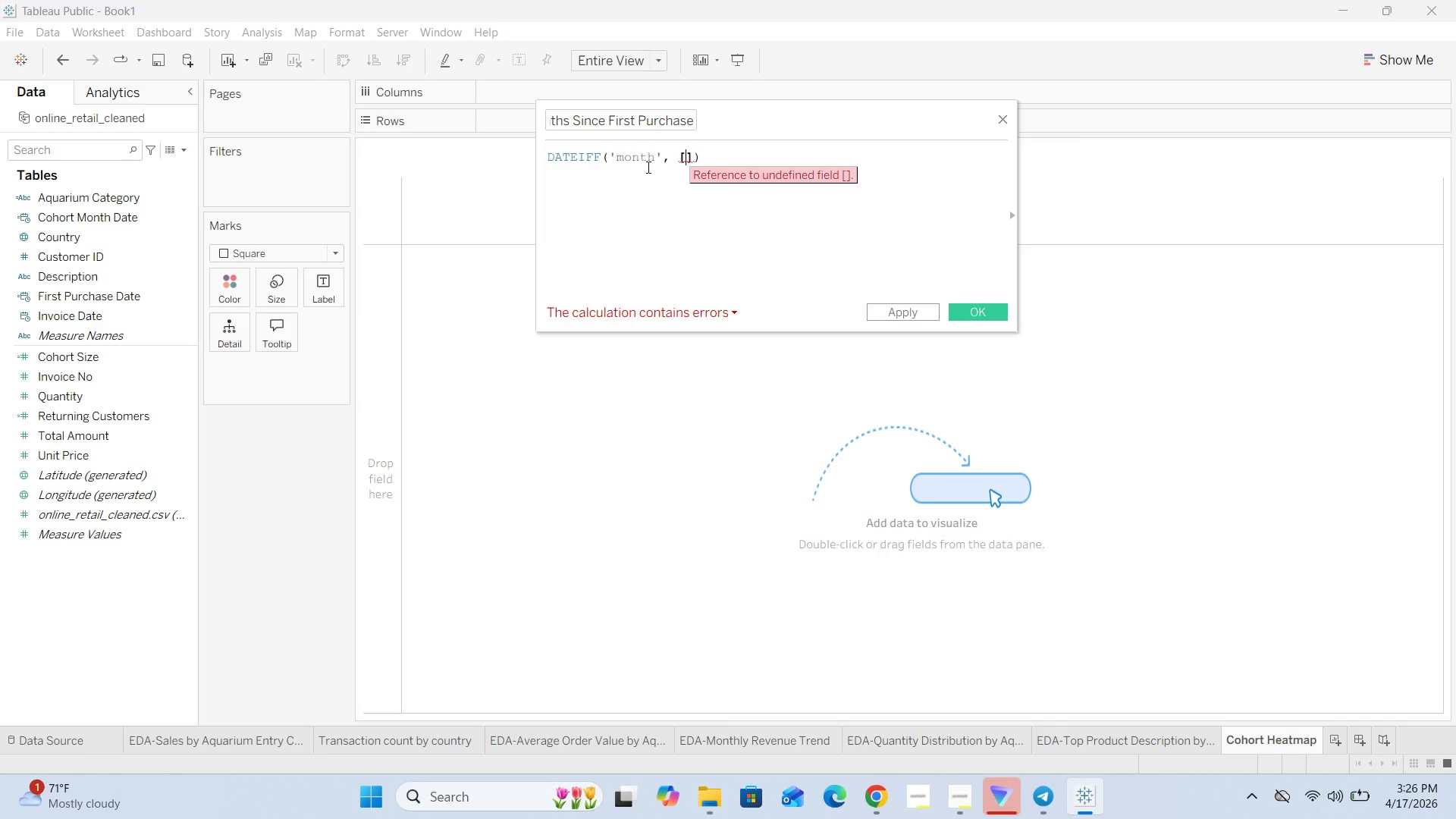 
type(Cohort Month Date)
 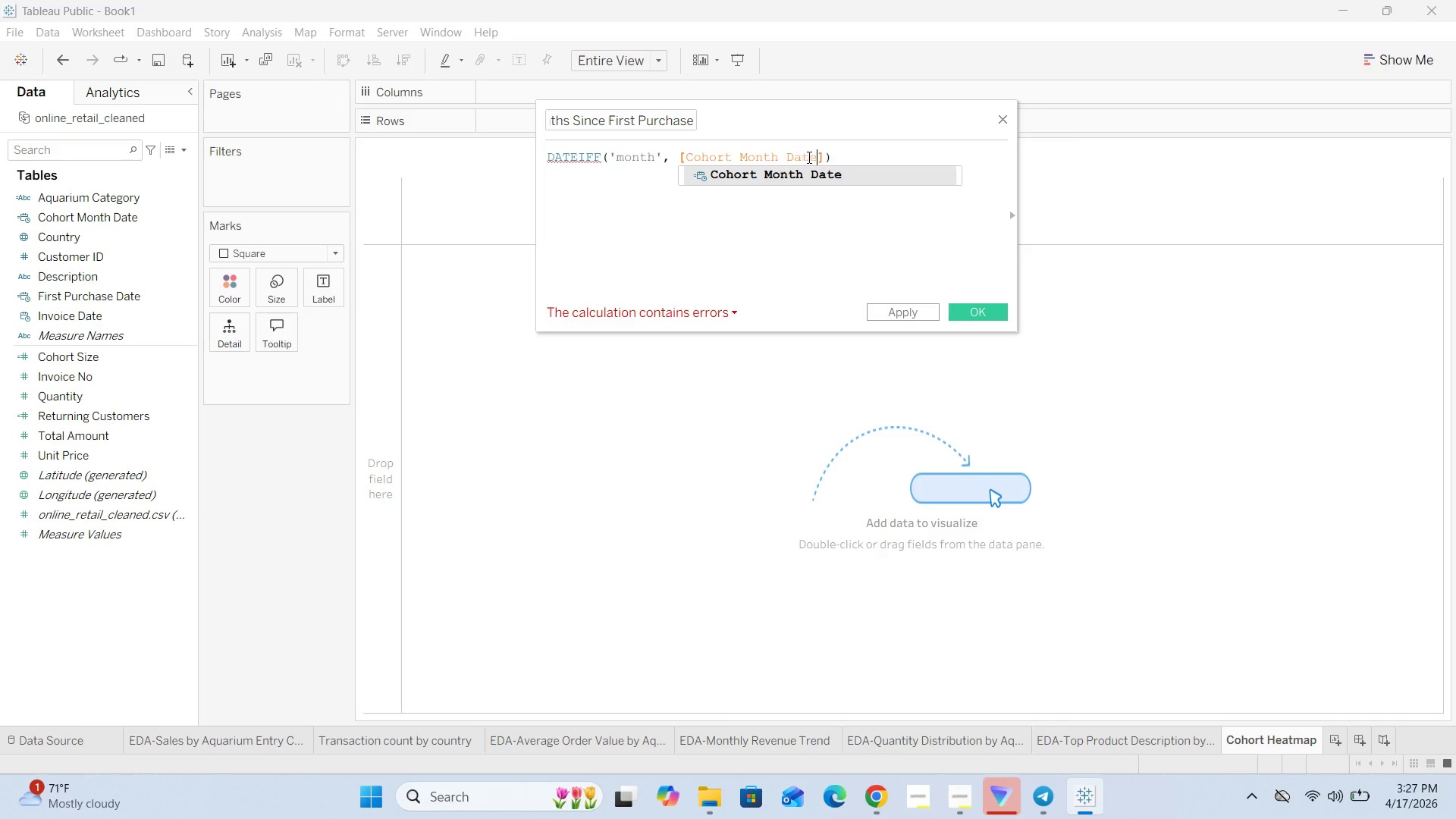 
left_click([821, 156])
 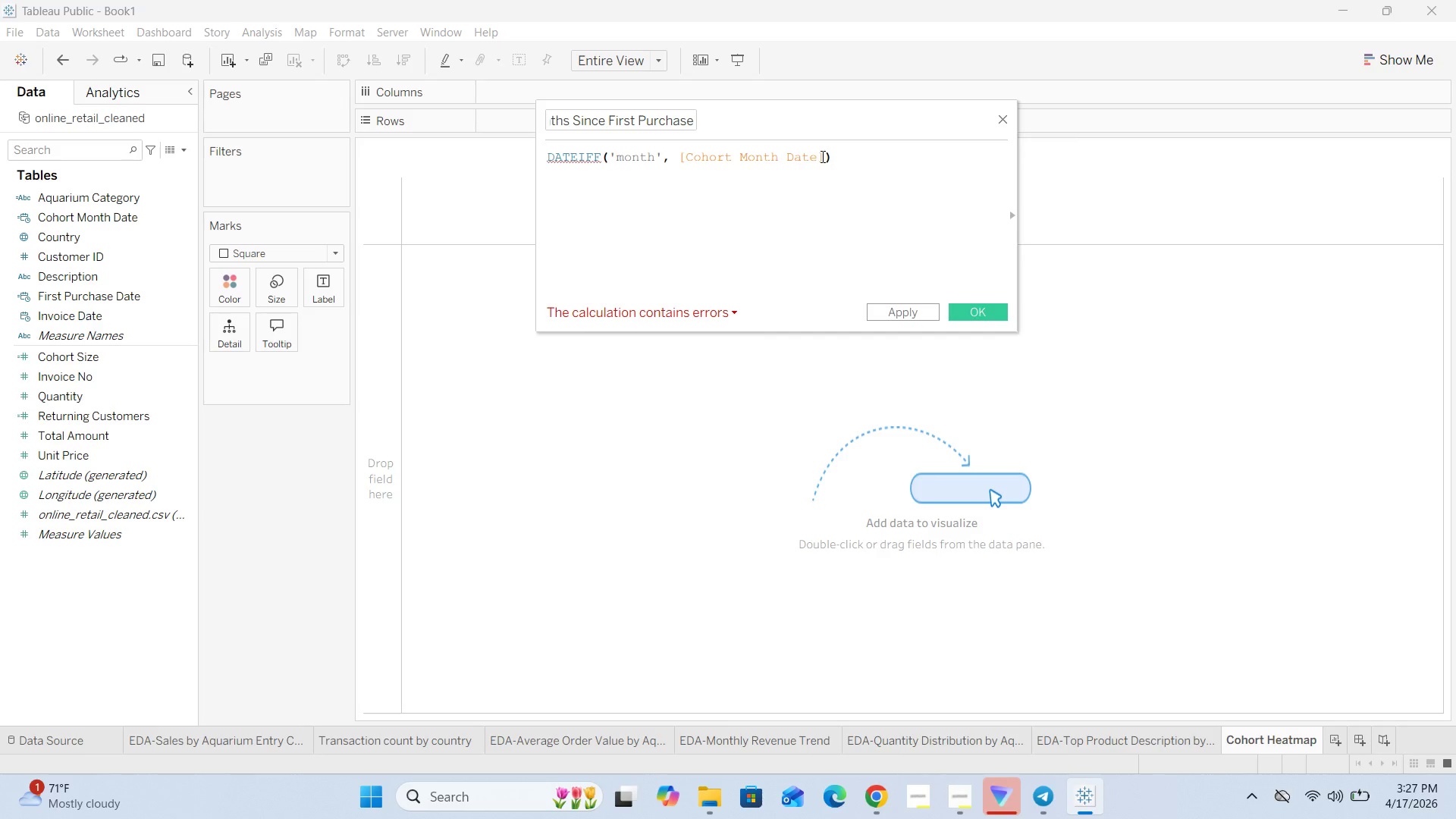 
type(, DATETRUNC())
 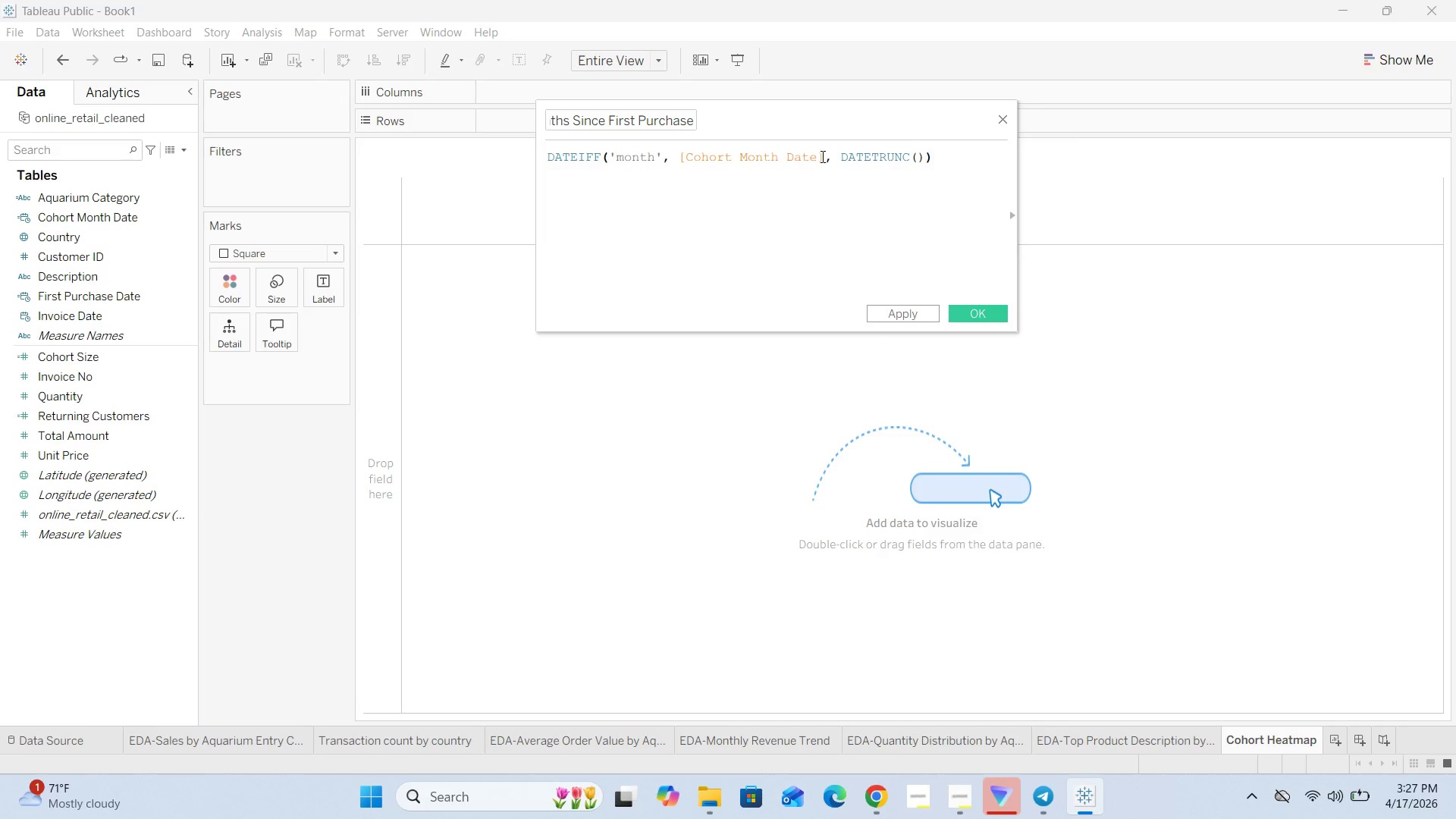 
key(ArrowLeft)
 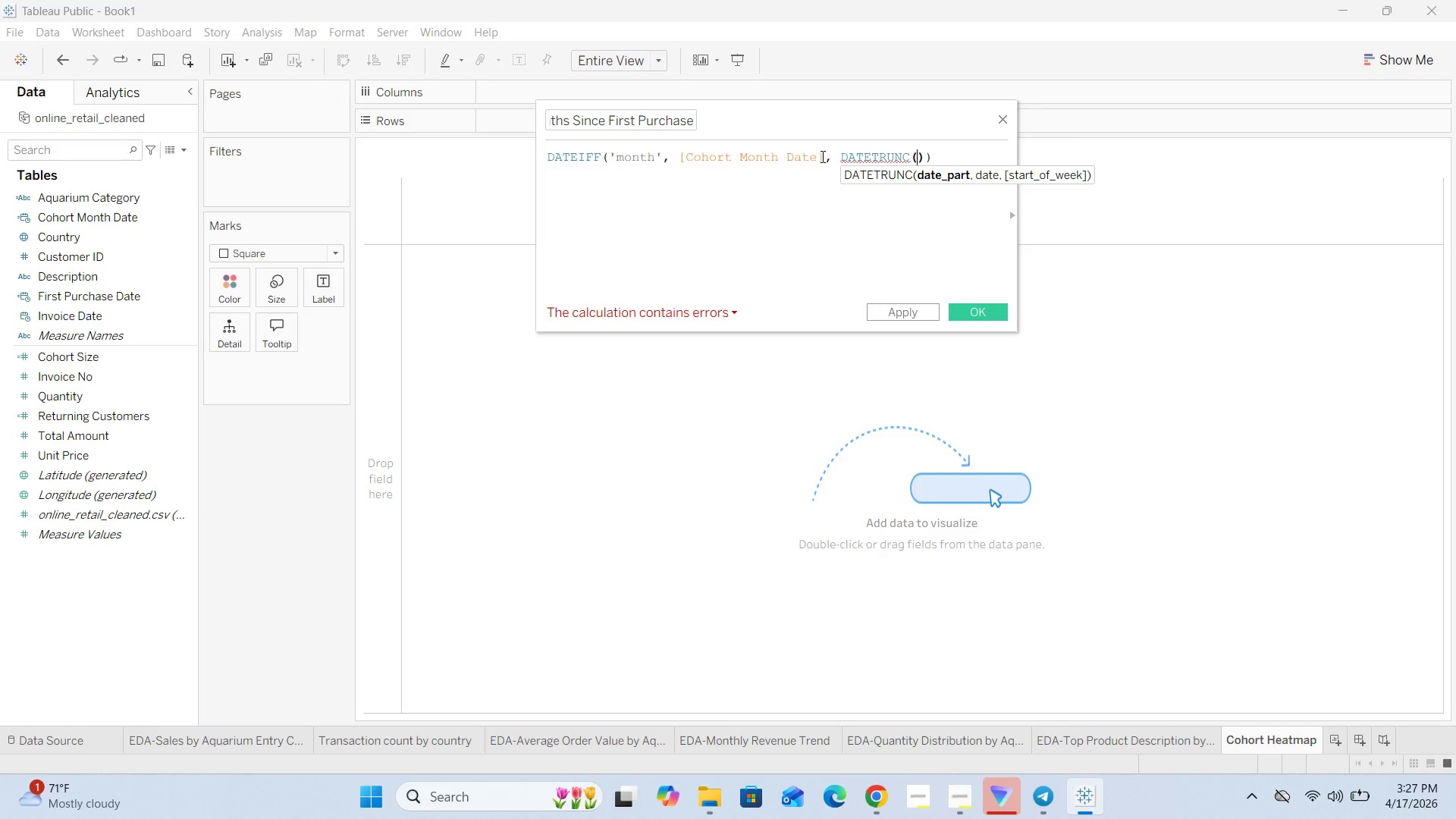 
key(CapsLock)
 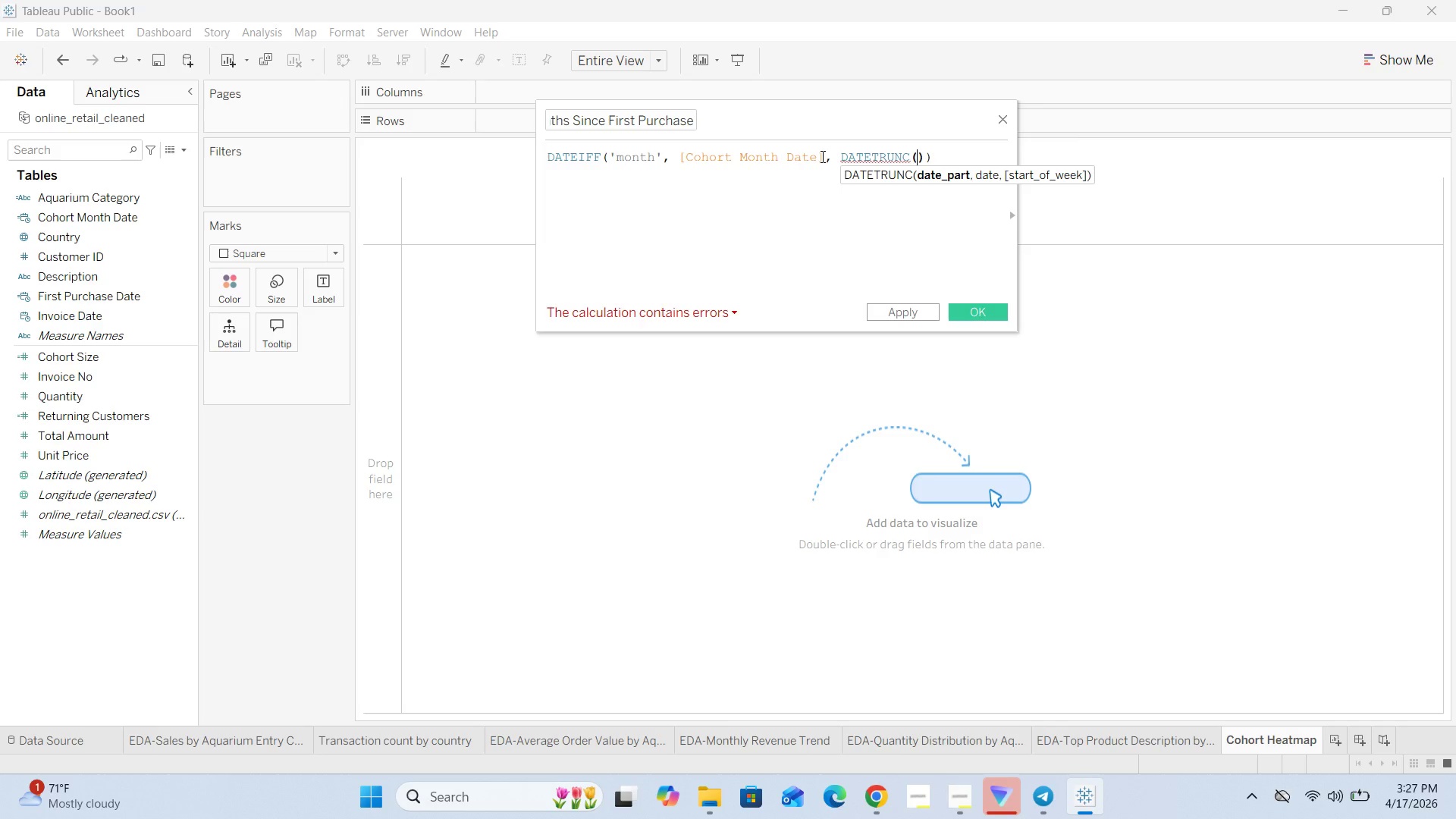 
key(Quote)
 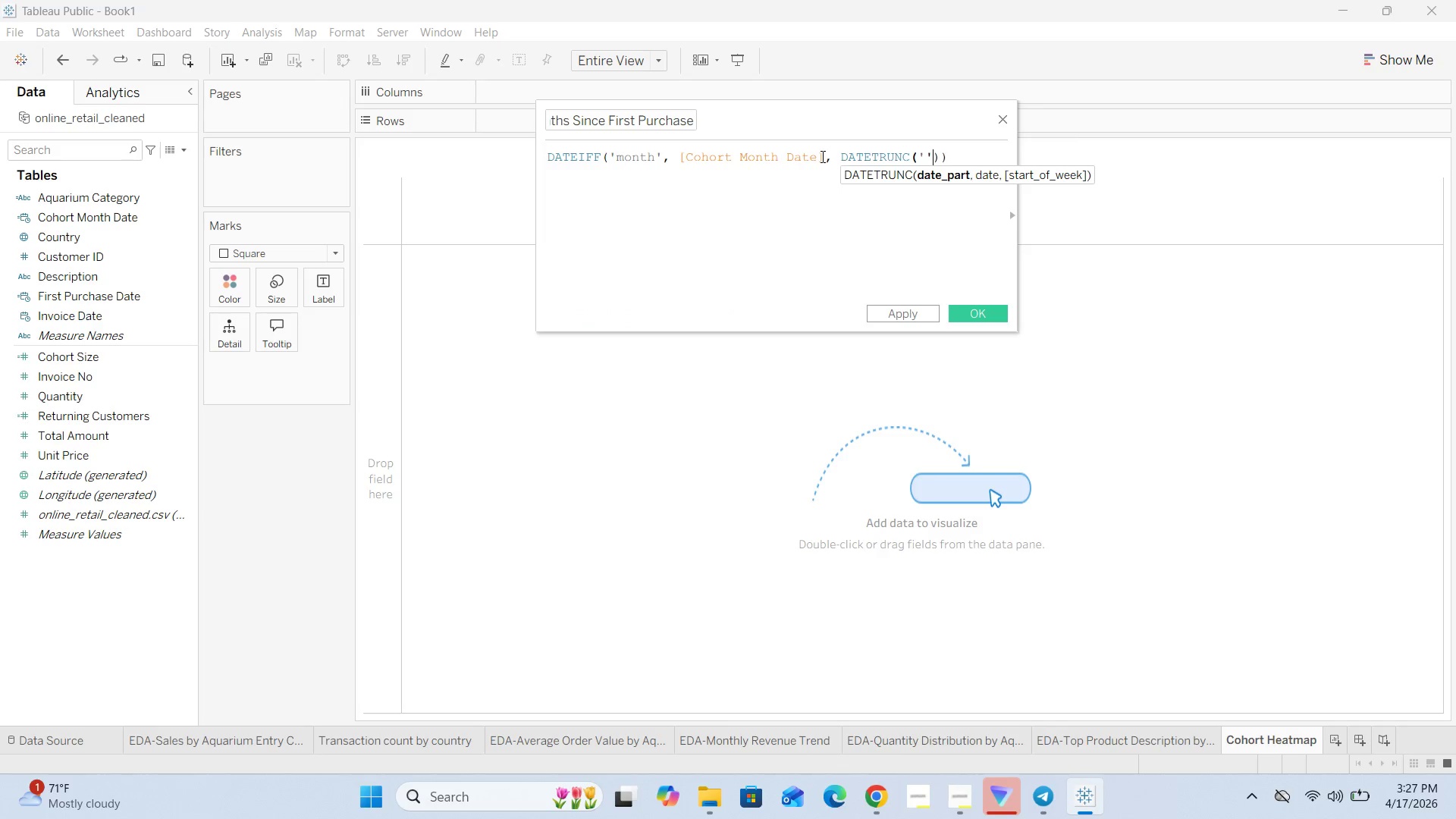 
key(Quote)
 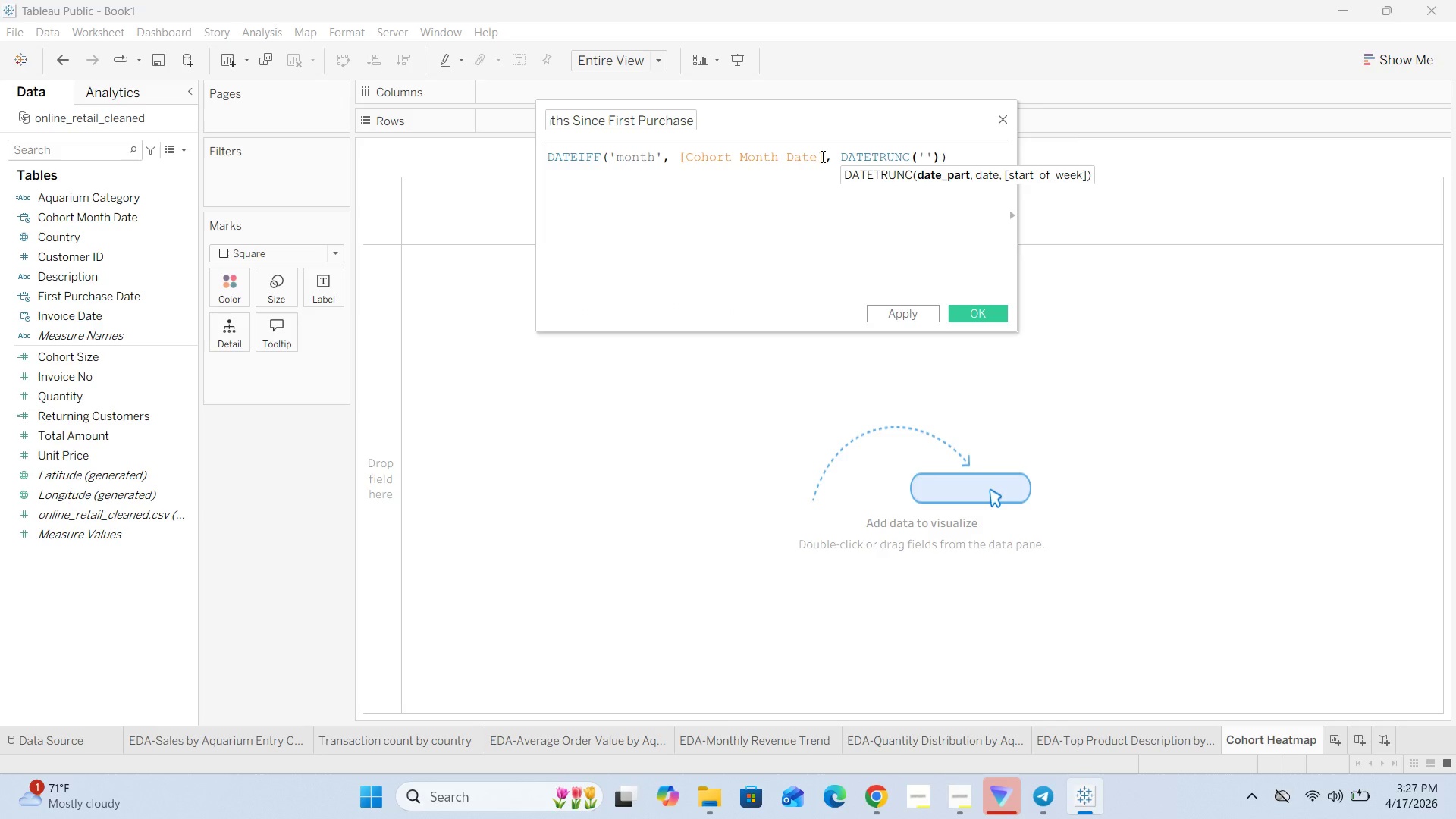 
key(ArrowLeft)
 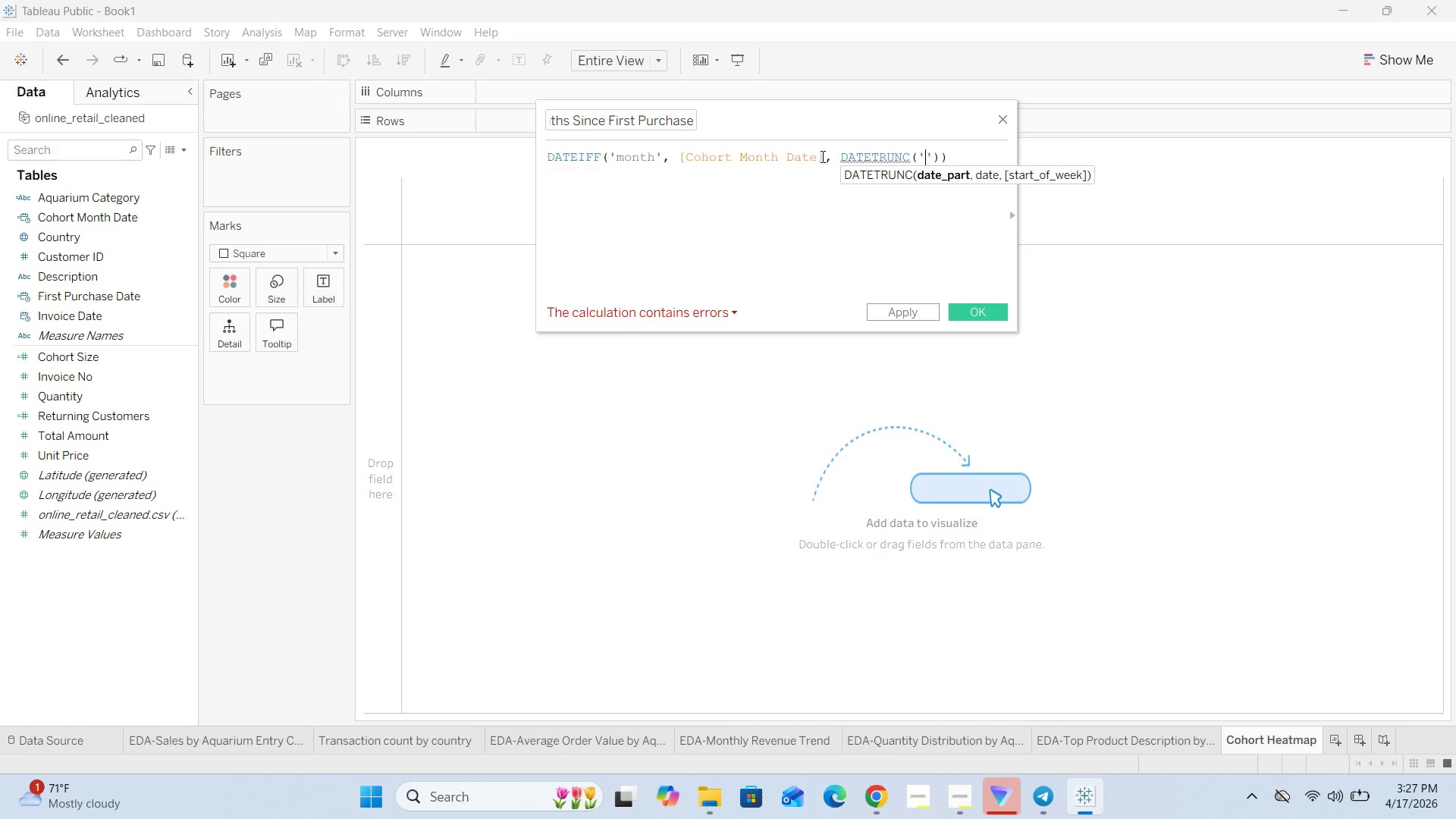 
type(month)
 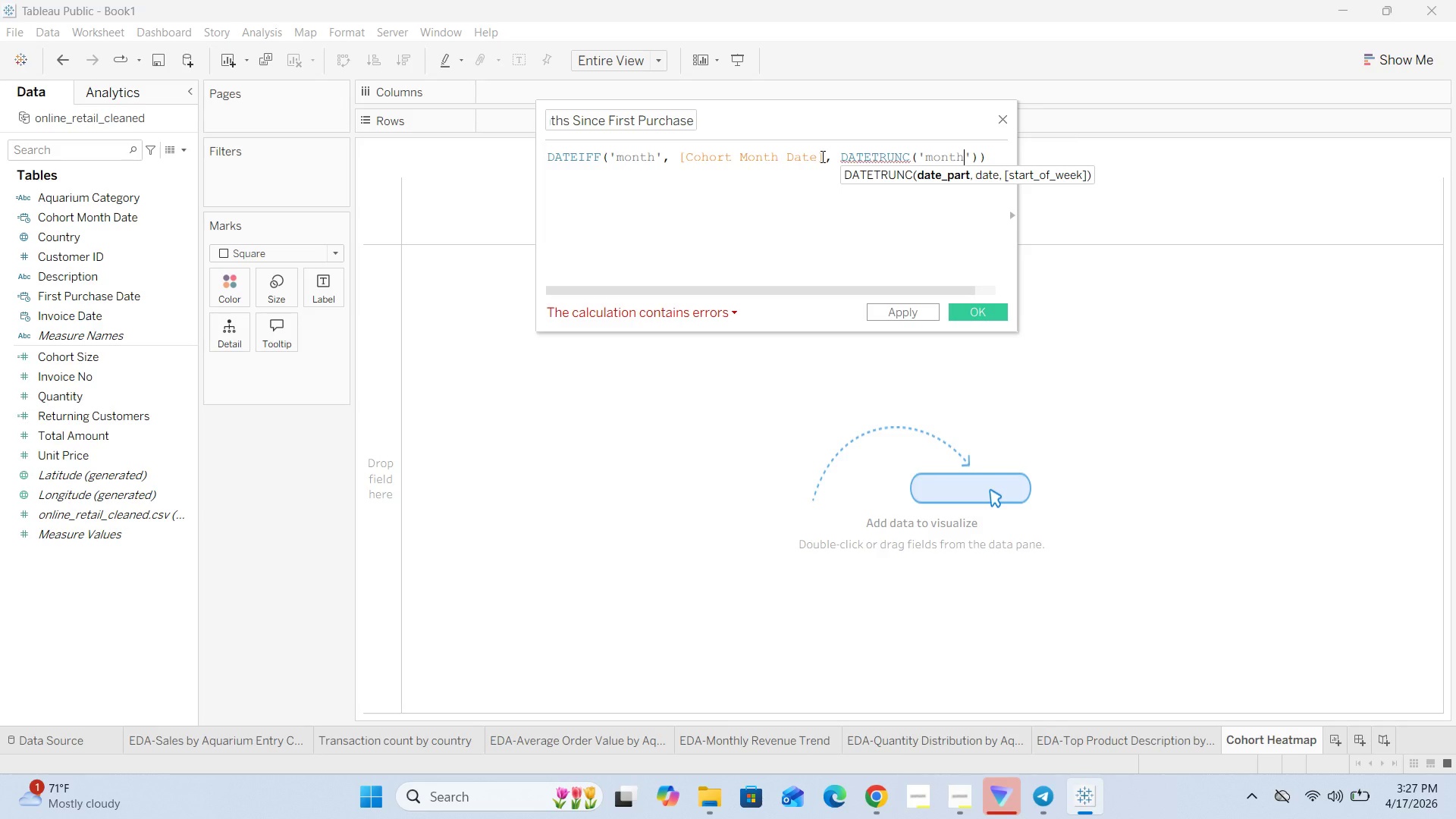 
key(ArrowRight)
 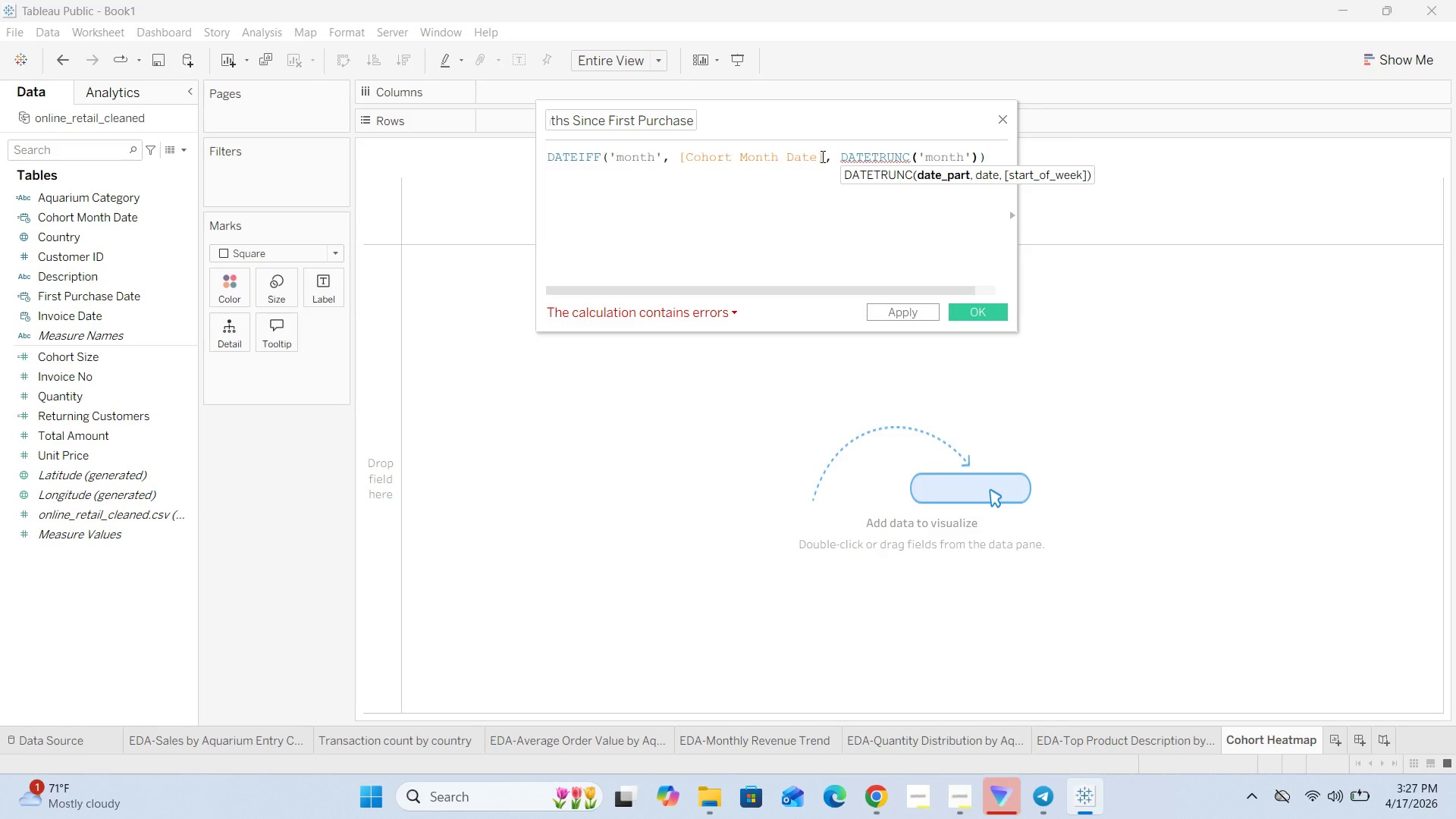 
key(Comma)
 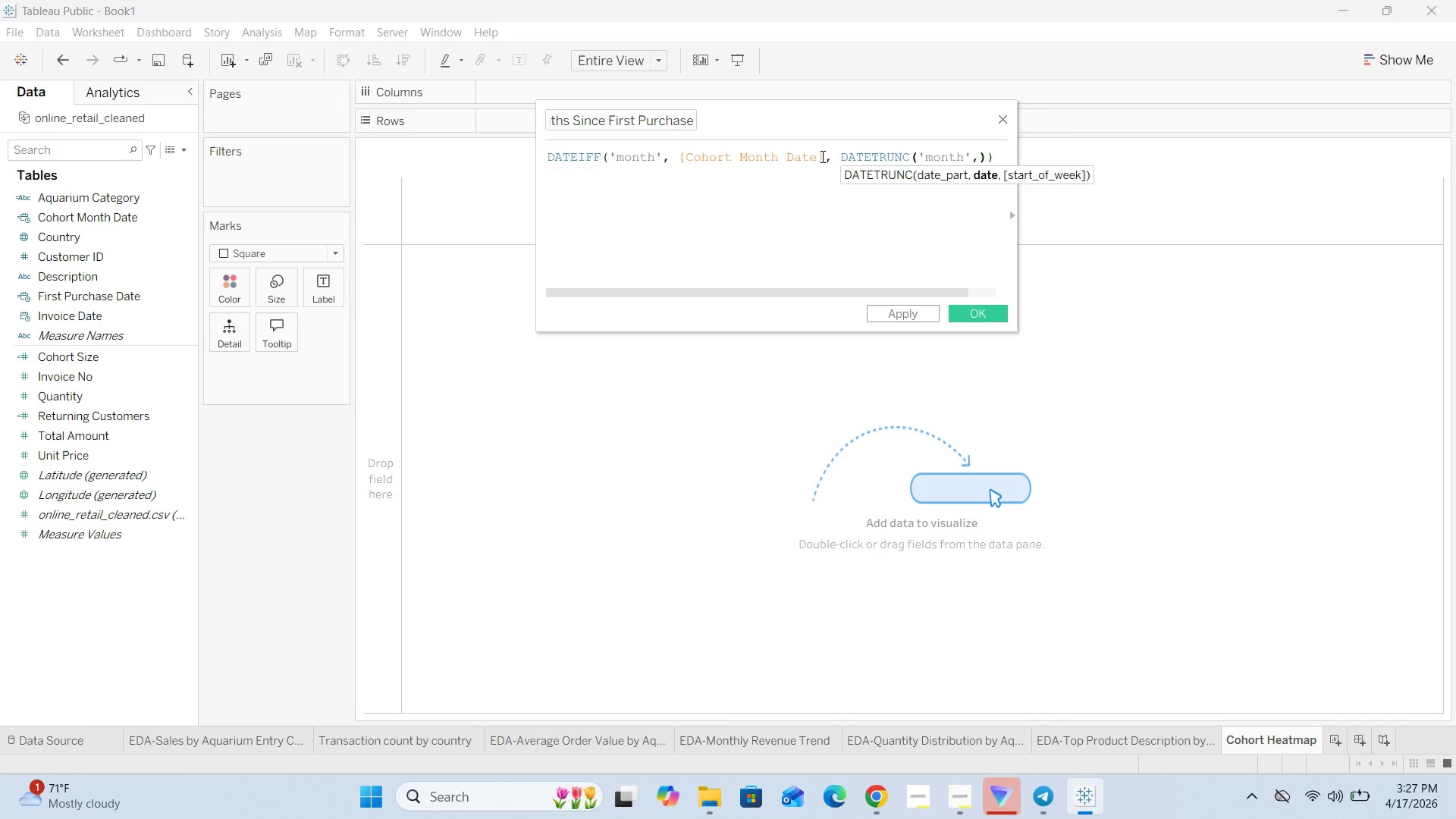 
key(Space)
 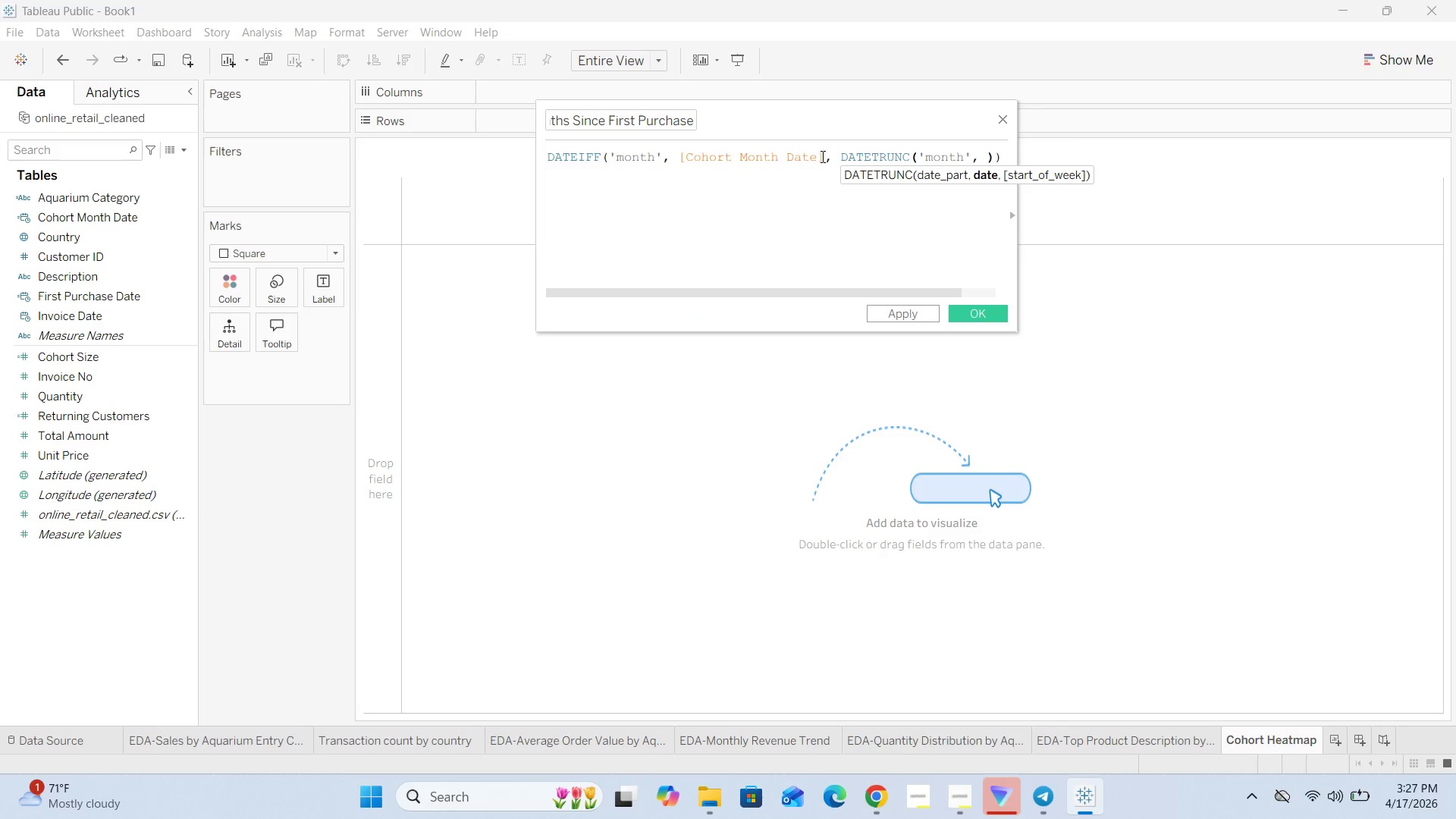 
key(BracketLeft)
 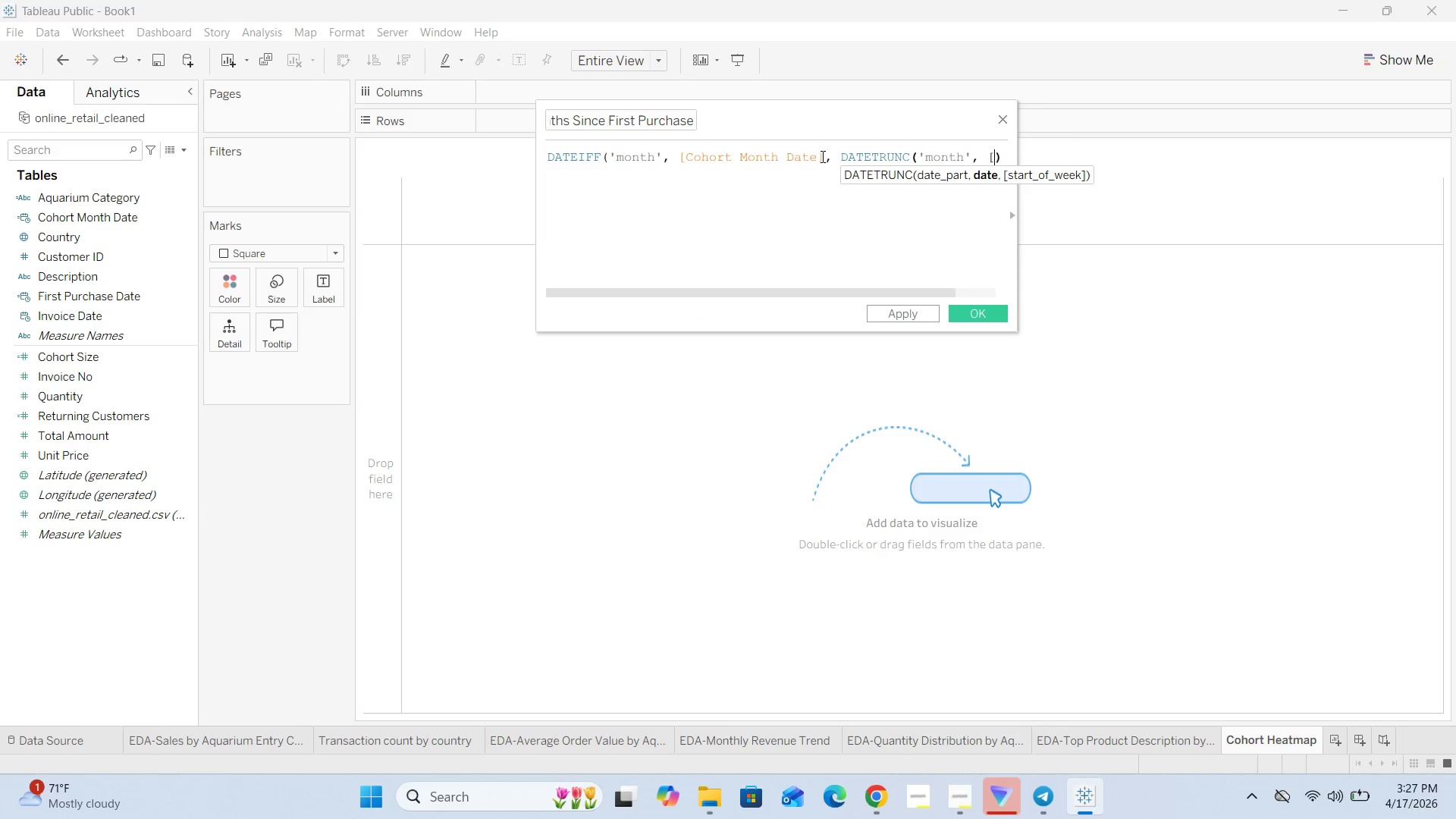 
key(BracketRight)
 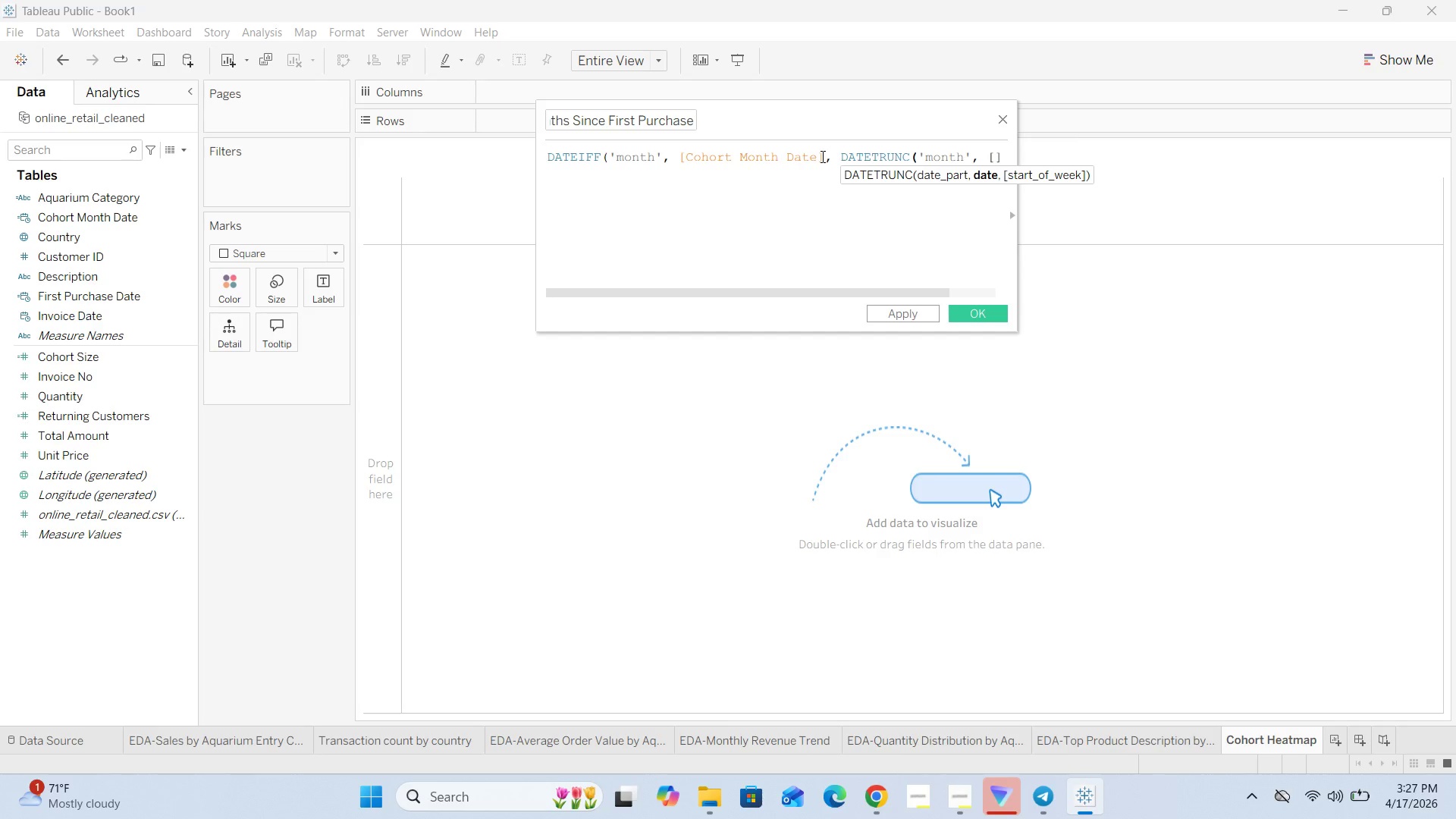 
key(ArrowLeft)
 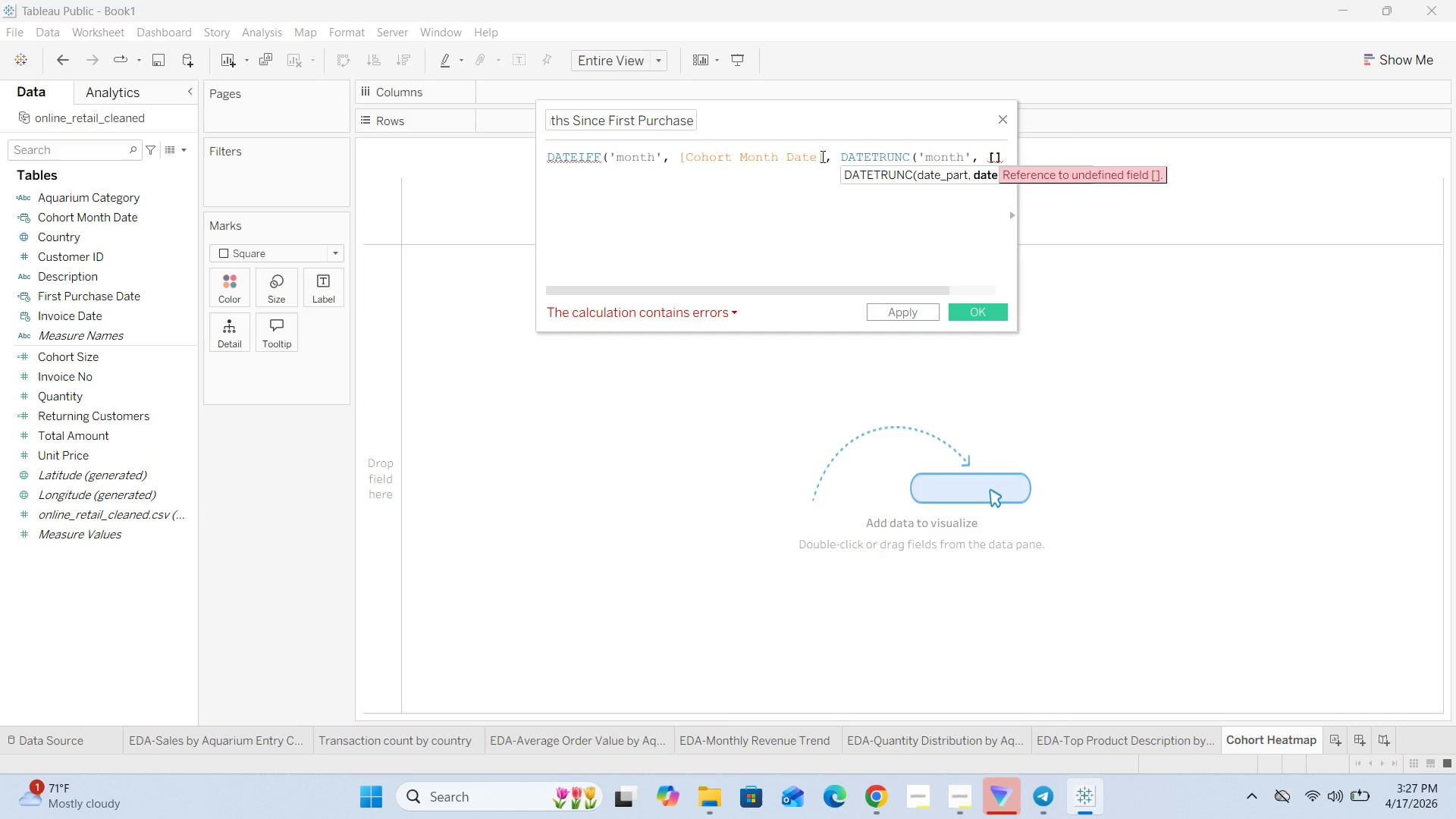 
type(Invoice )
 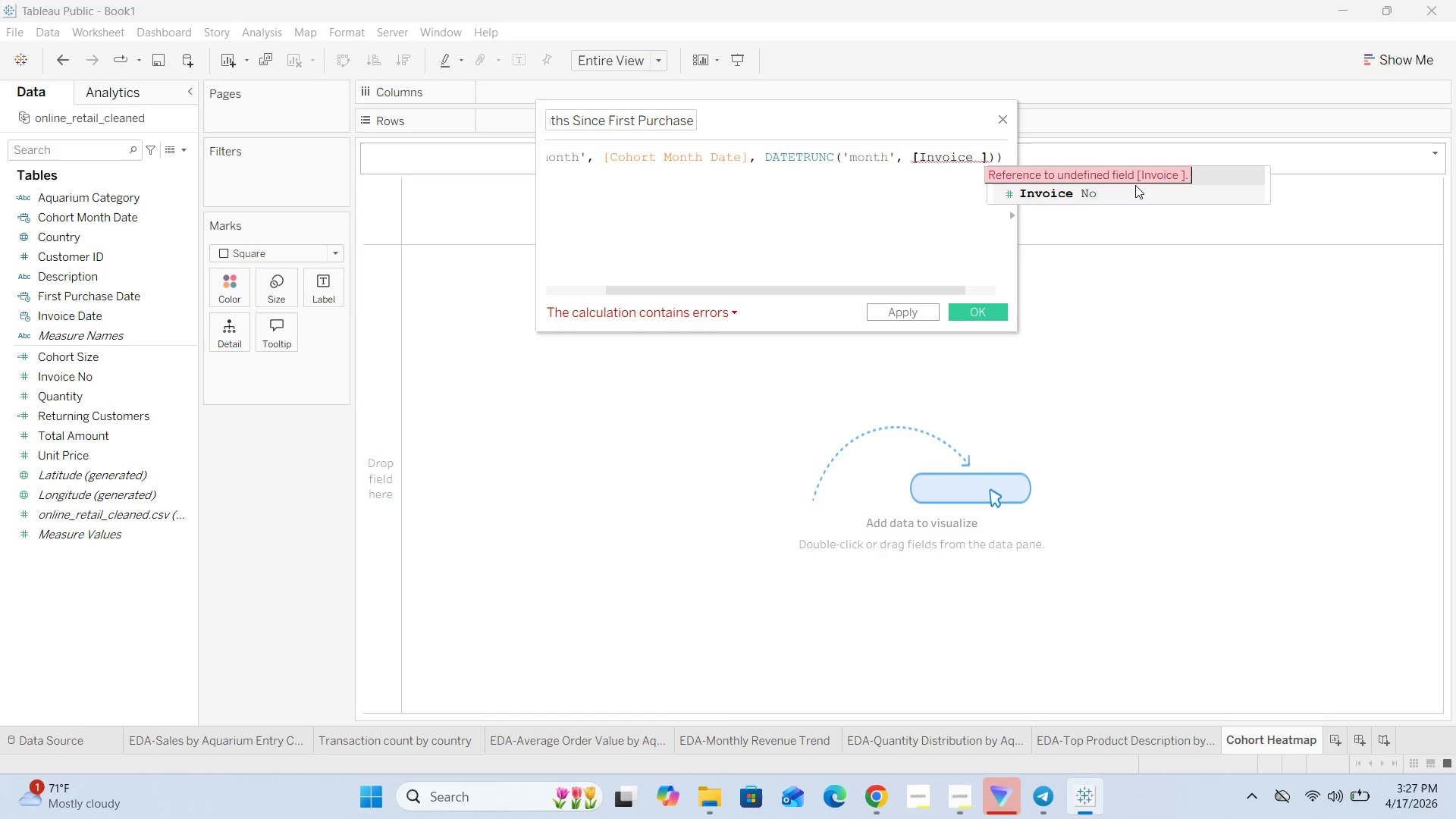 
left_click([1228, 175])
 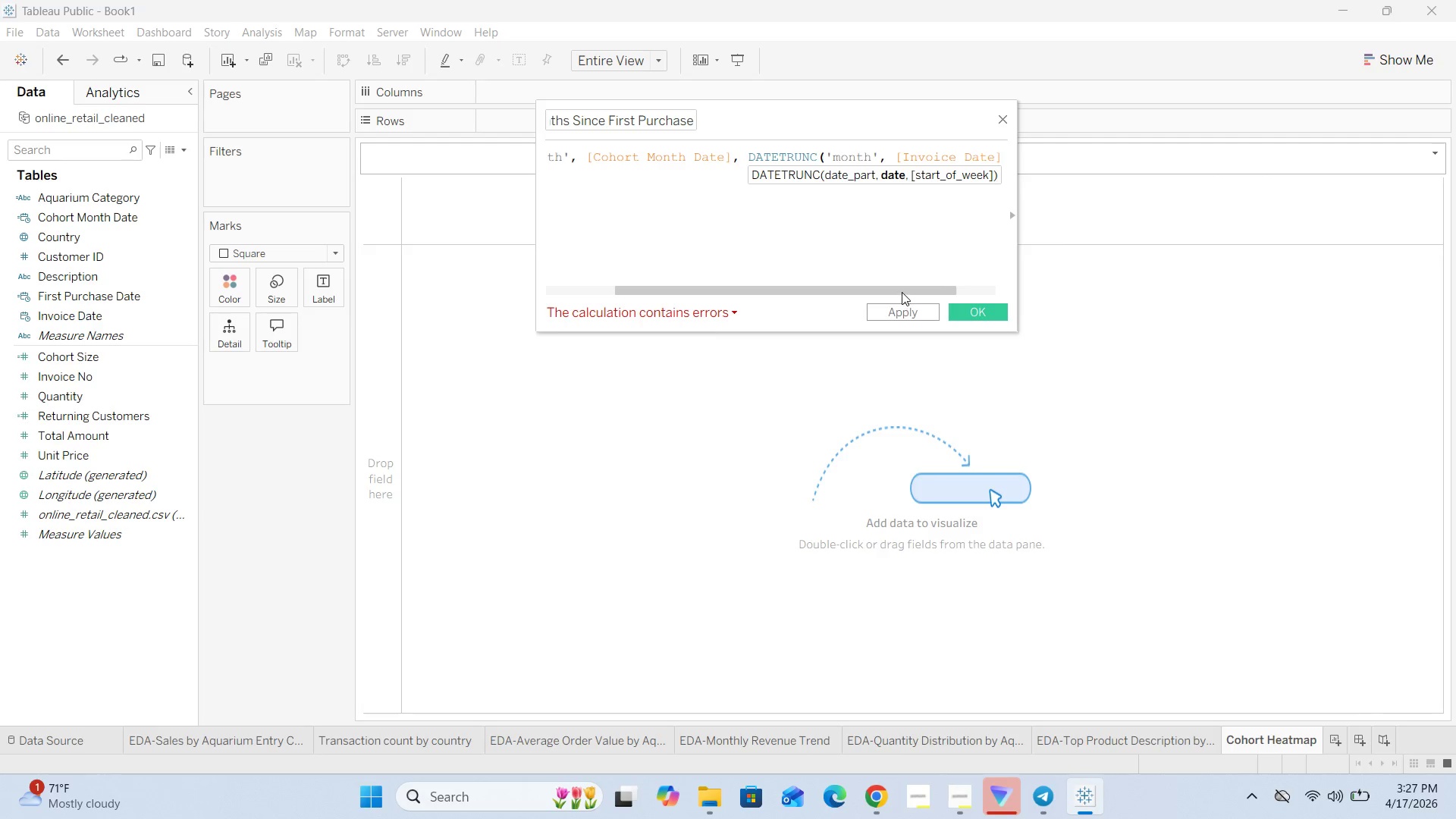 
left_click_drag(start_coordinate=[902, 288], to_coordinate=[693, 306])
 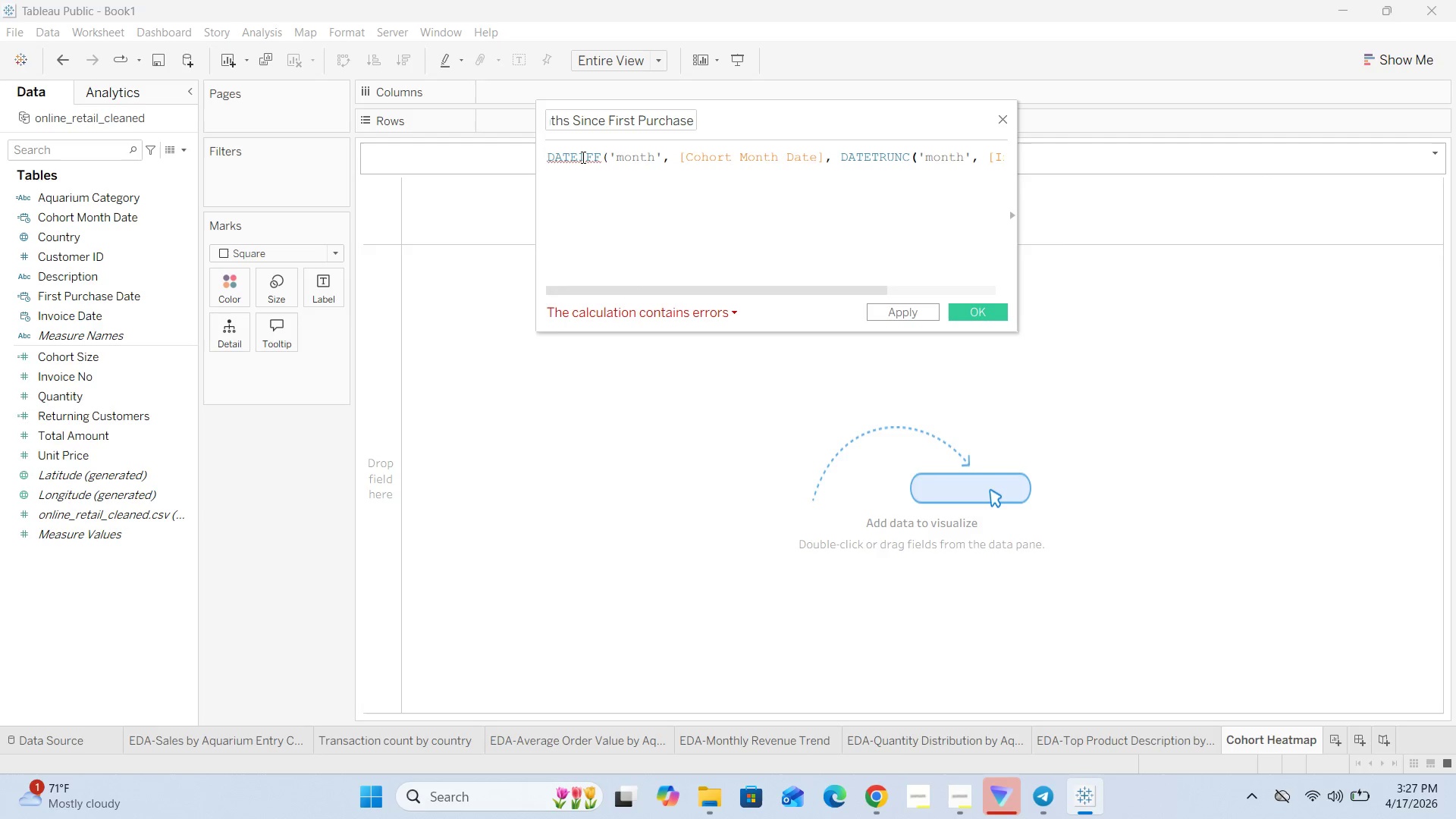 
left_click([580, 155])
 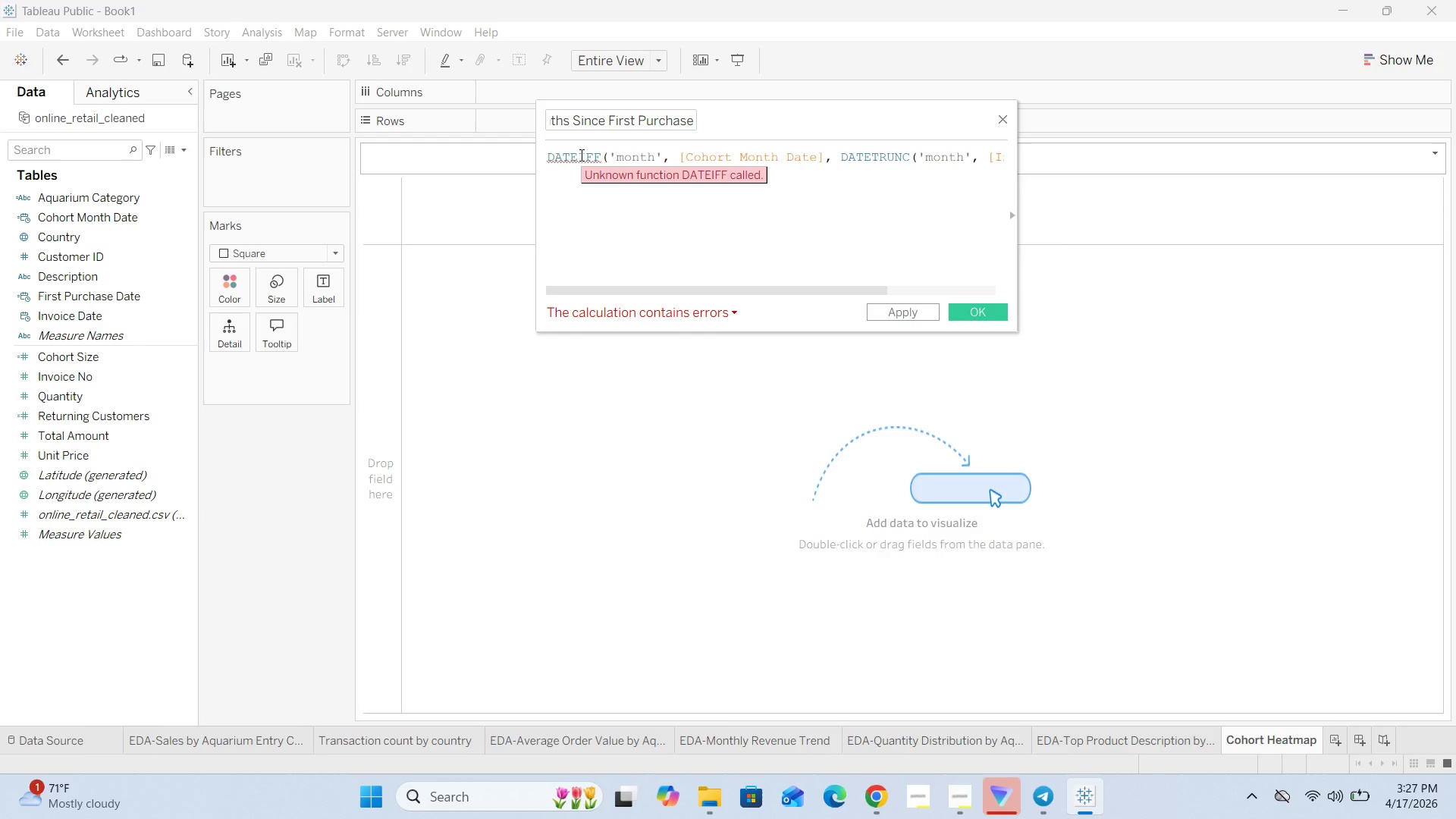 
key(CapsLock)
 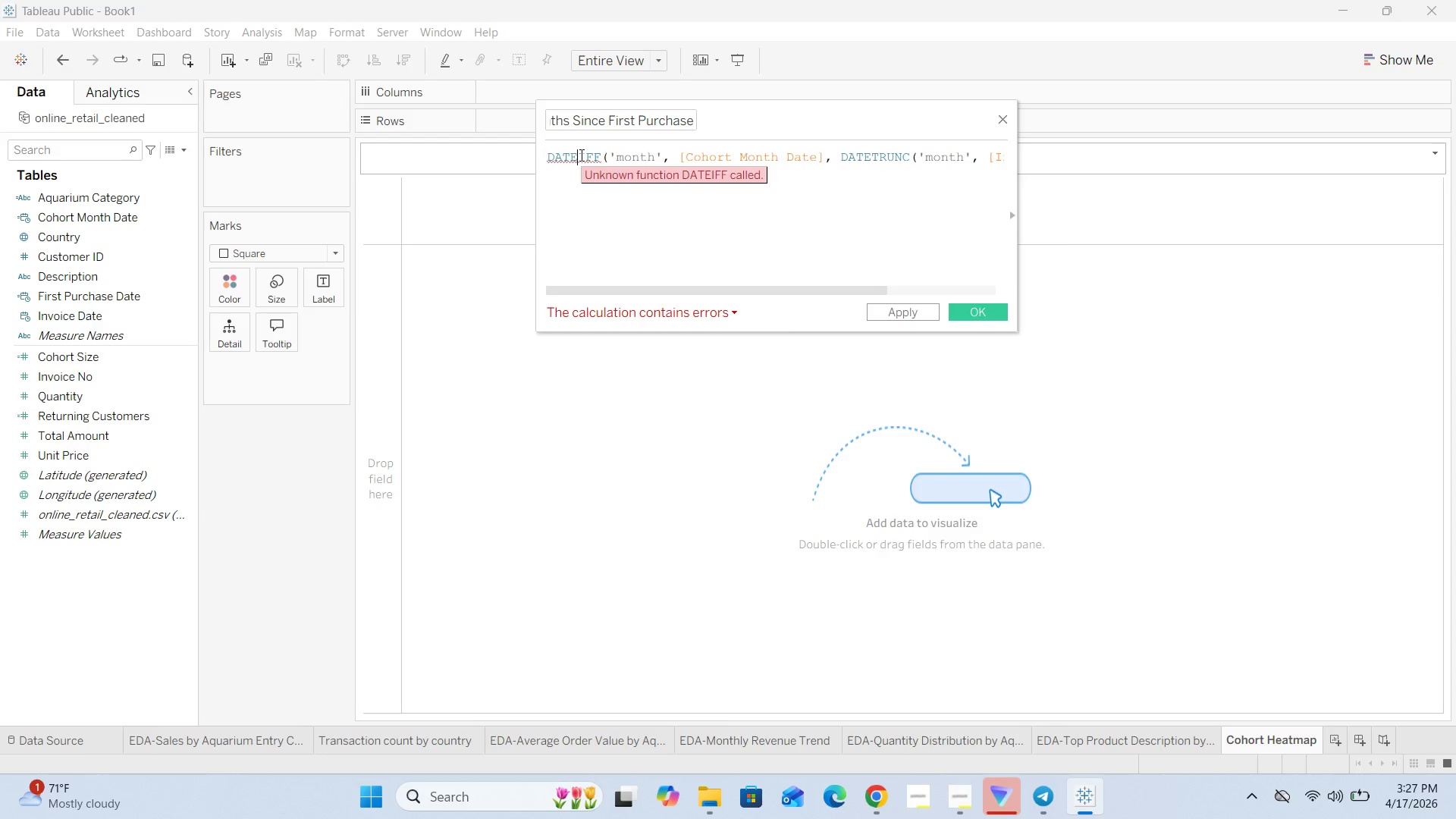 
key(D)
 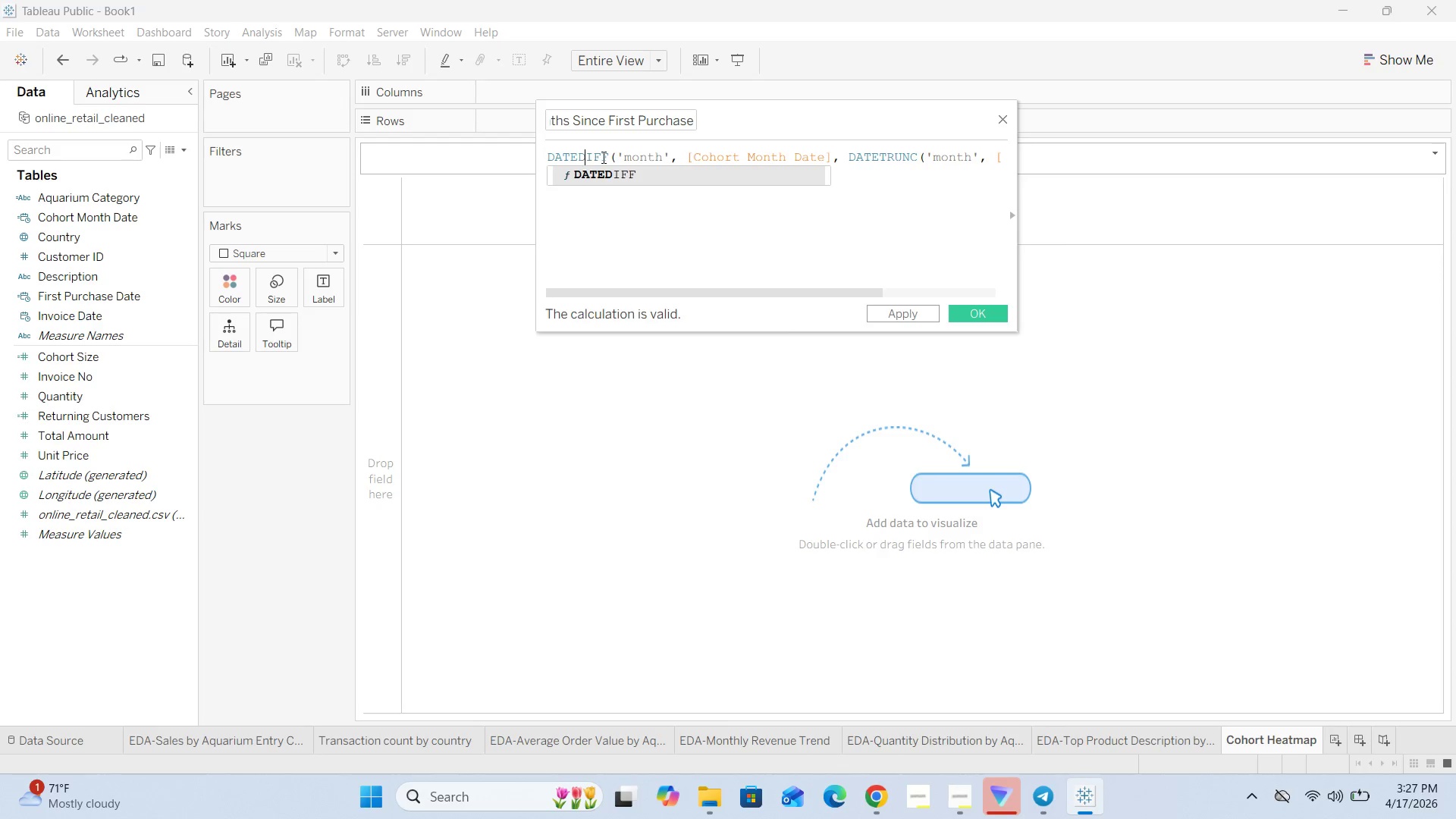 
left_click([620, 174])
 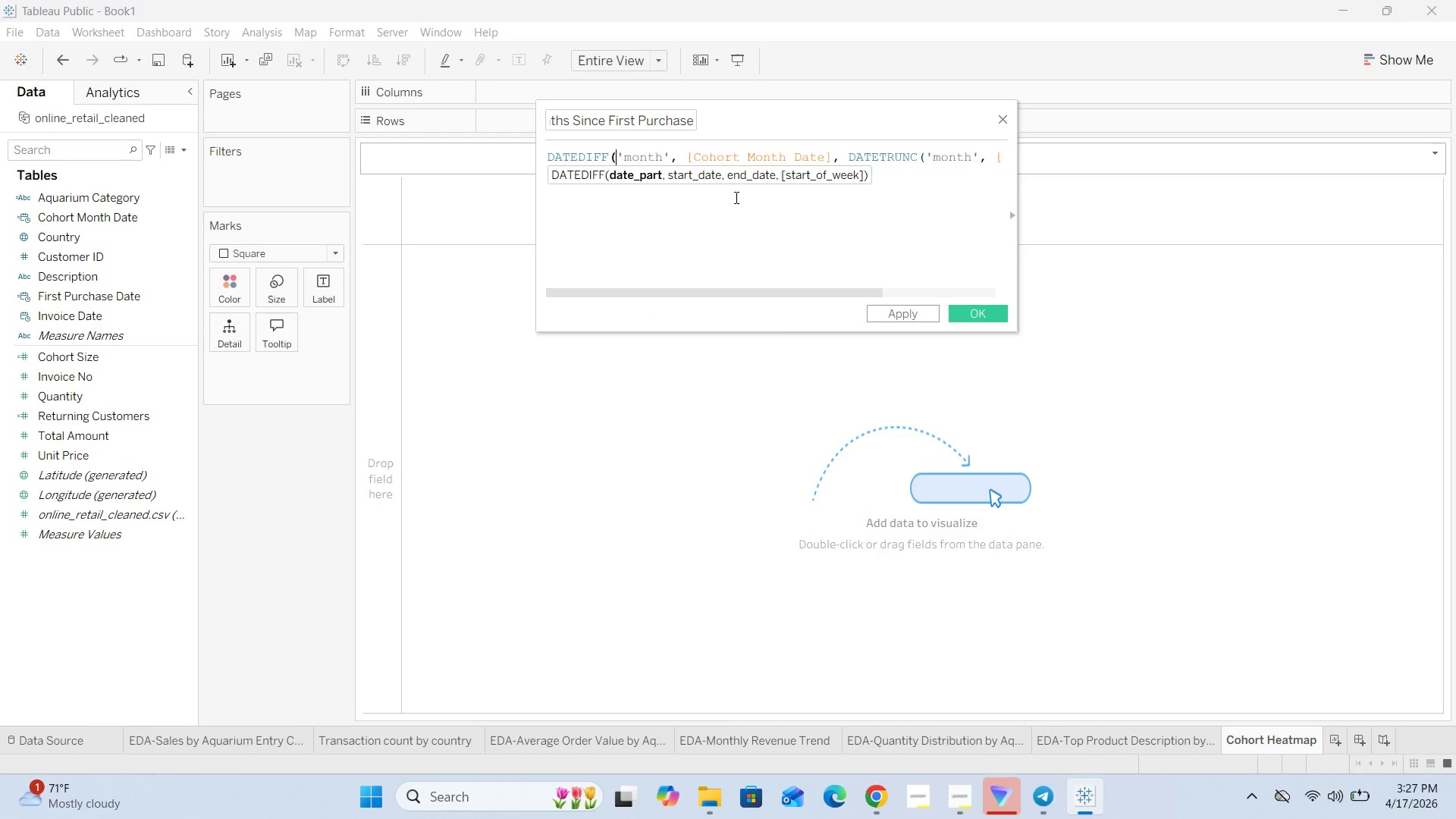 
left_click([739, 208])
 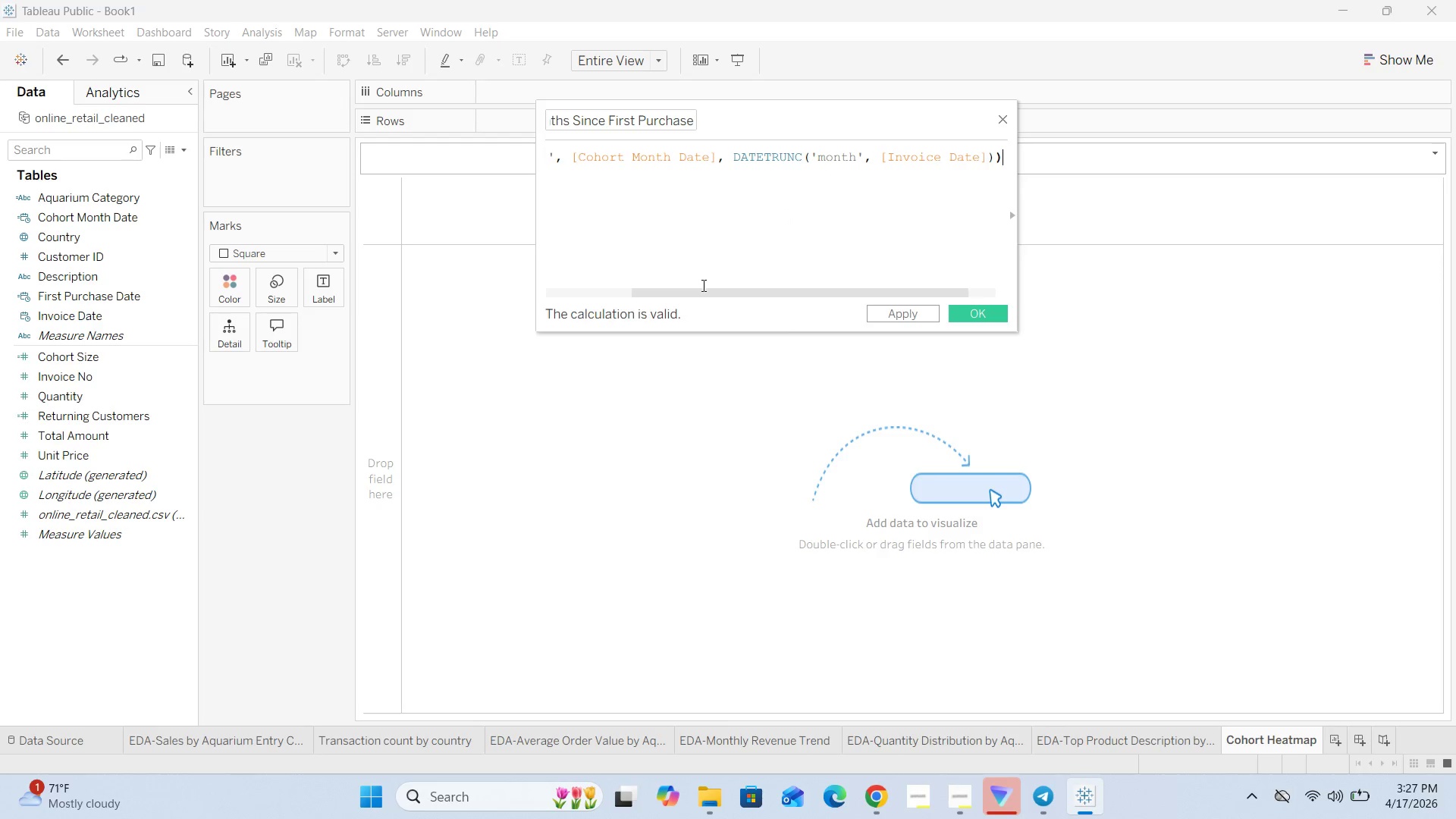 
left_click_drag(start_coordinate=[708, 294], to_coordinate=[941, 310])
 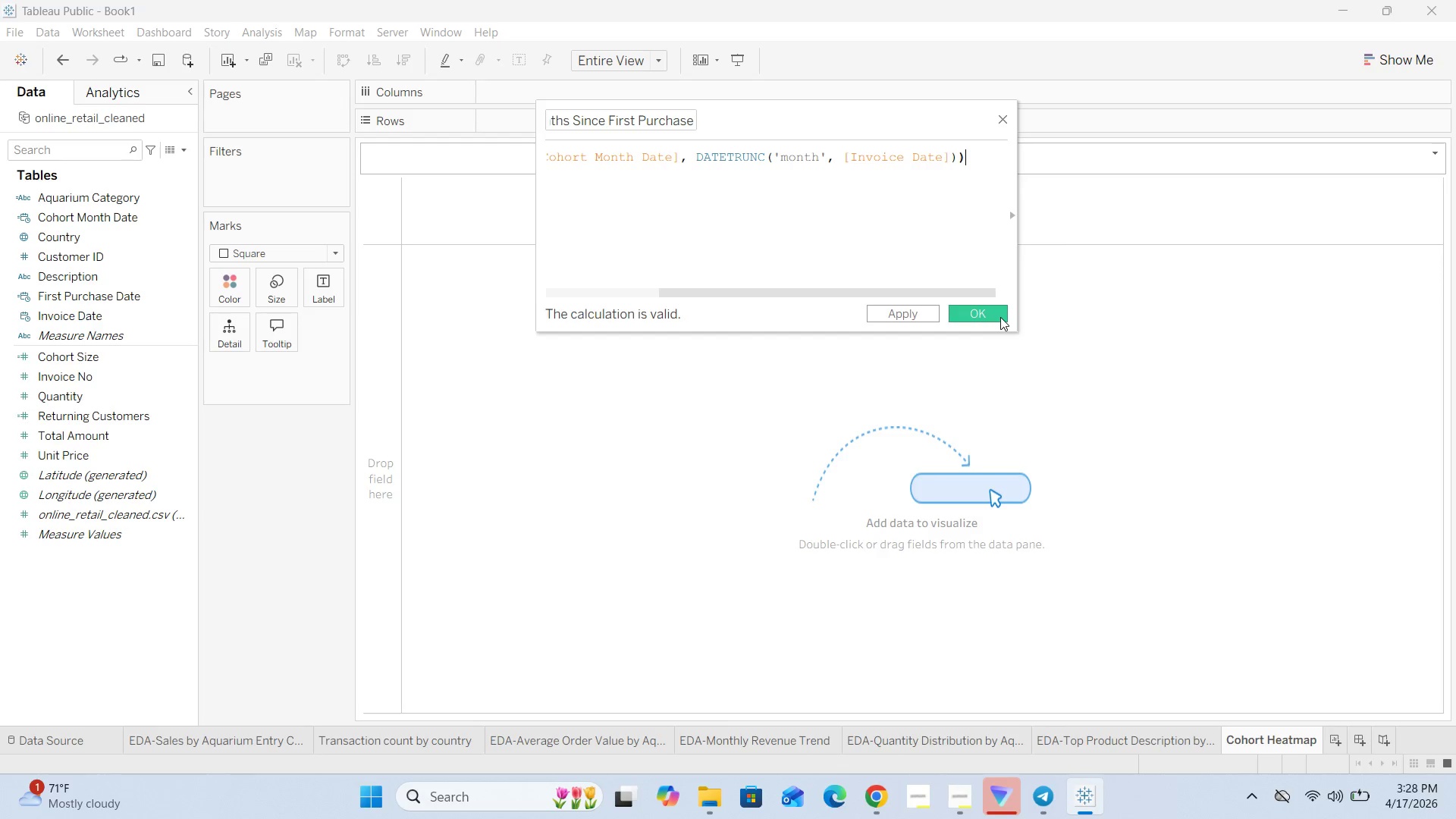 
left_click([1000, 317])
 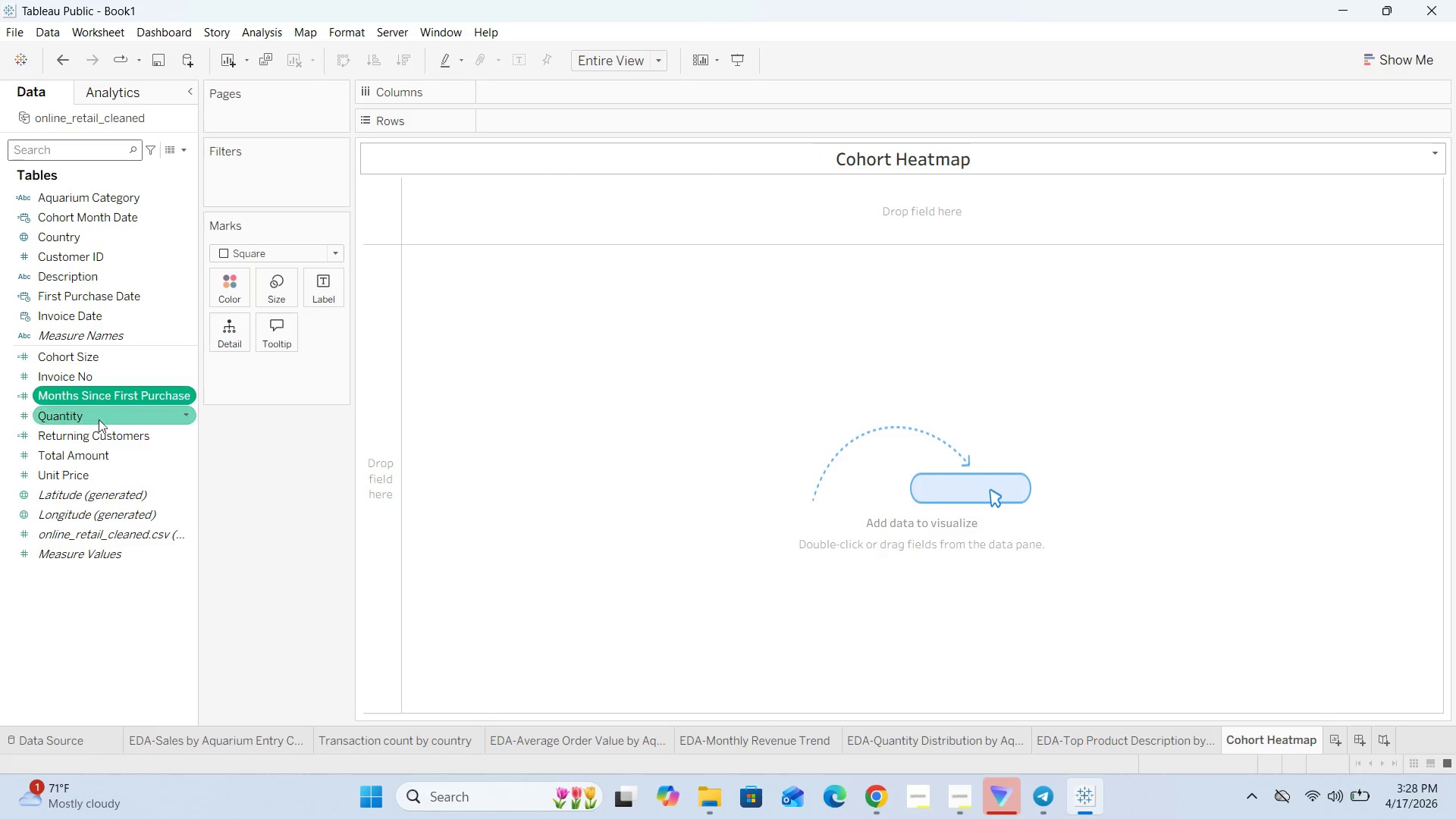 
wait(5.8)
 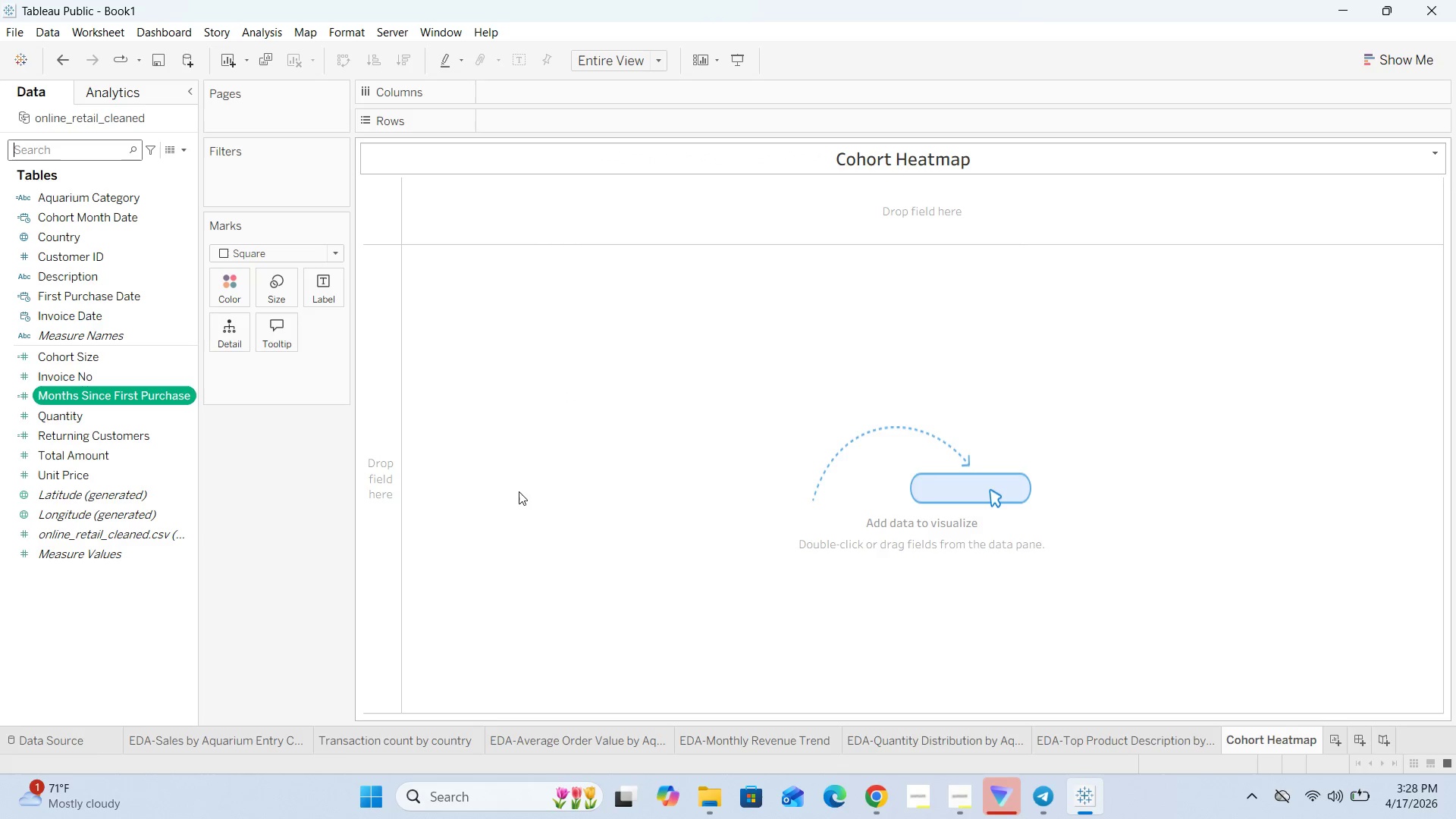 
left_click([127, 357])
 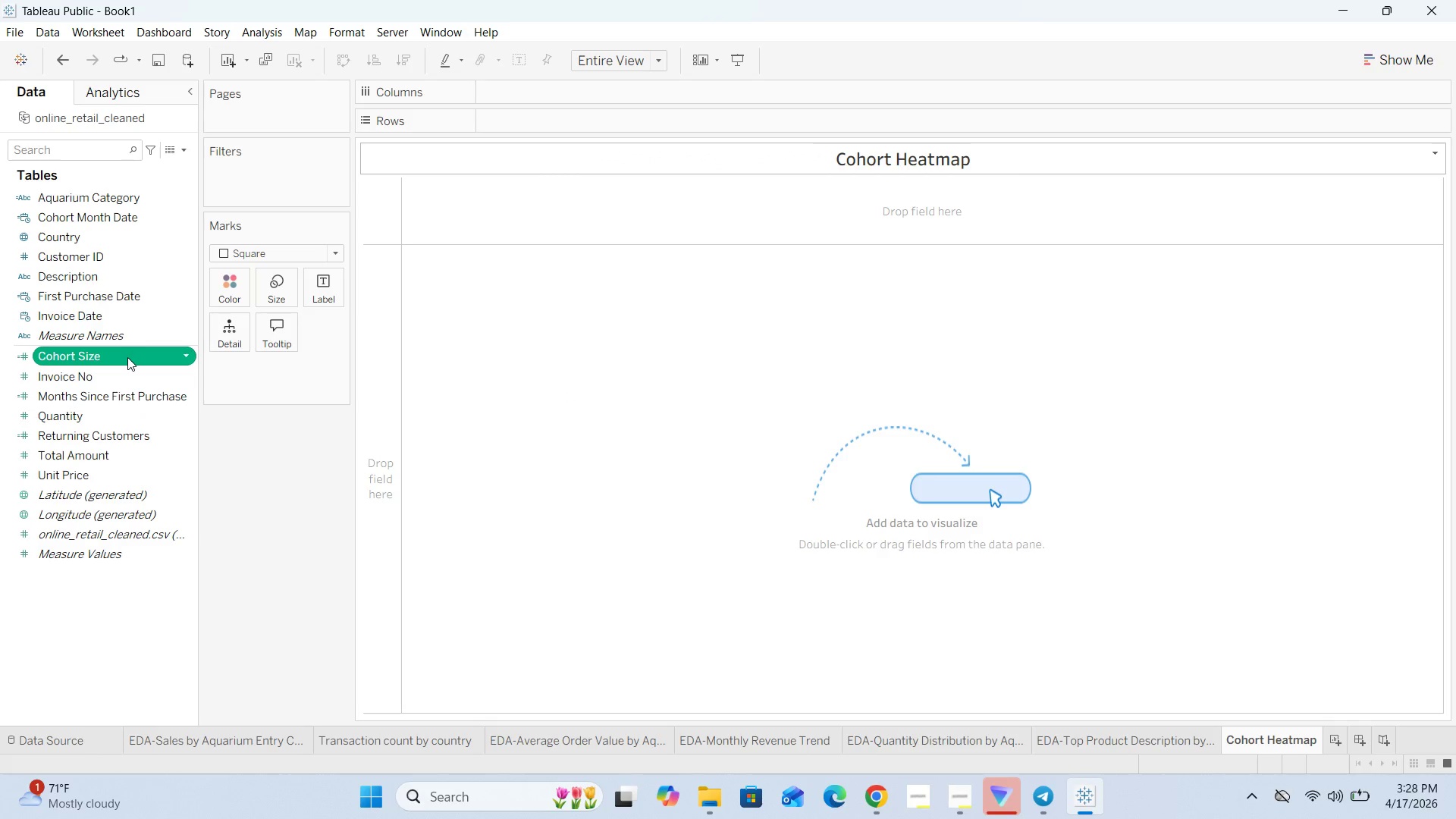 
right_click([127, 357])
 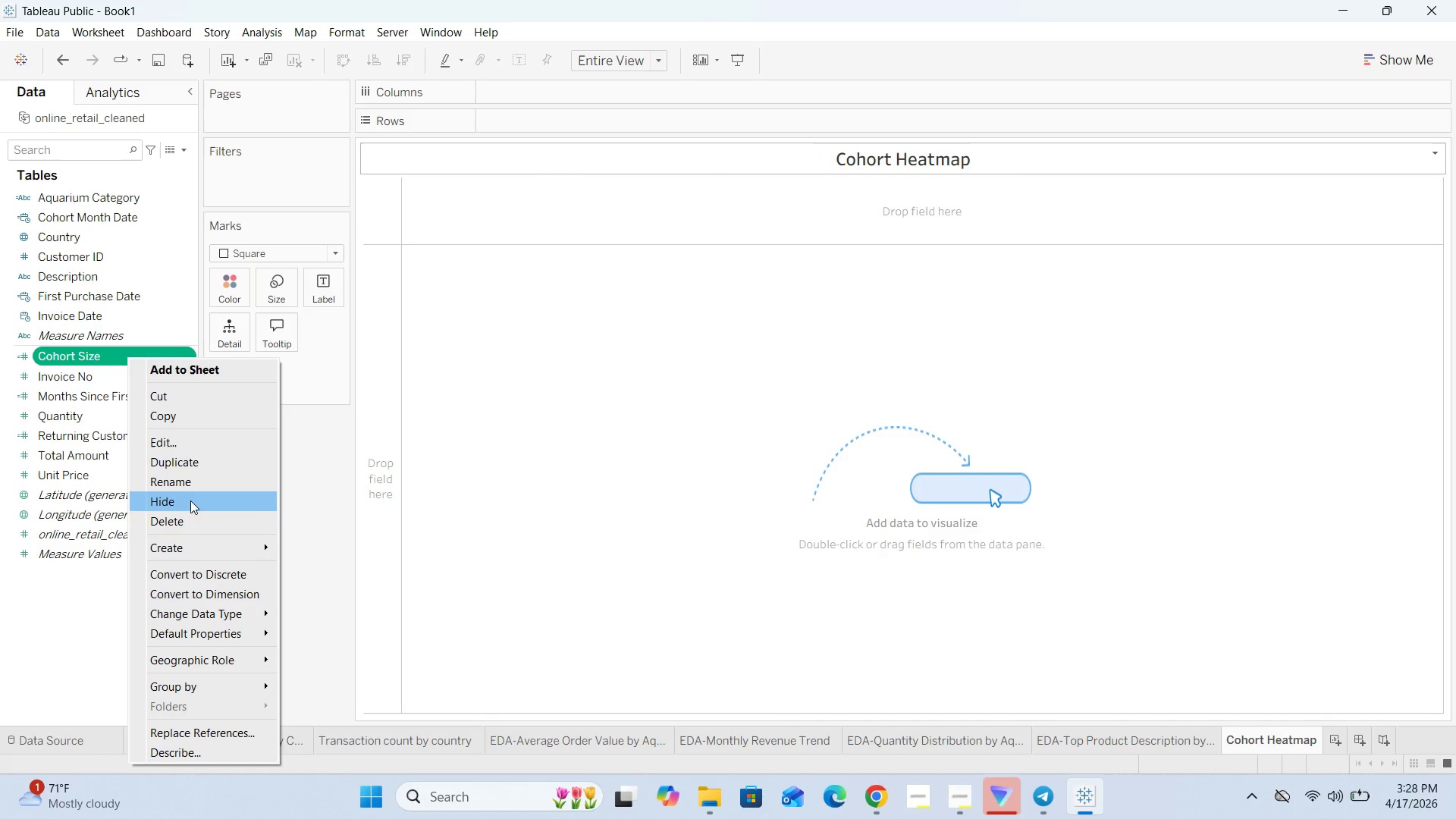 
left_click([186, 522])
 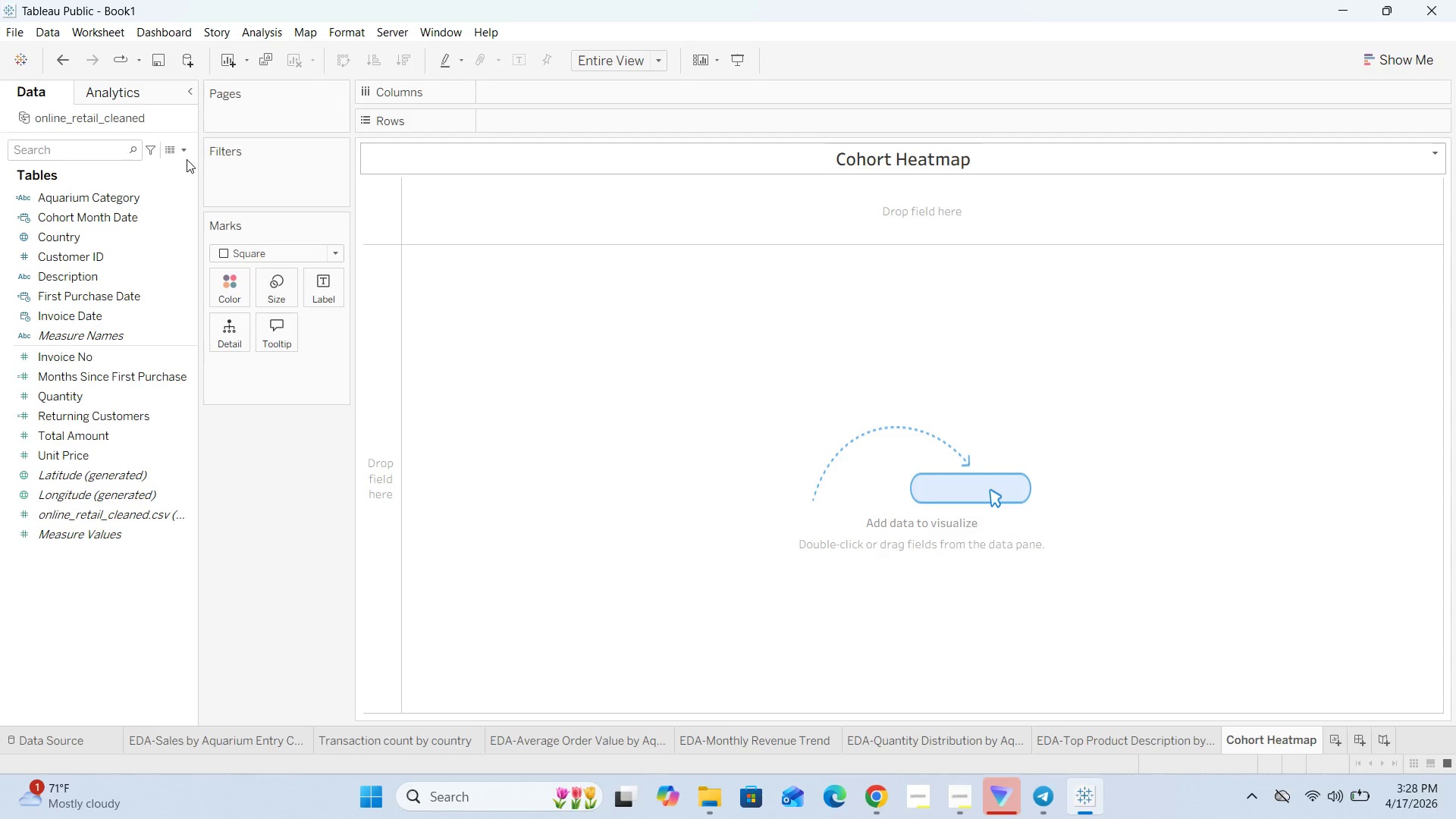 
left_click([180, 143])
 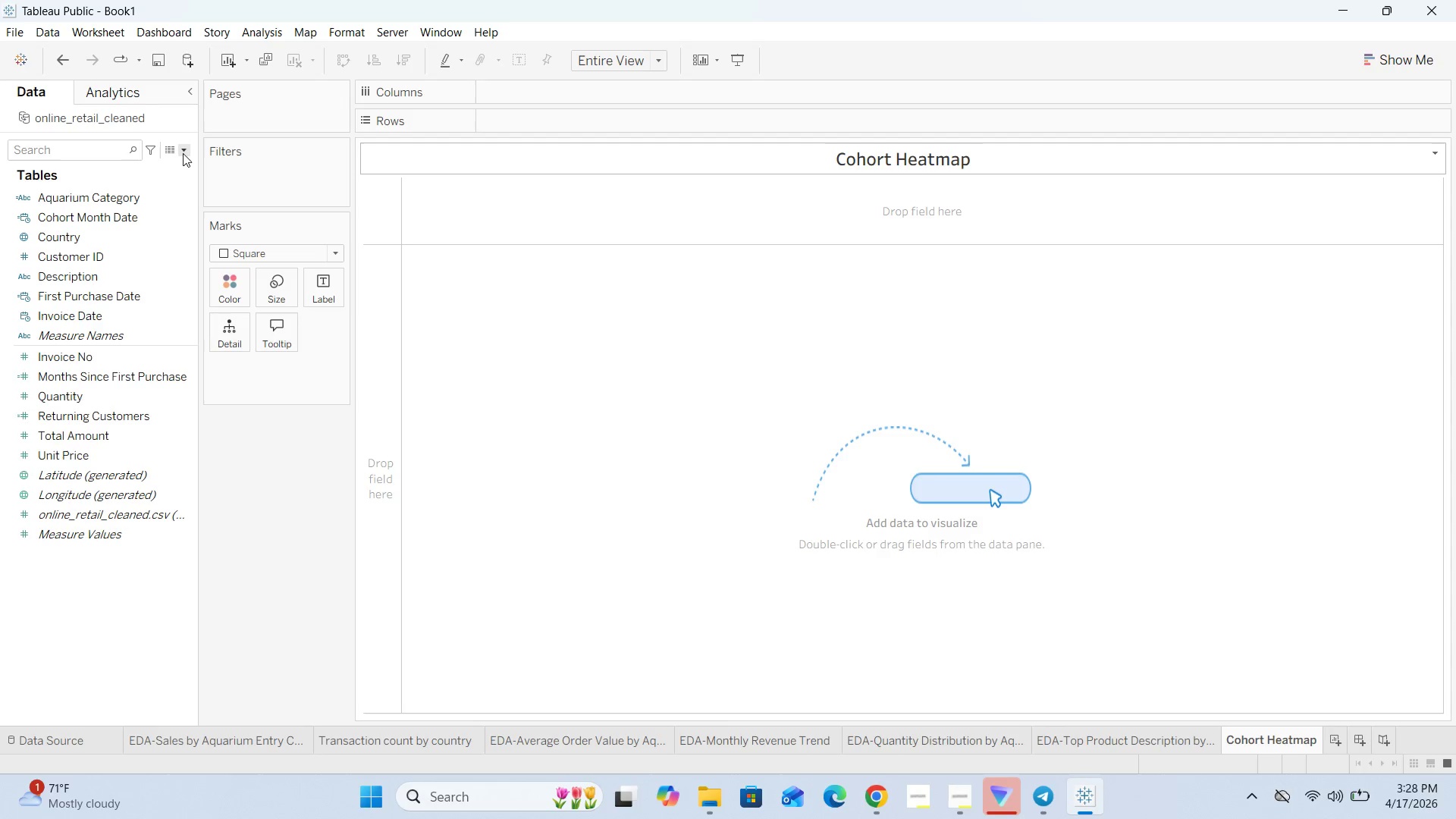 
left_click([181, 152])
 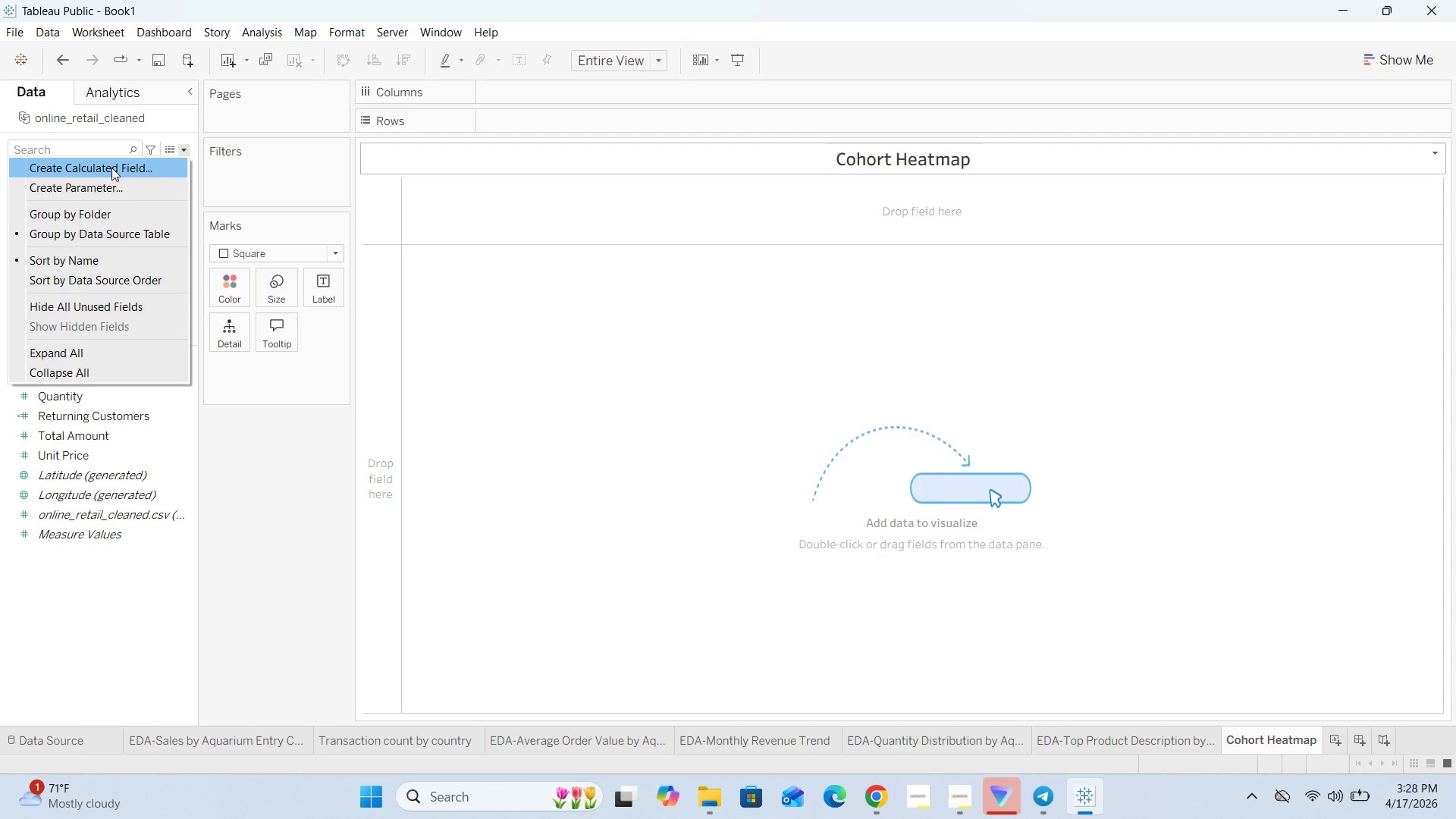 
left_click([111, 168])
 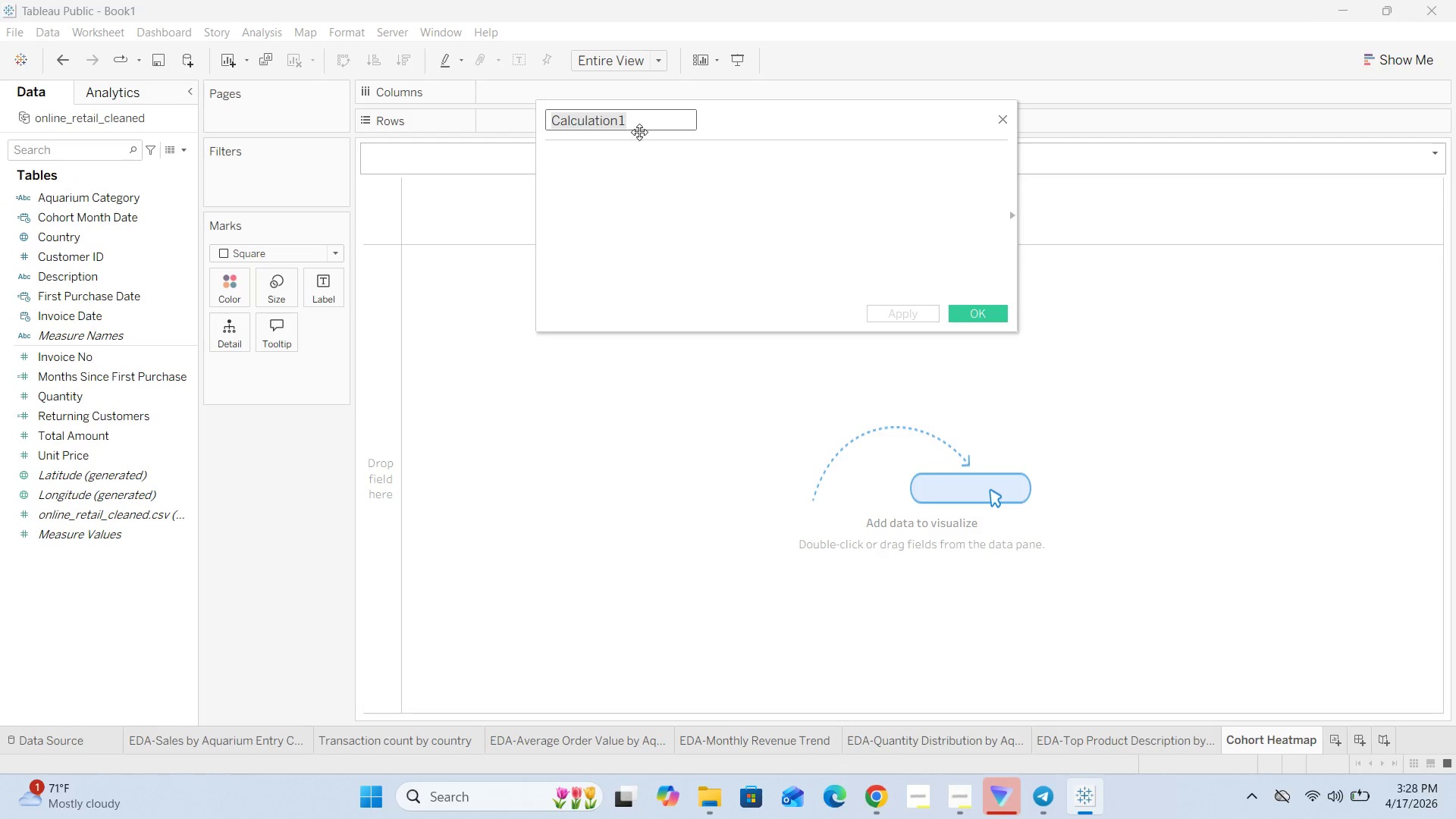 
left_click_drag(start_coordinate=[638, 120], to_coordinate=[513, 115])
 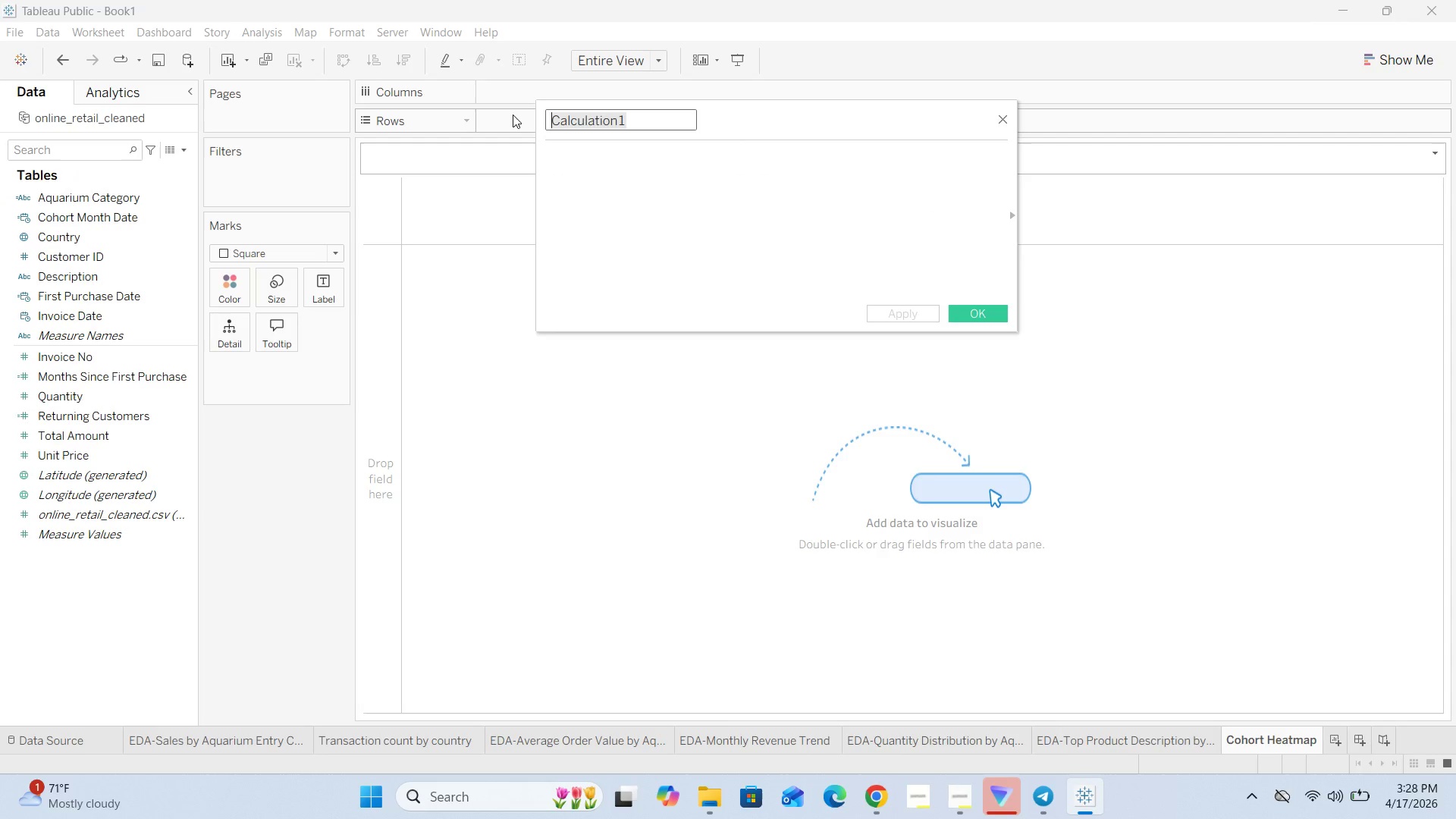 
key(Backspace)
 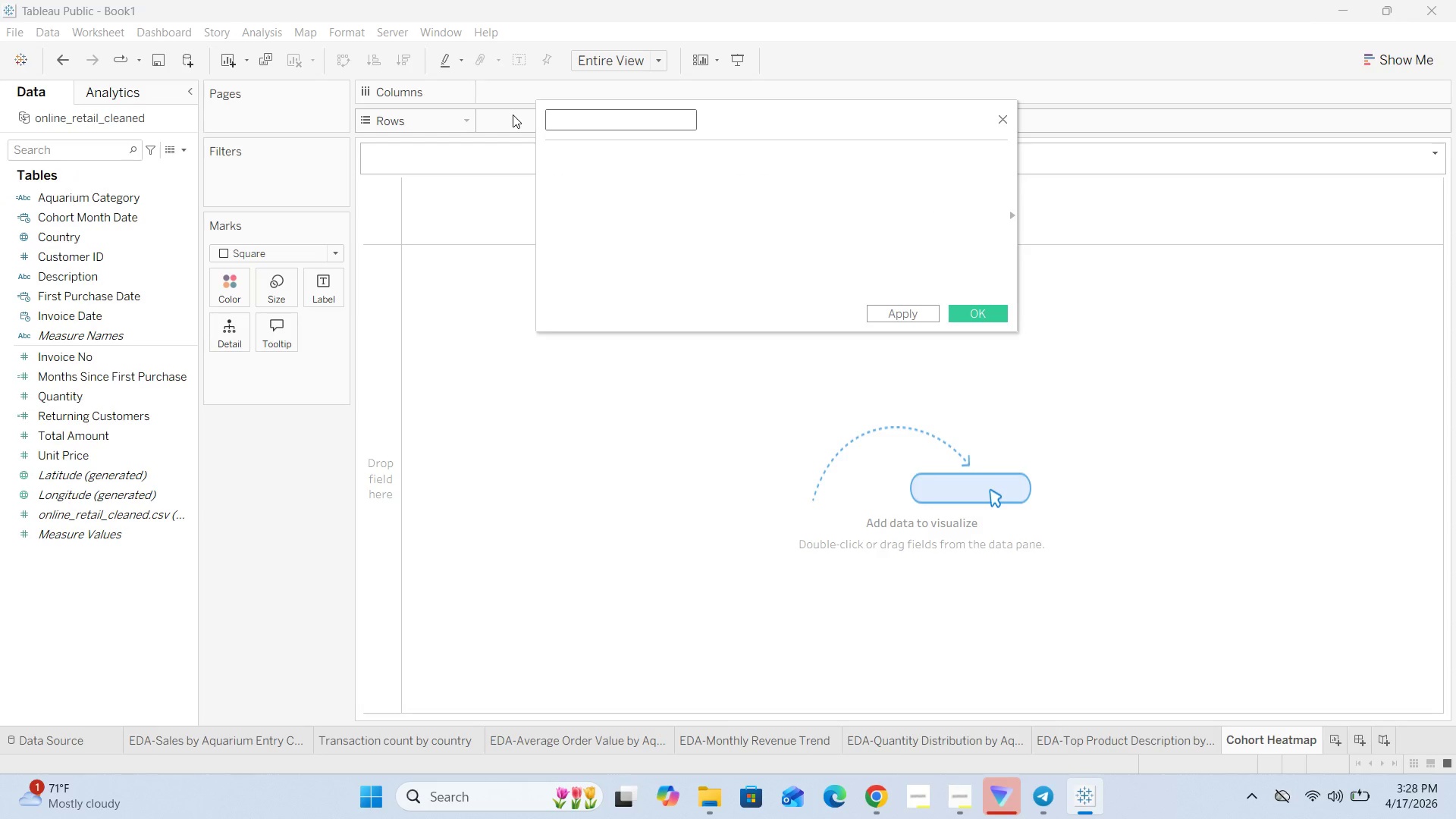 
key(CapsLock)
 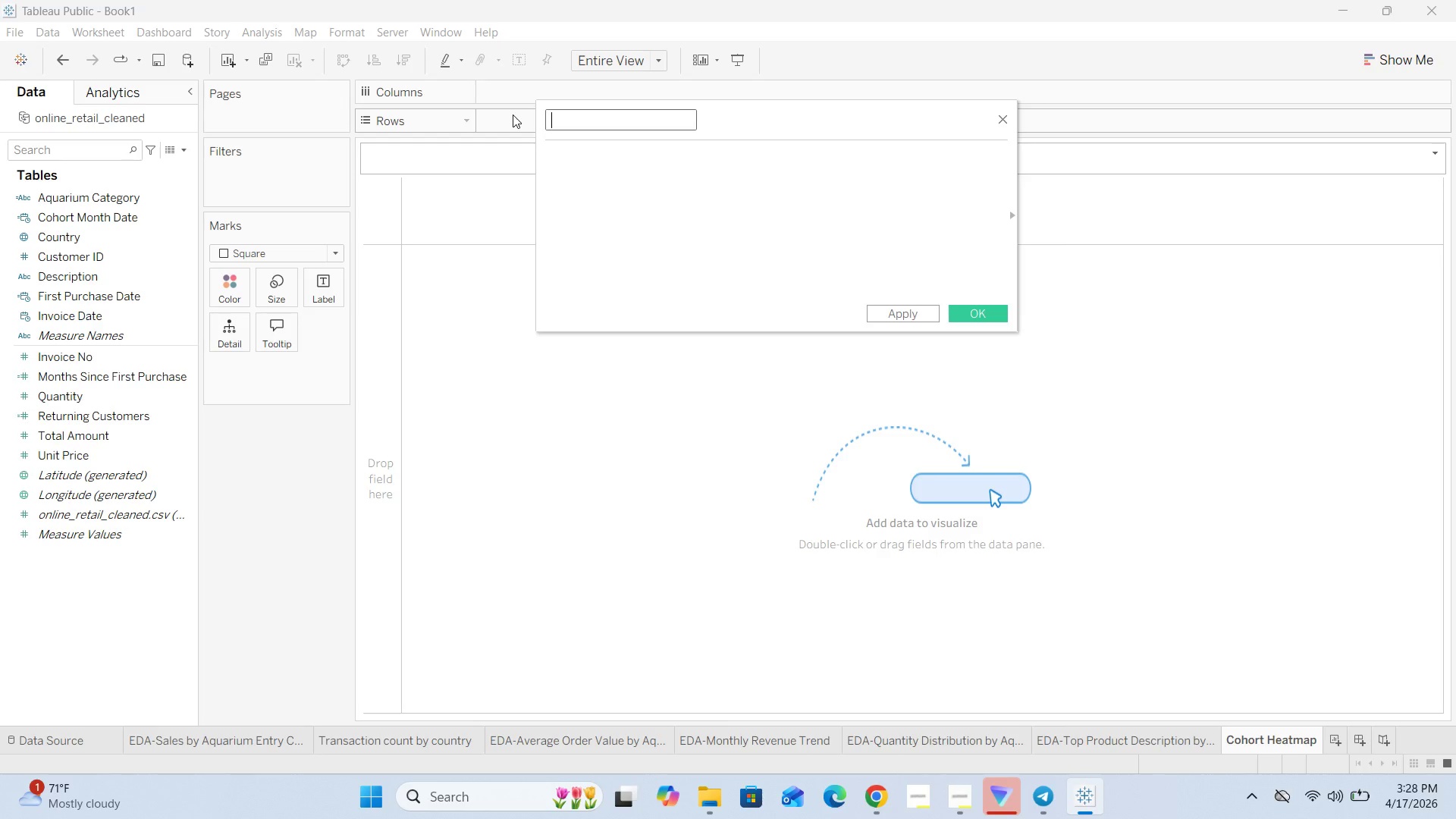 
key(Shift+BracketLeft)
 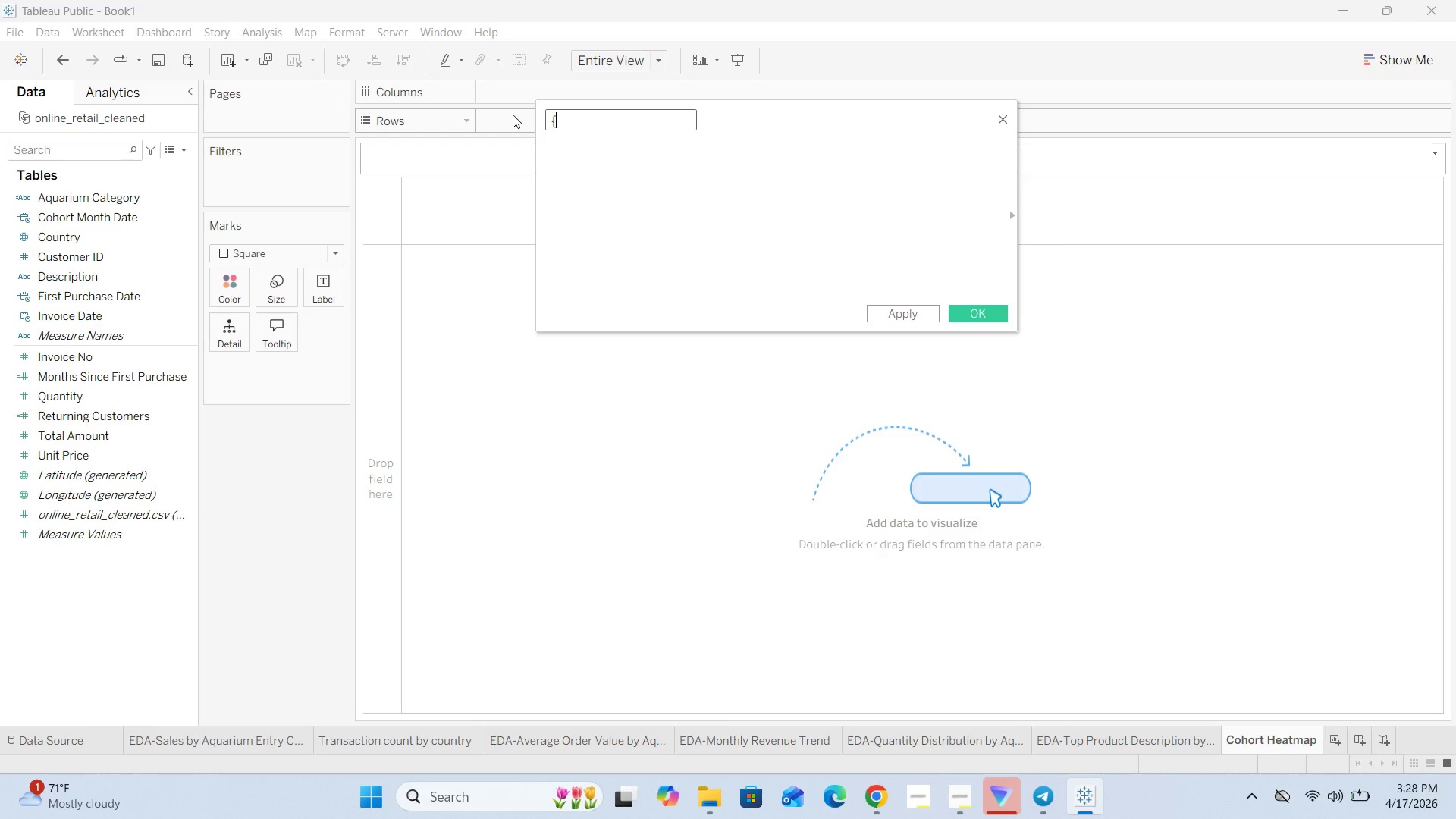 
key(Backspace)
 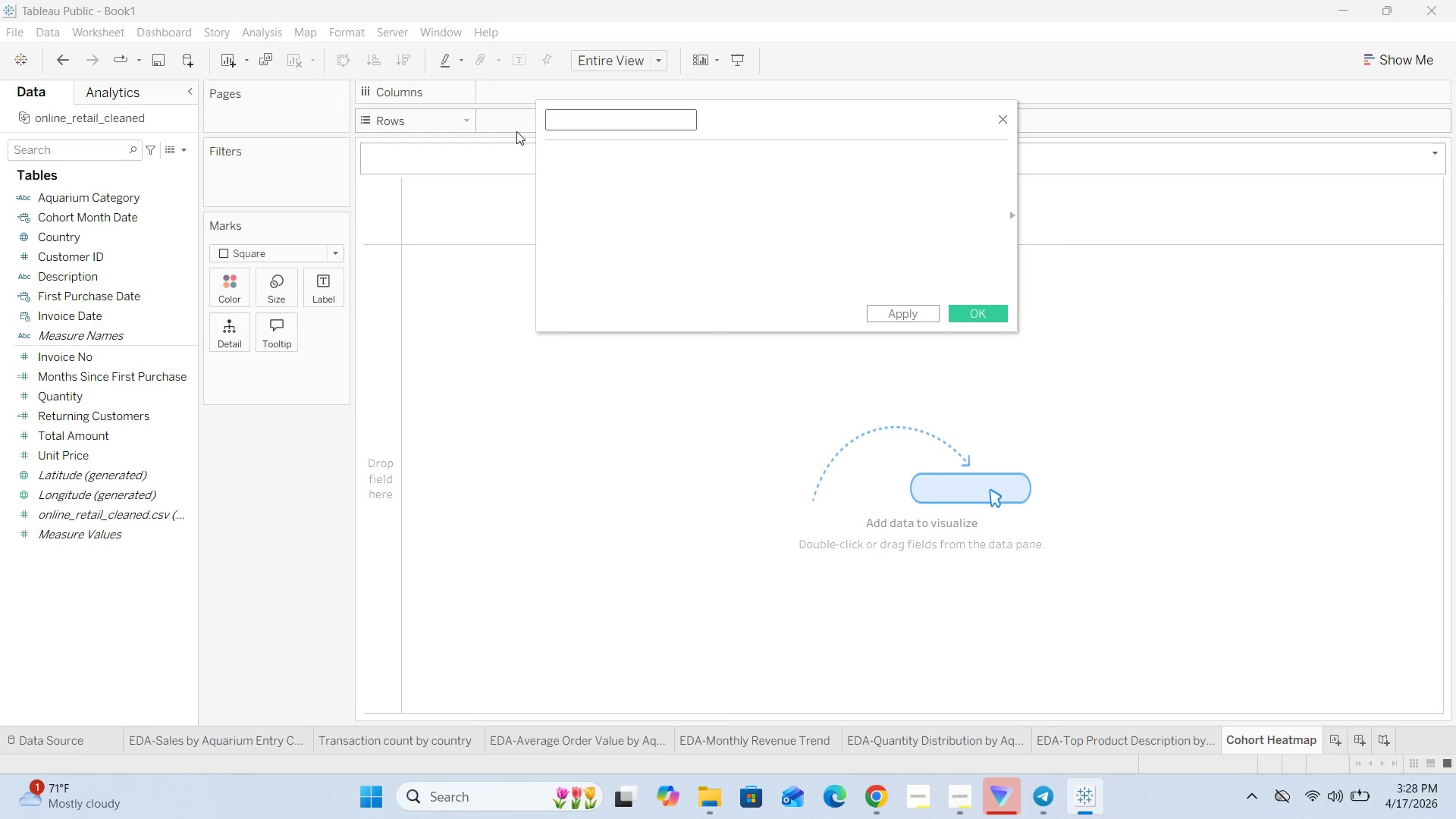 
type(Cohort Size)
 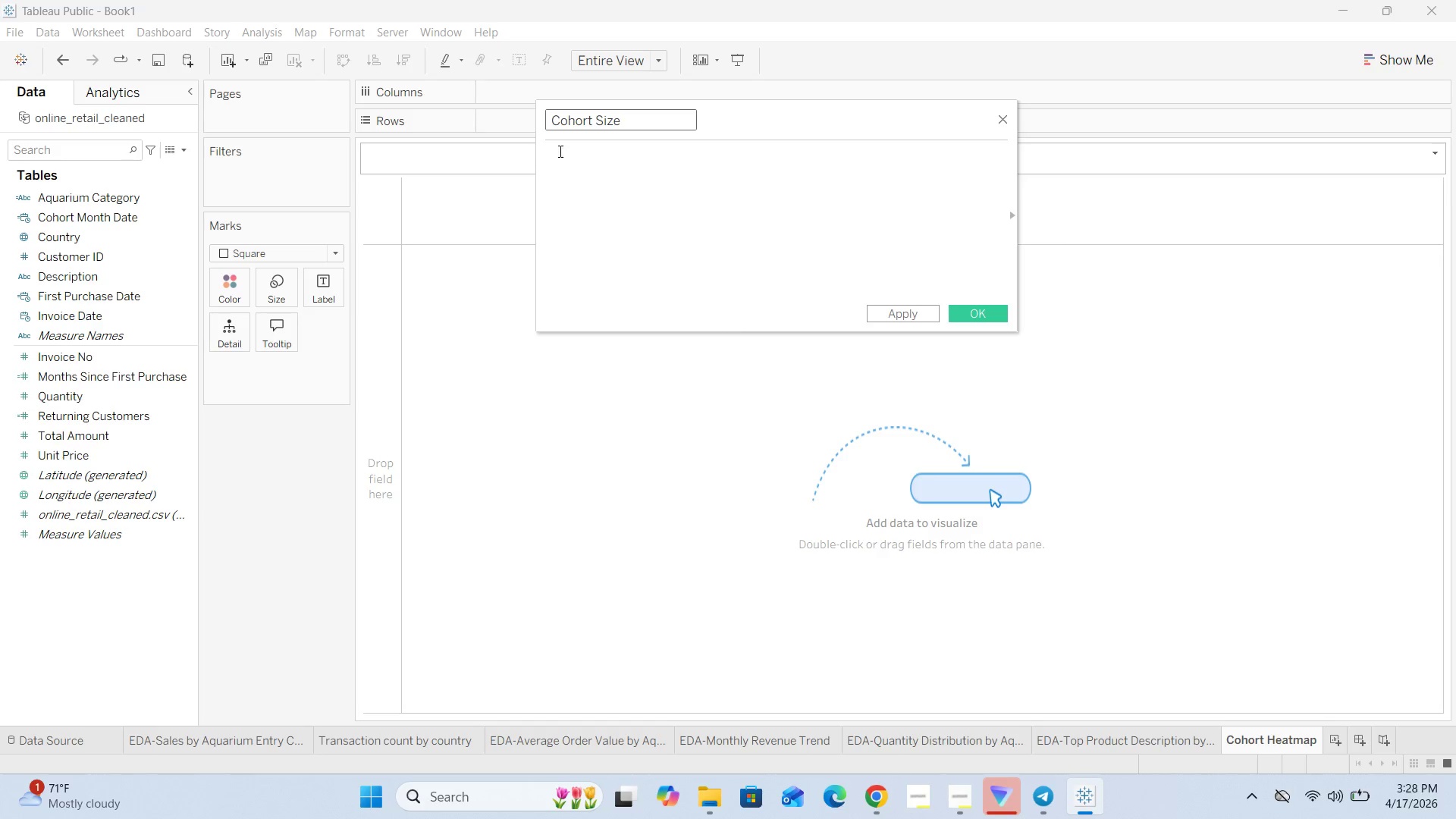 
left_click([566, 151])
 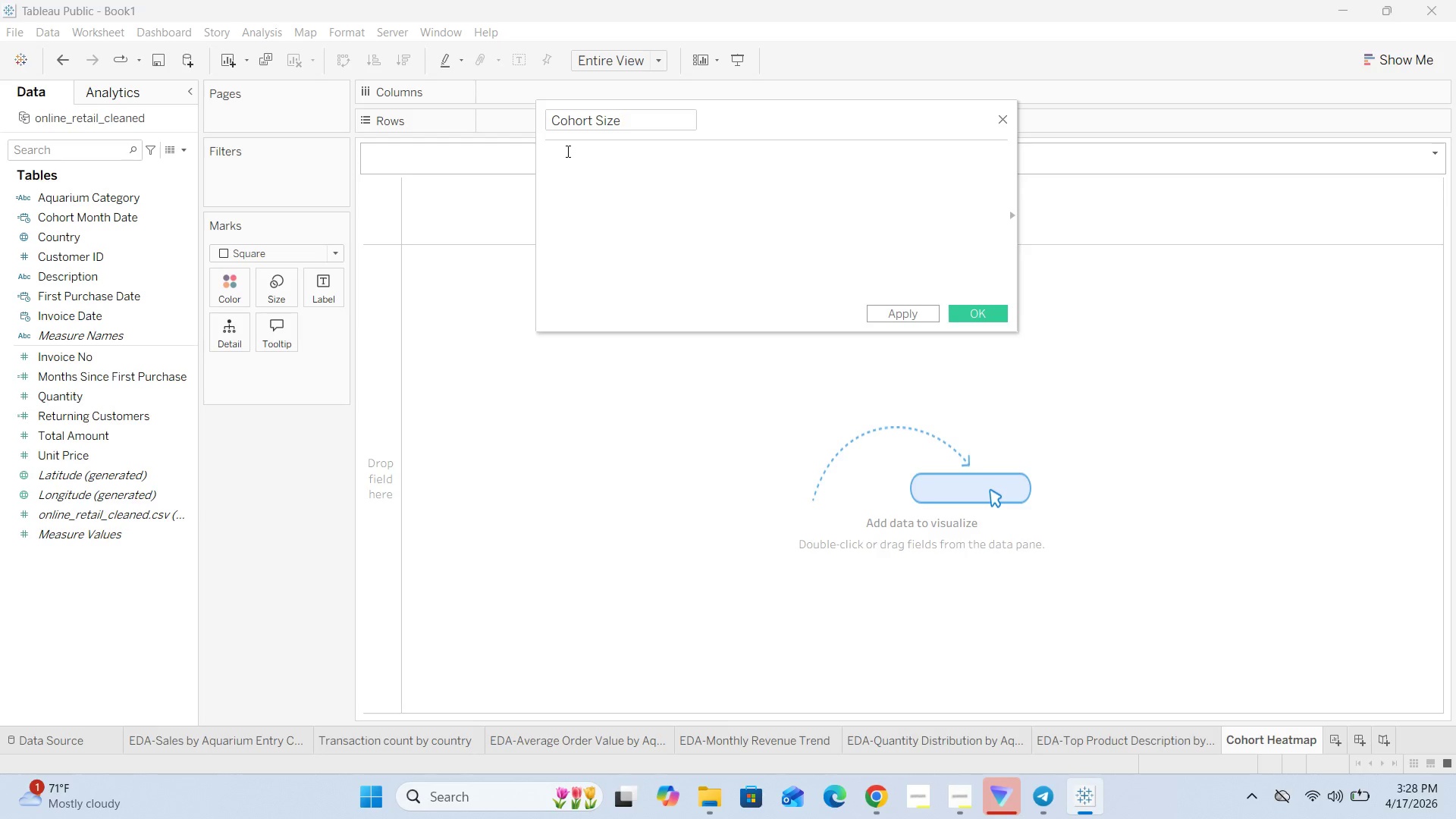 
key(CapsLock)
 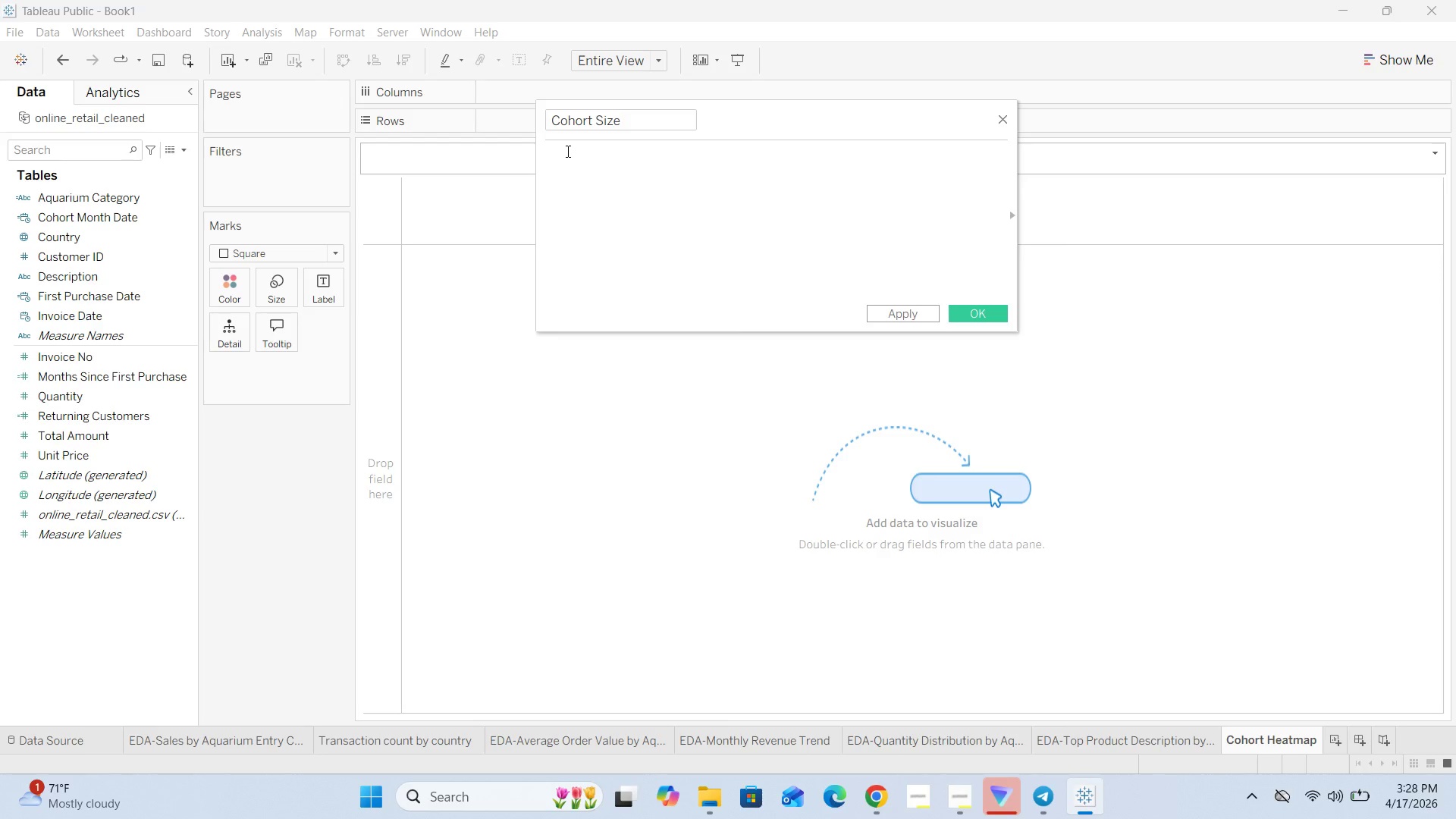 
key(CapsLock)
 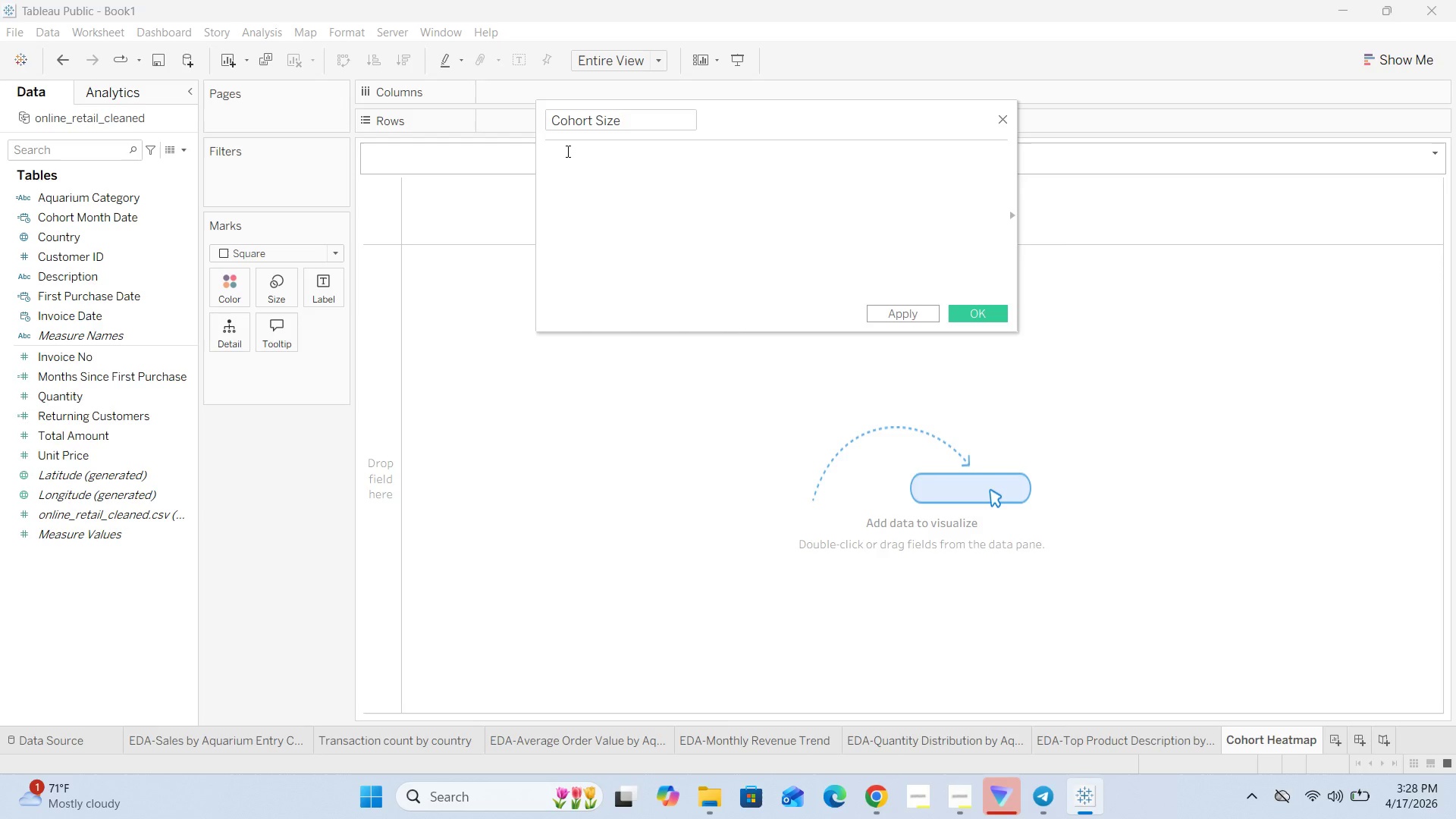 
key(Shift+BracketLeft)
 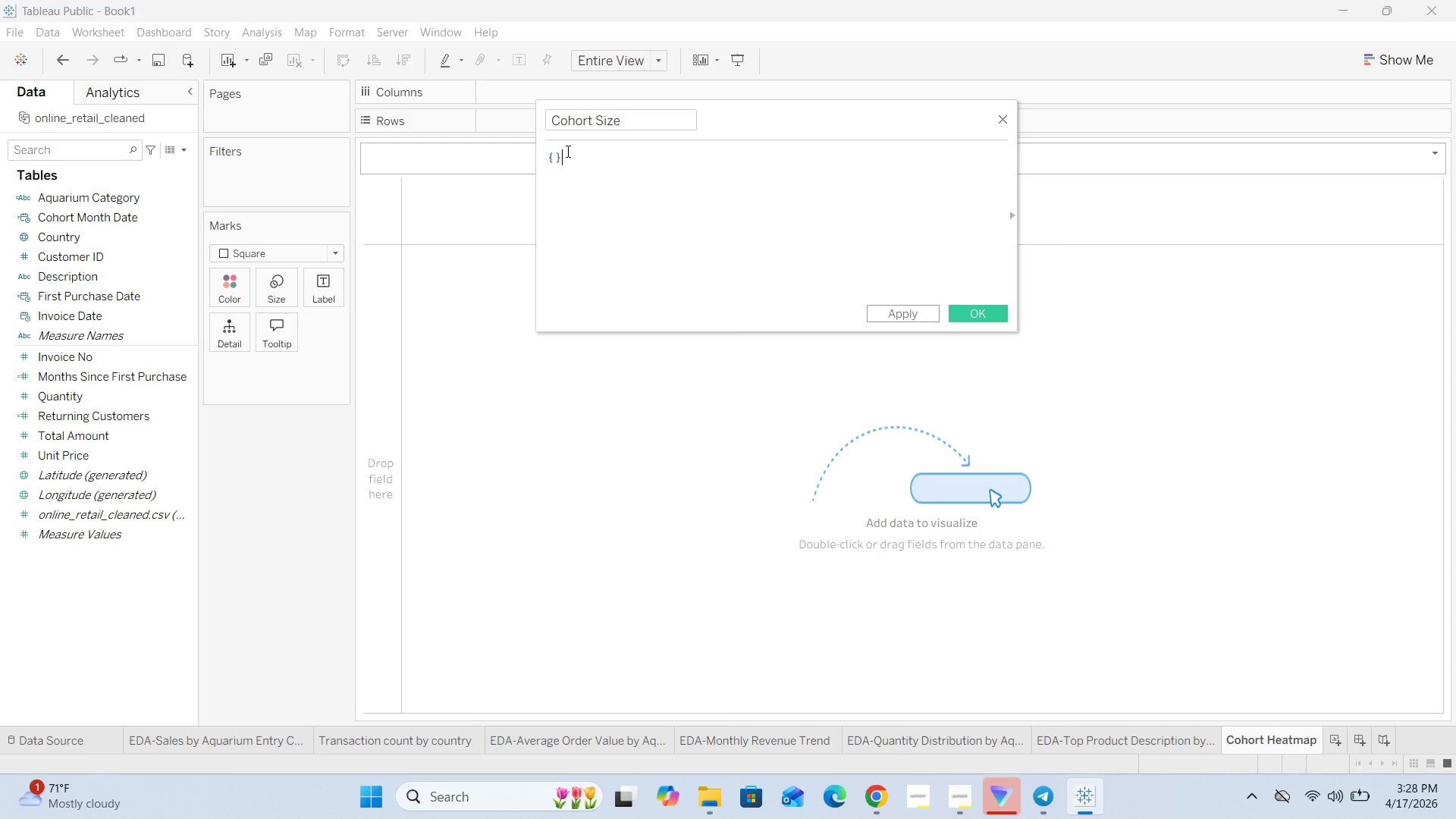 
key(Shift+BracketRight)
 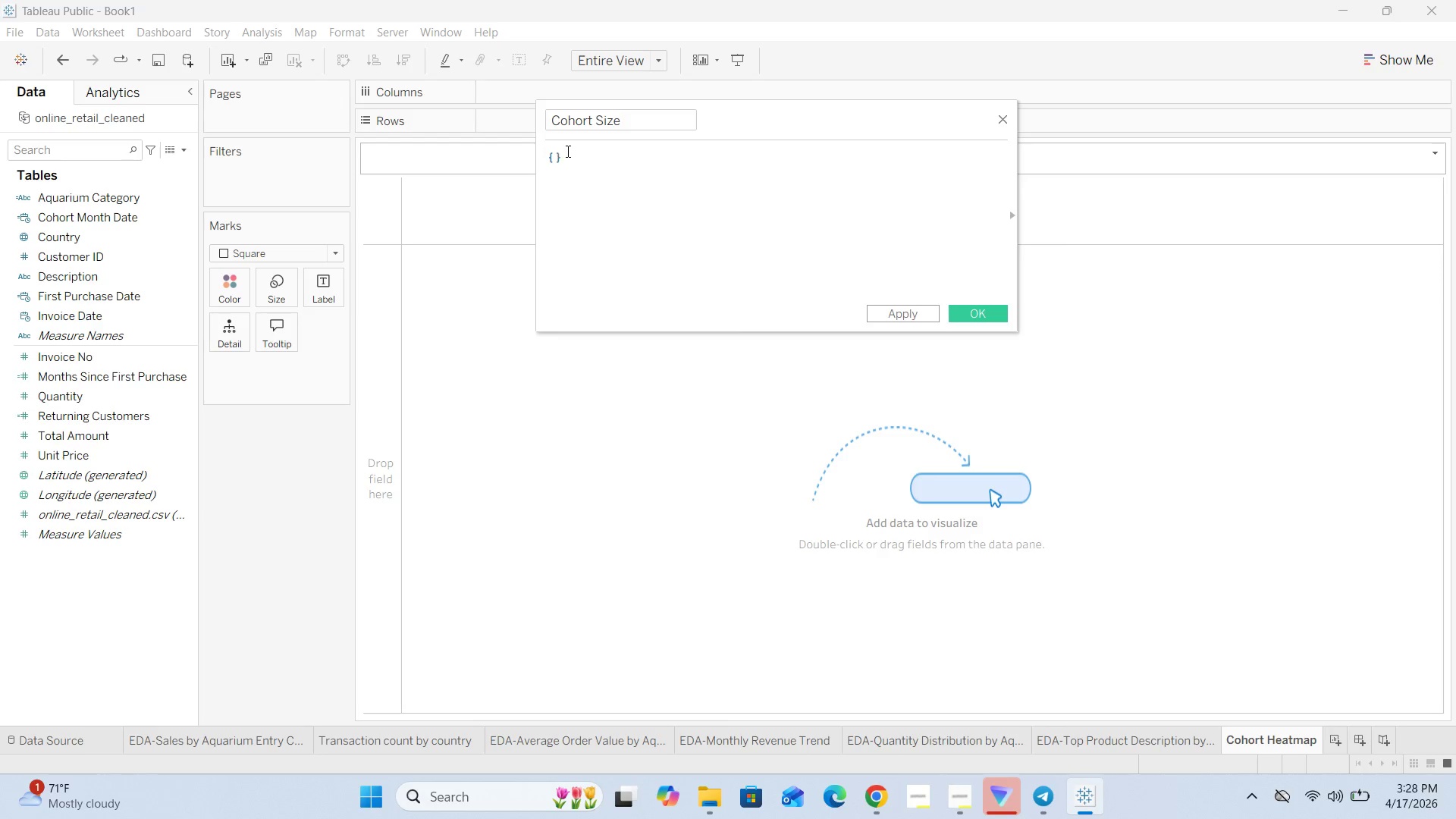 
key(ArrowLeft)
 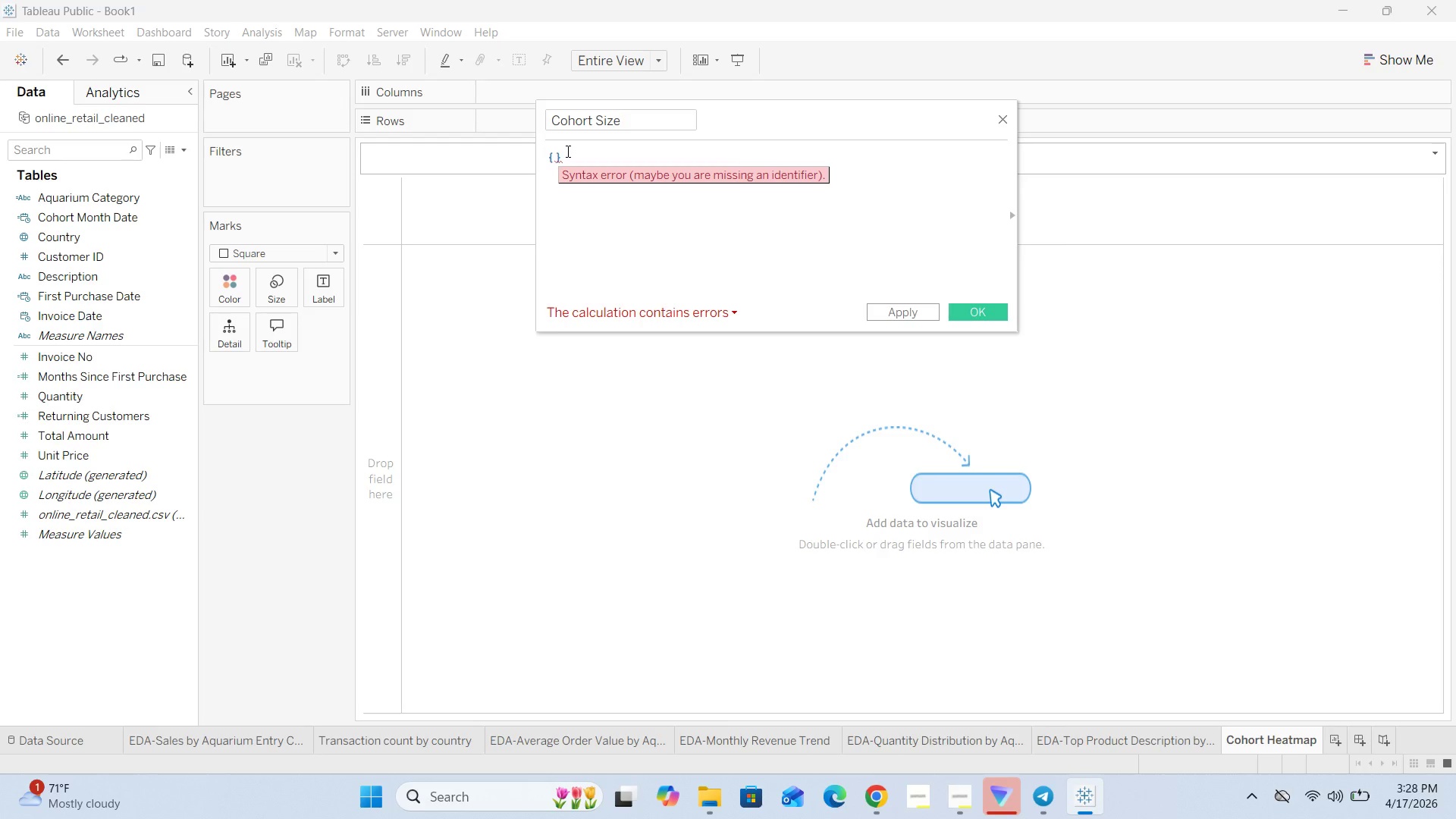 
type(Fi)
key(Backspace)
type(IXED [])
 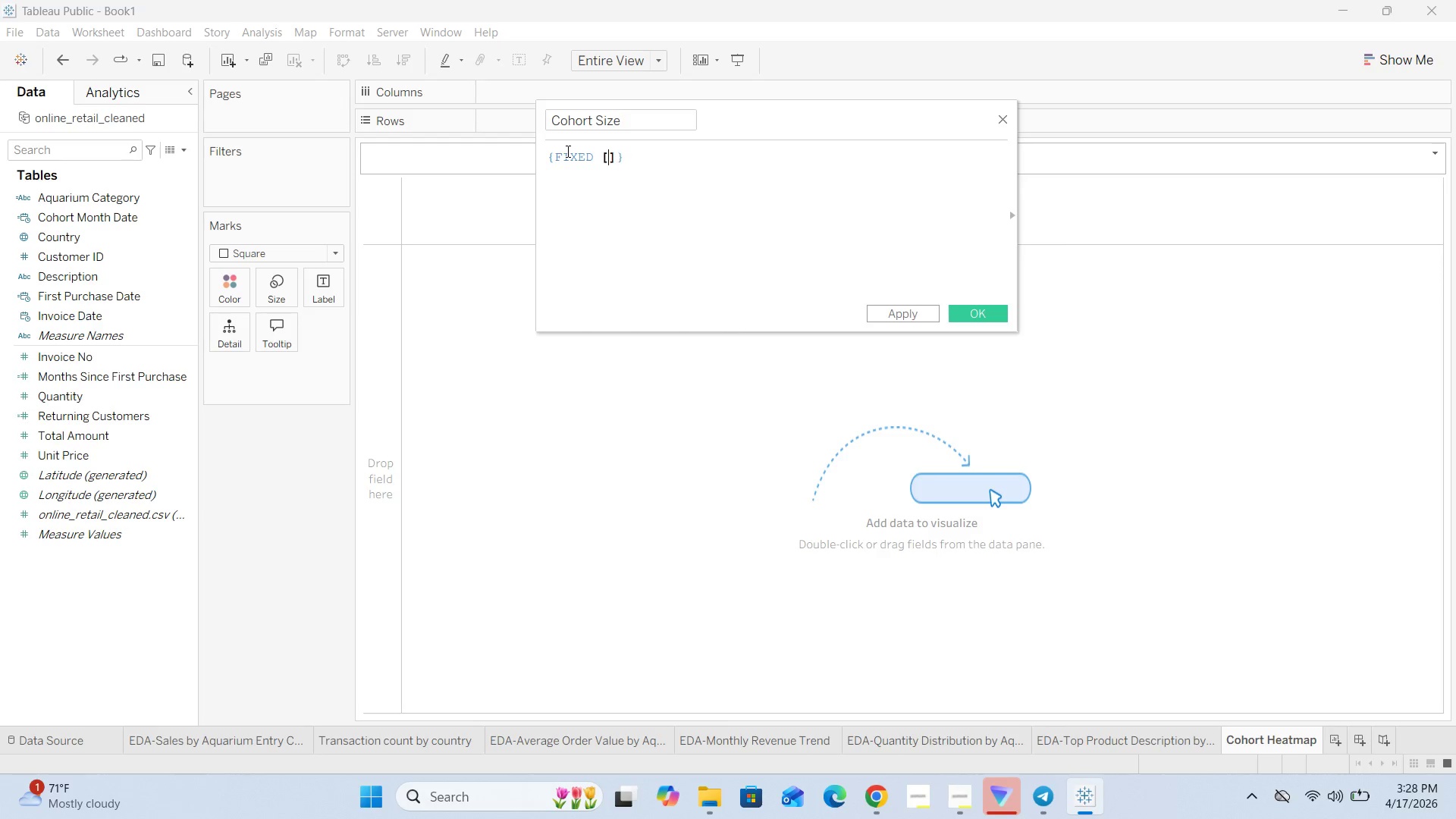 
key(ArrowLeft)
 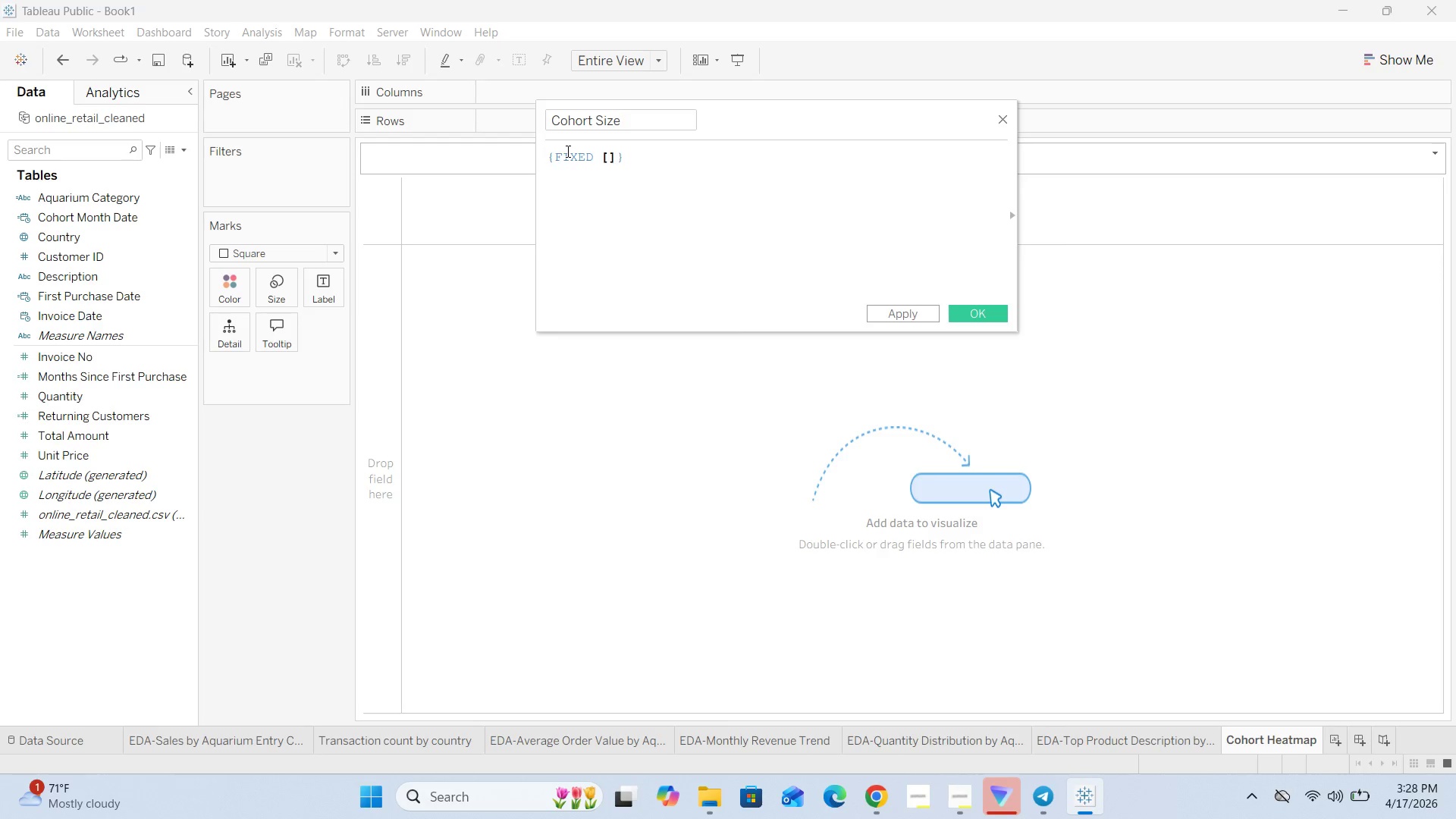 
type(Cohort Month Date)
 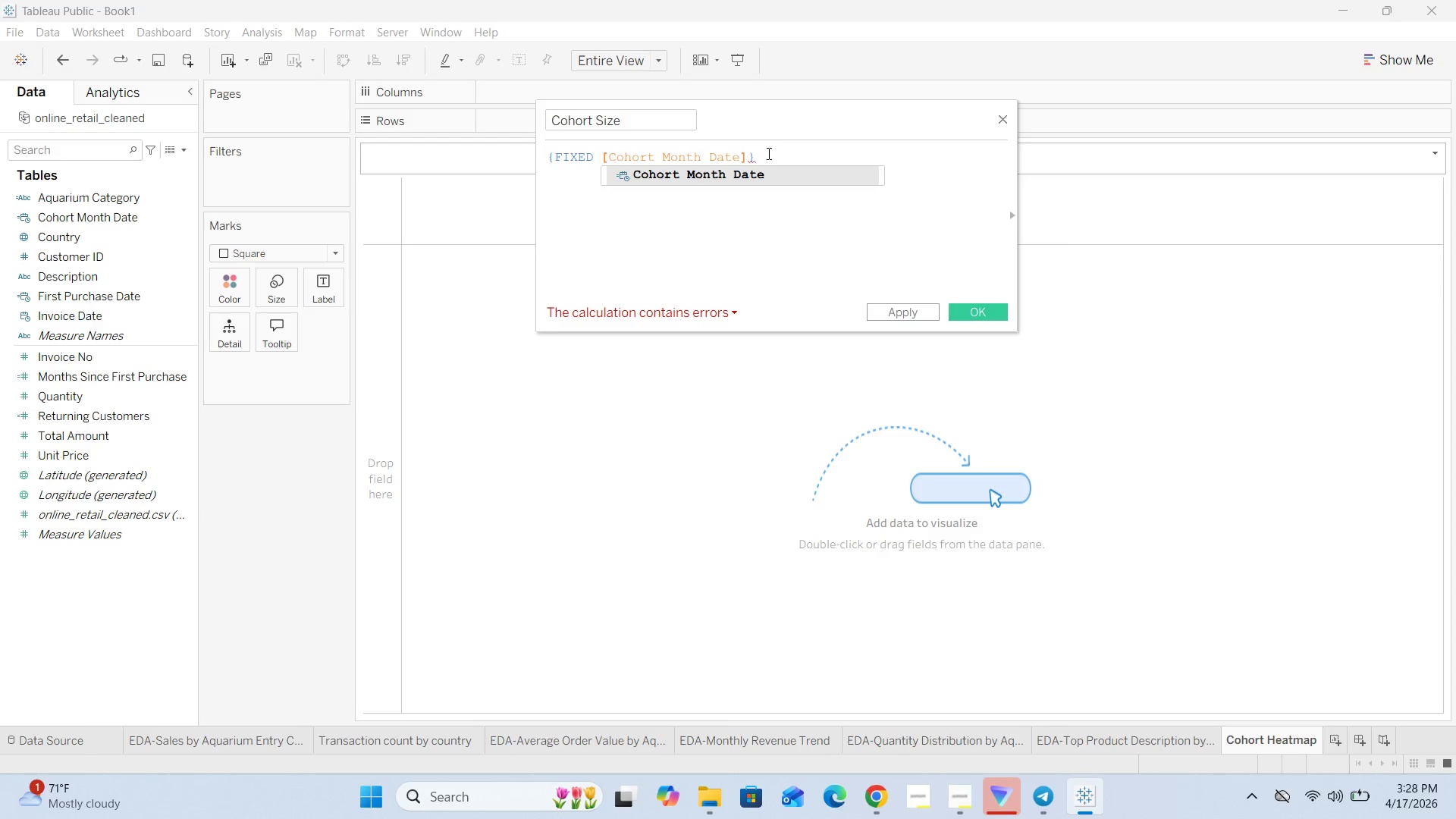 
left_click([745, 155])
 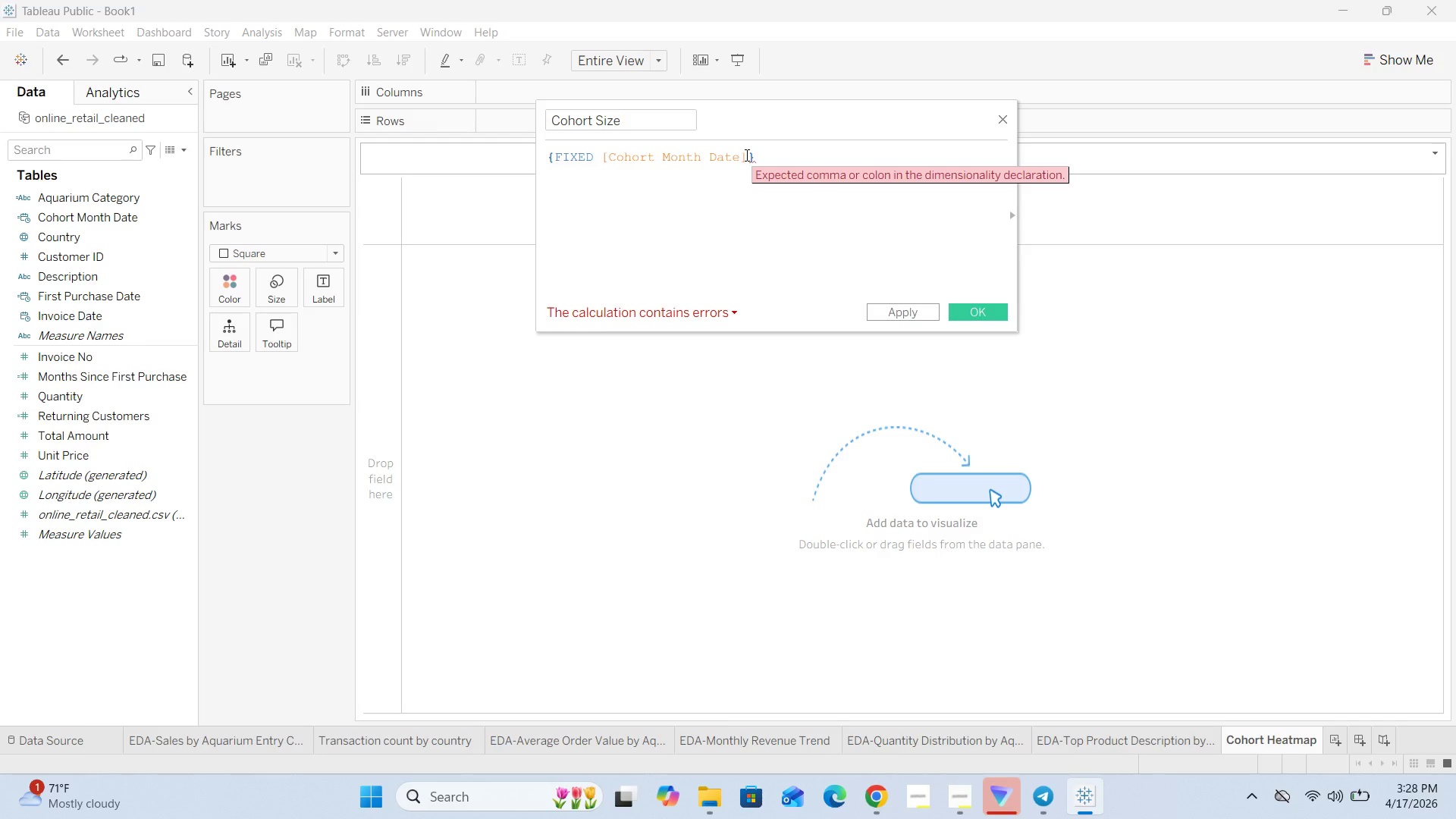 
type( : COUNTD[])
 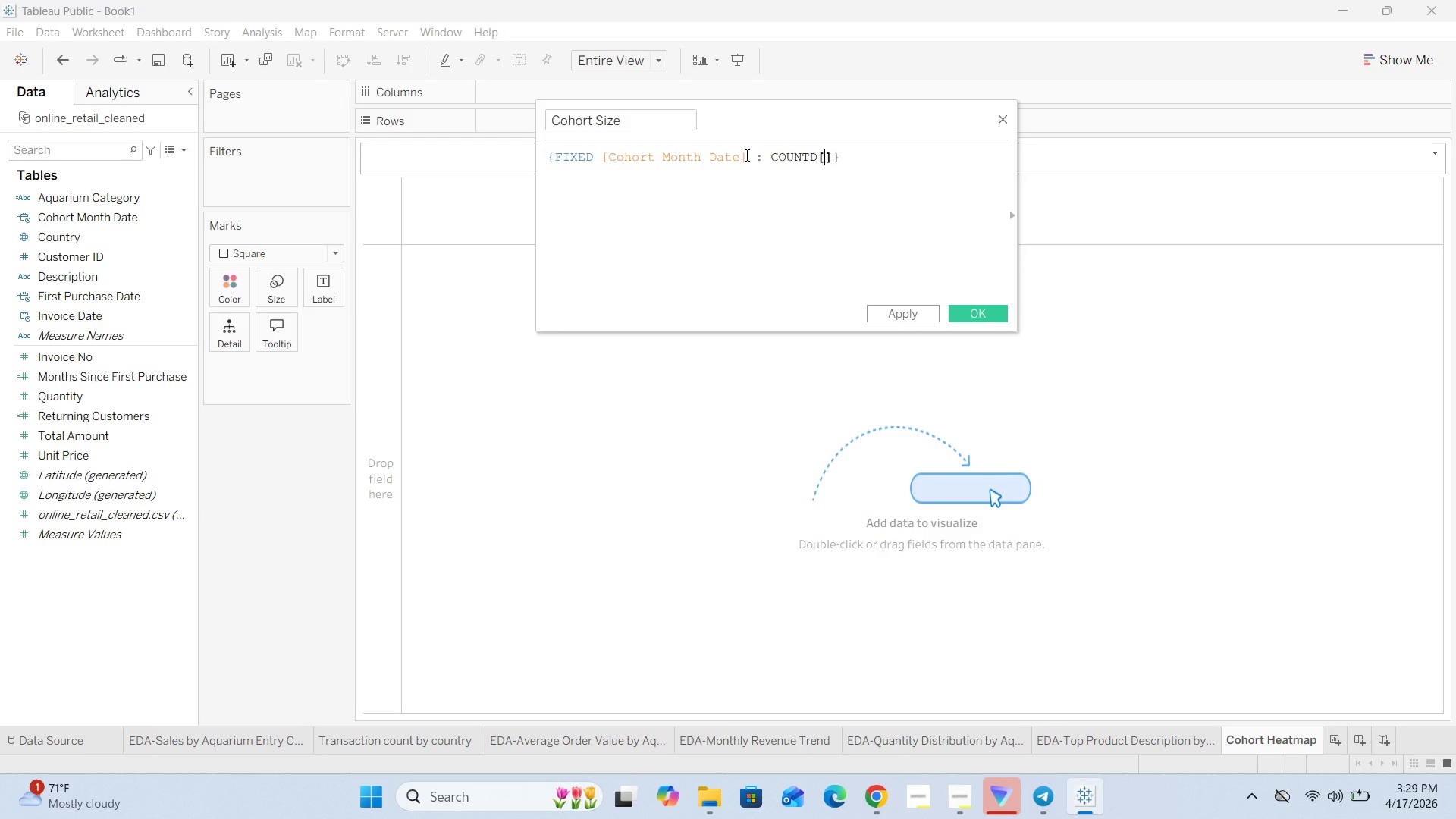 
 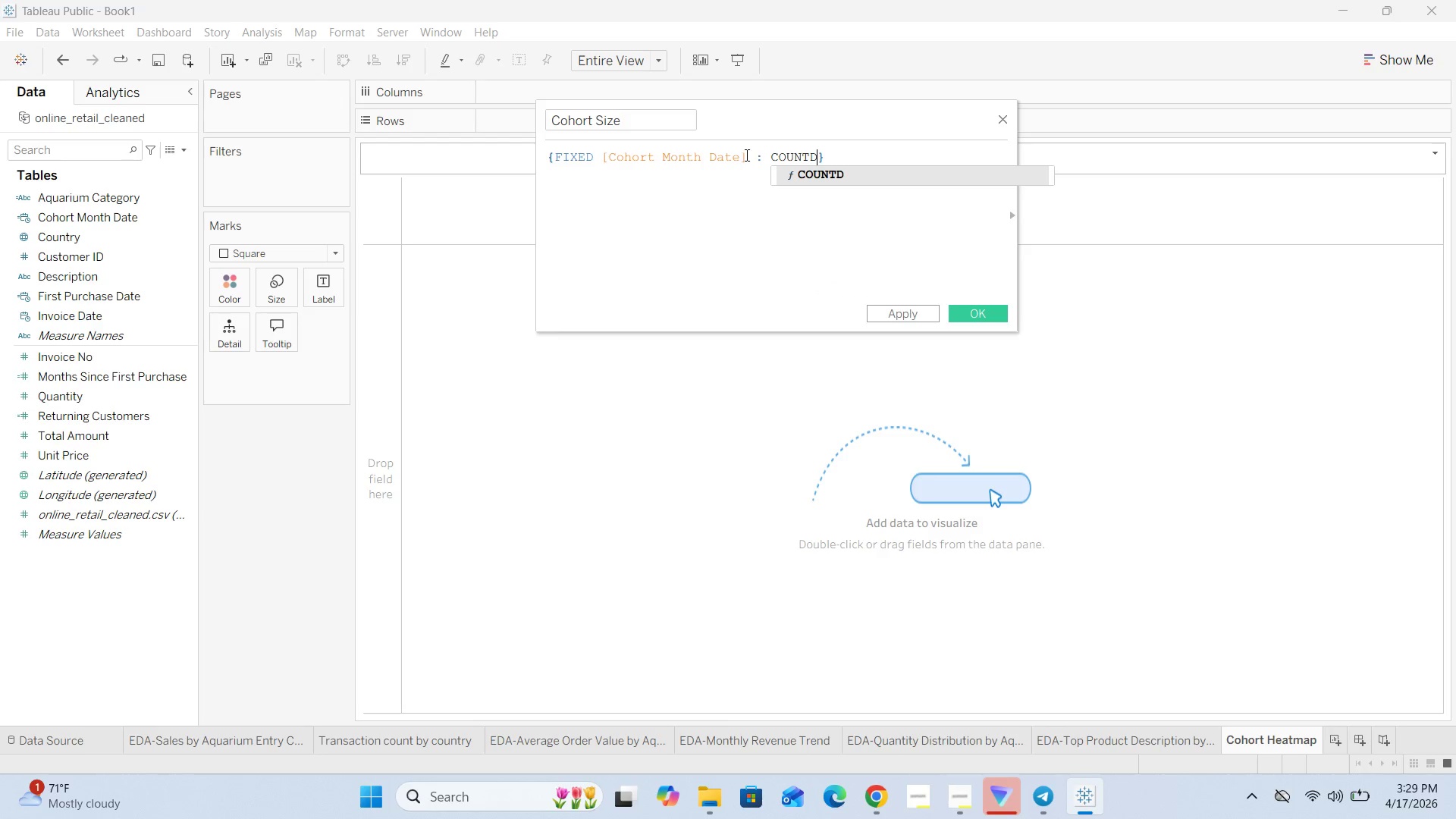 
key(ArrowLeft)
 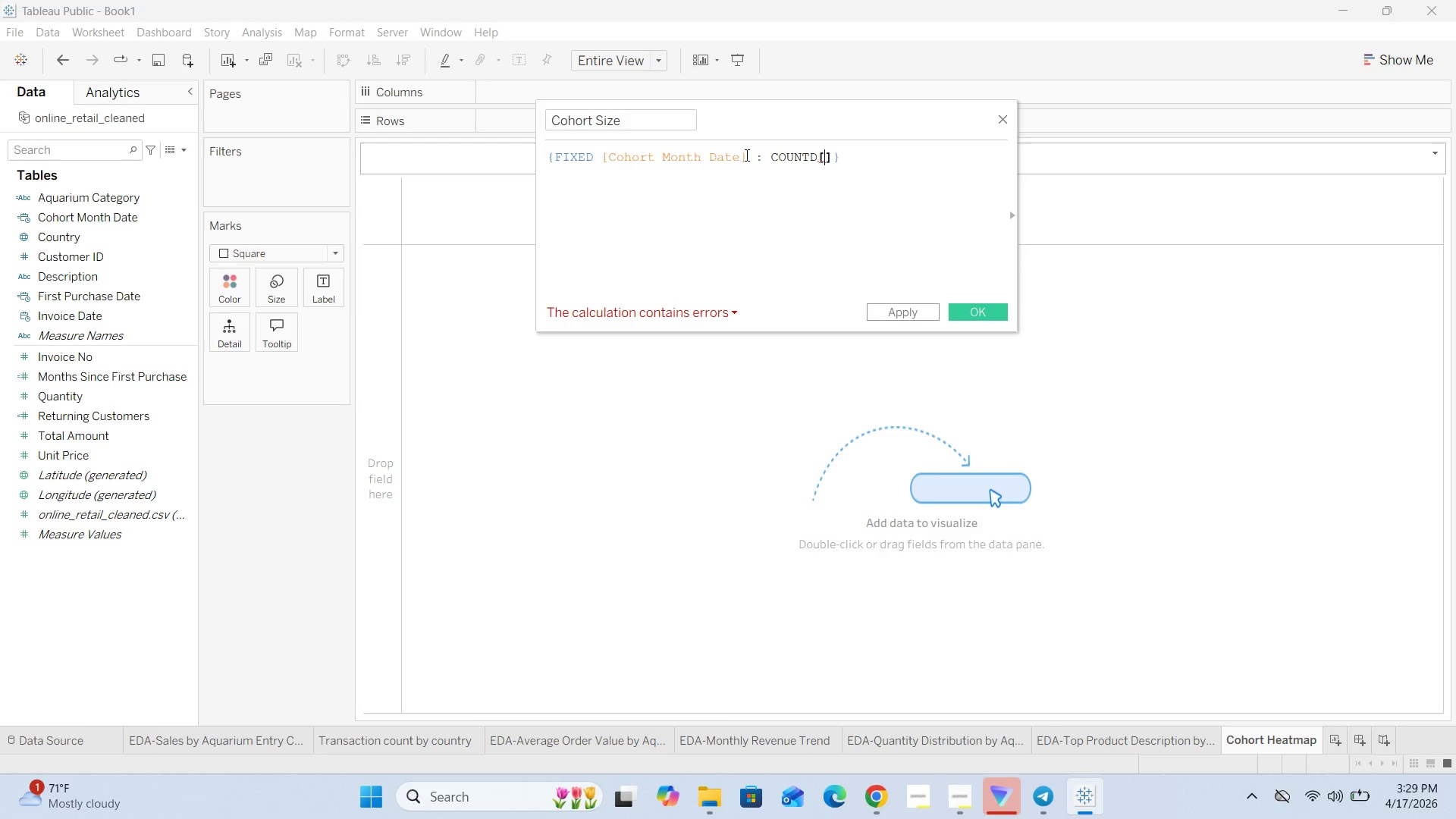 
type(Customer ID)
 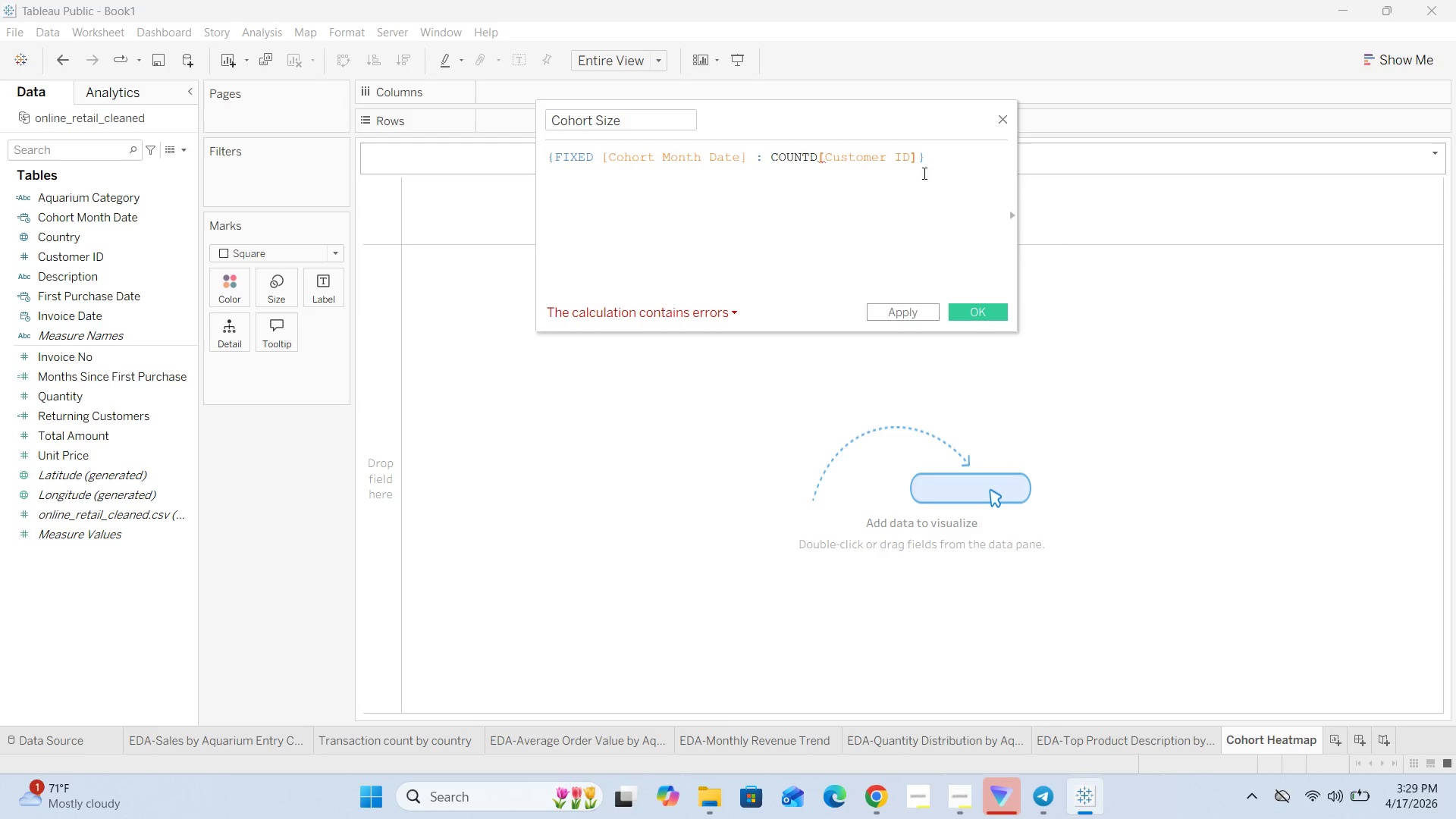 
left_click([734, 314])
 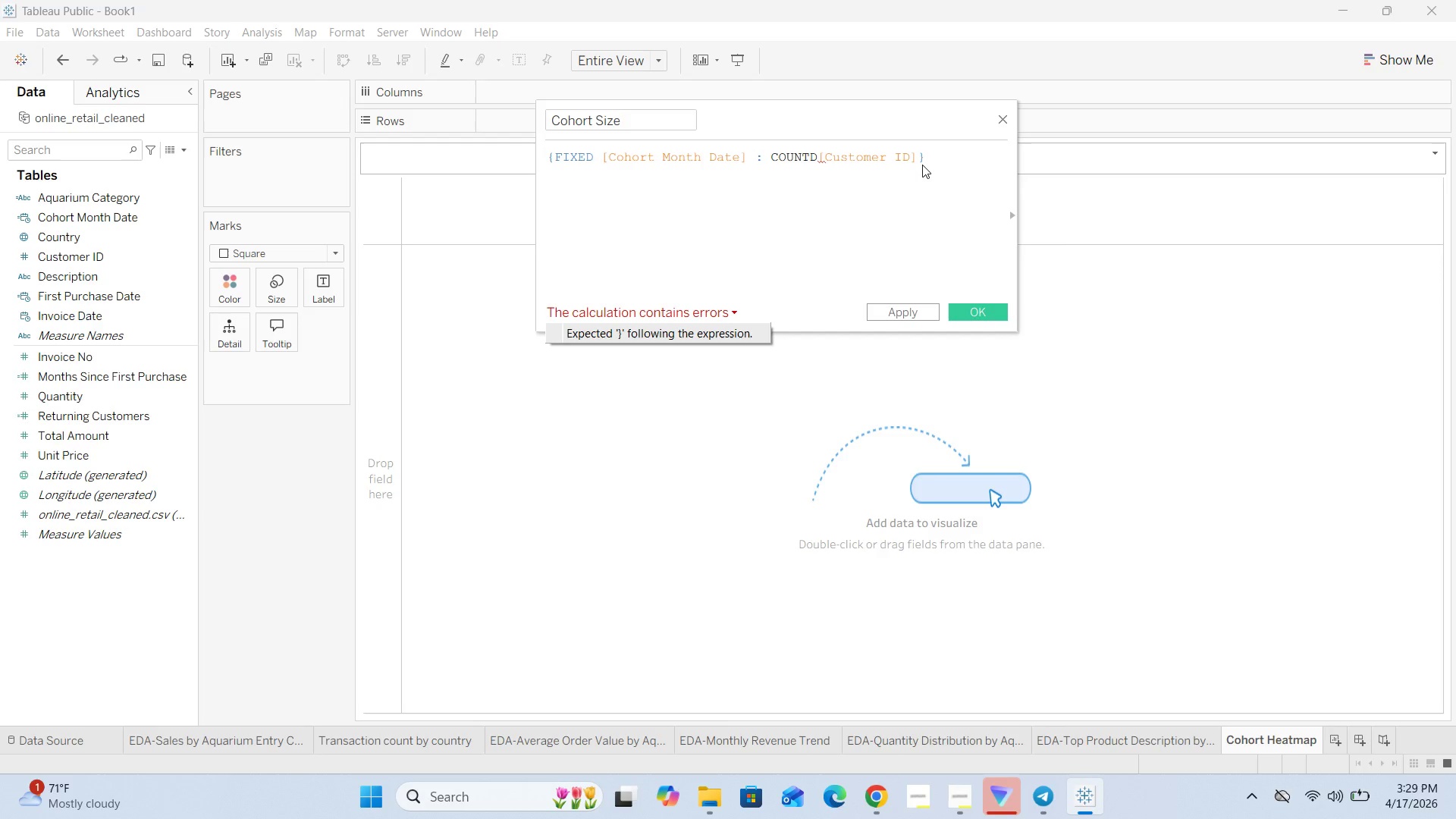 
wait(6.38)
 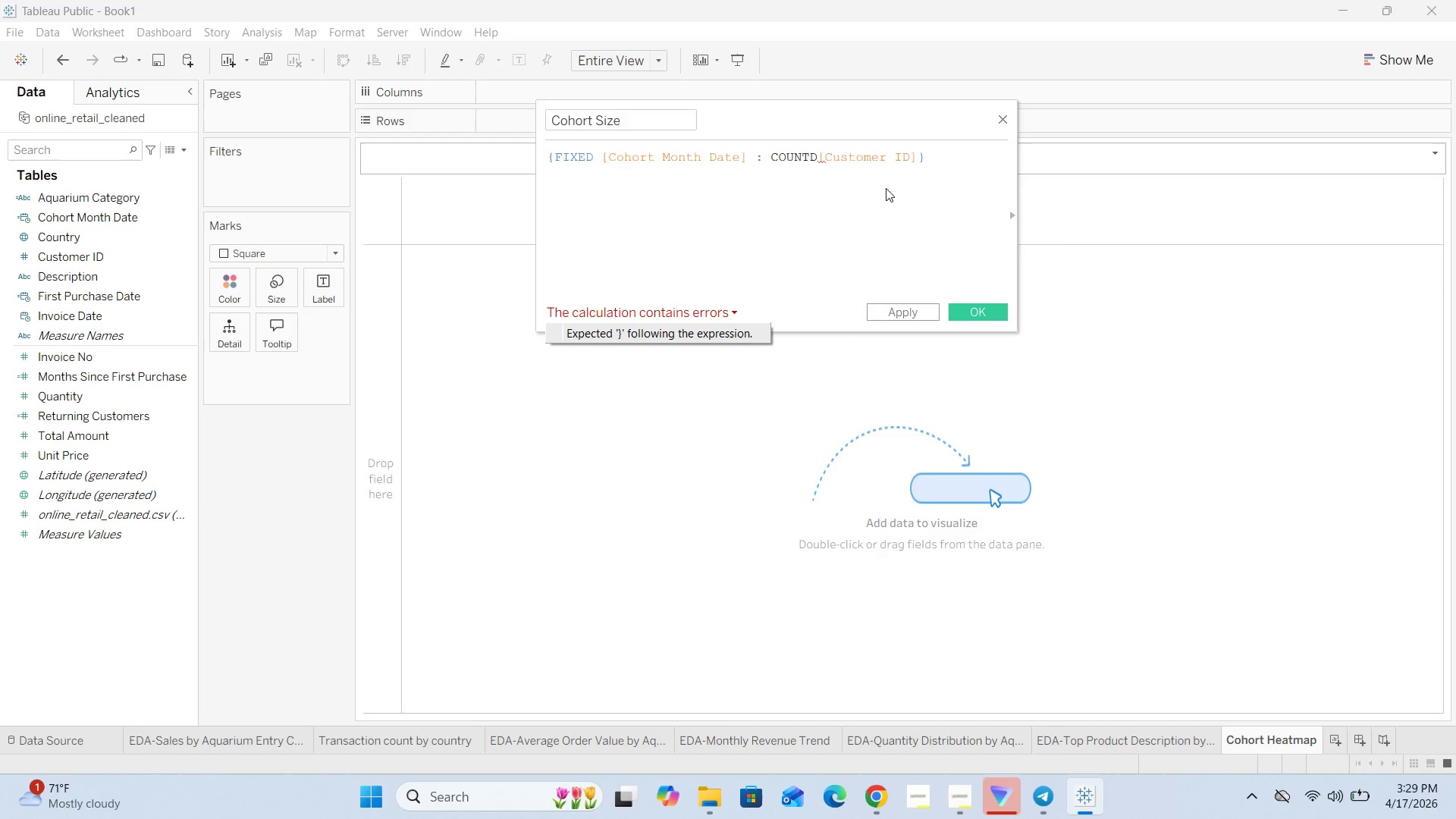 
left_click([555, 155])
 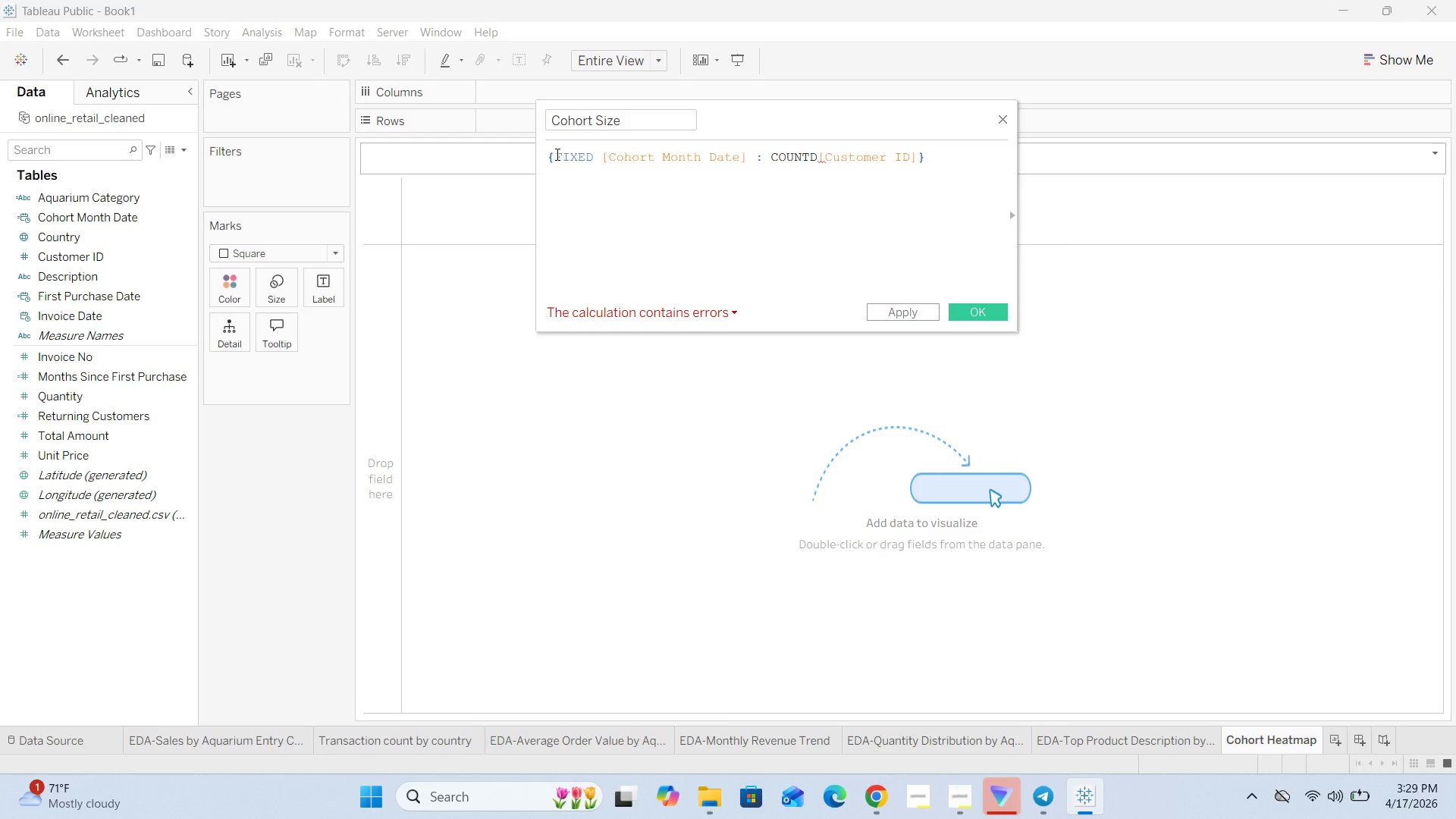 
left_click([554, 154])
 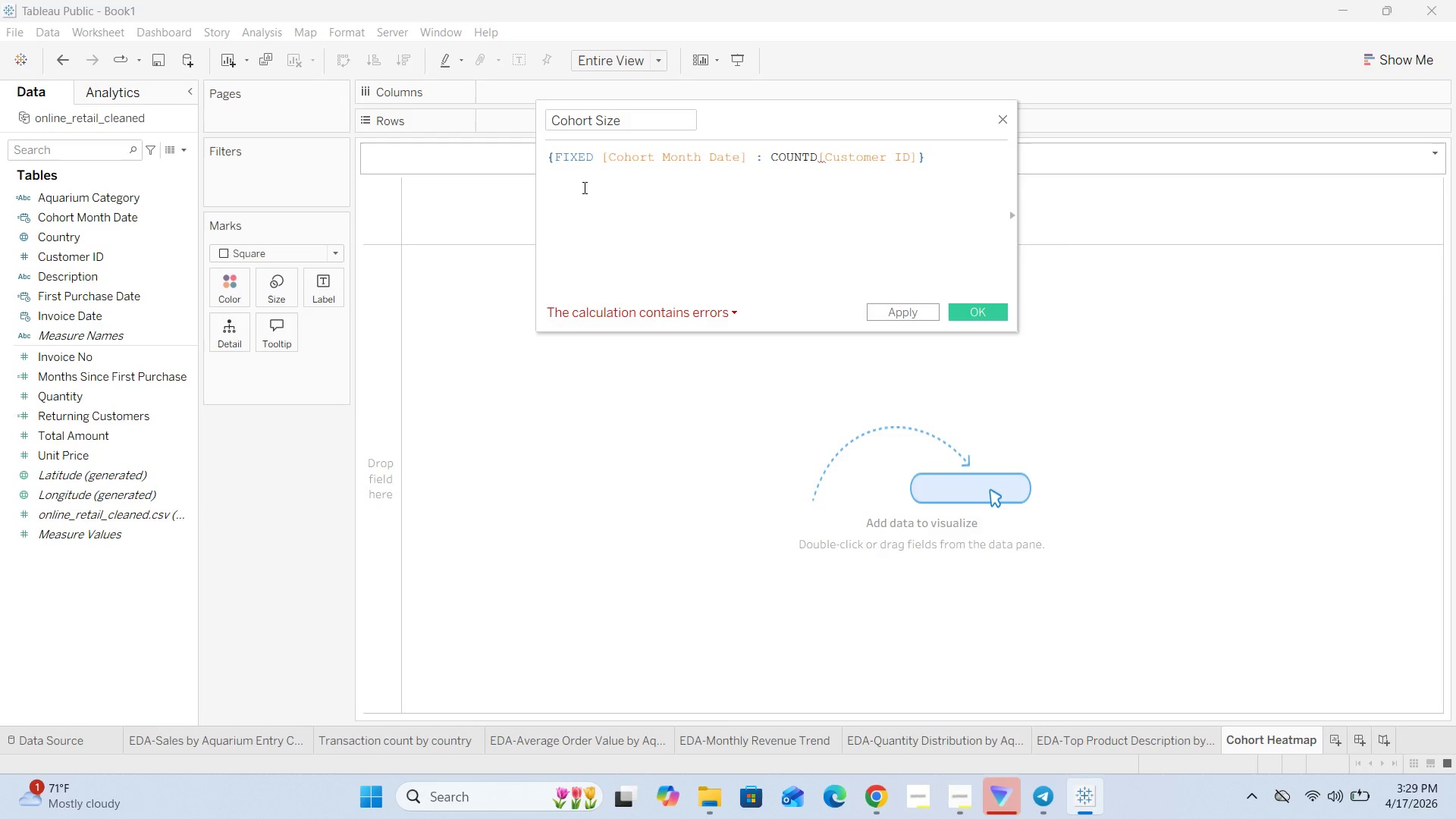 
key(Space)
 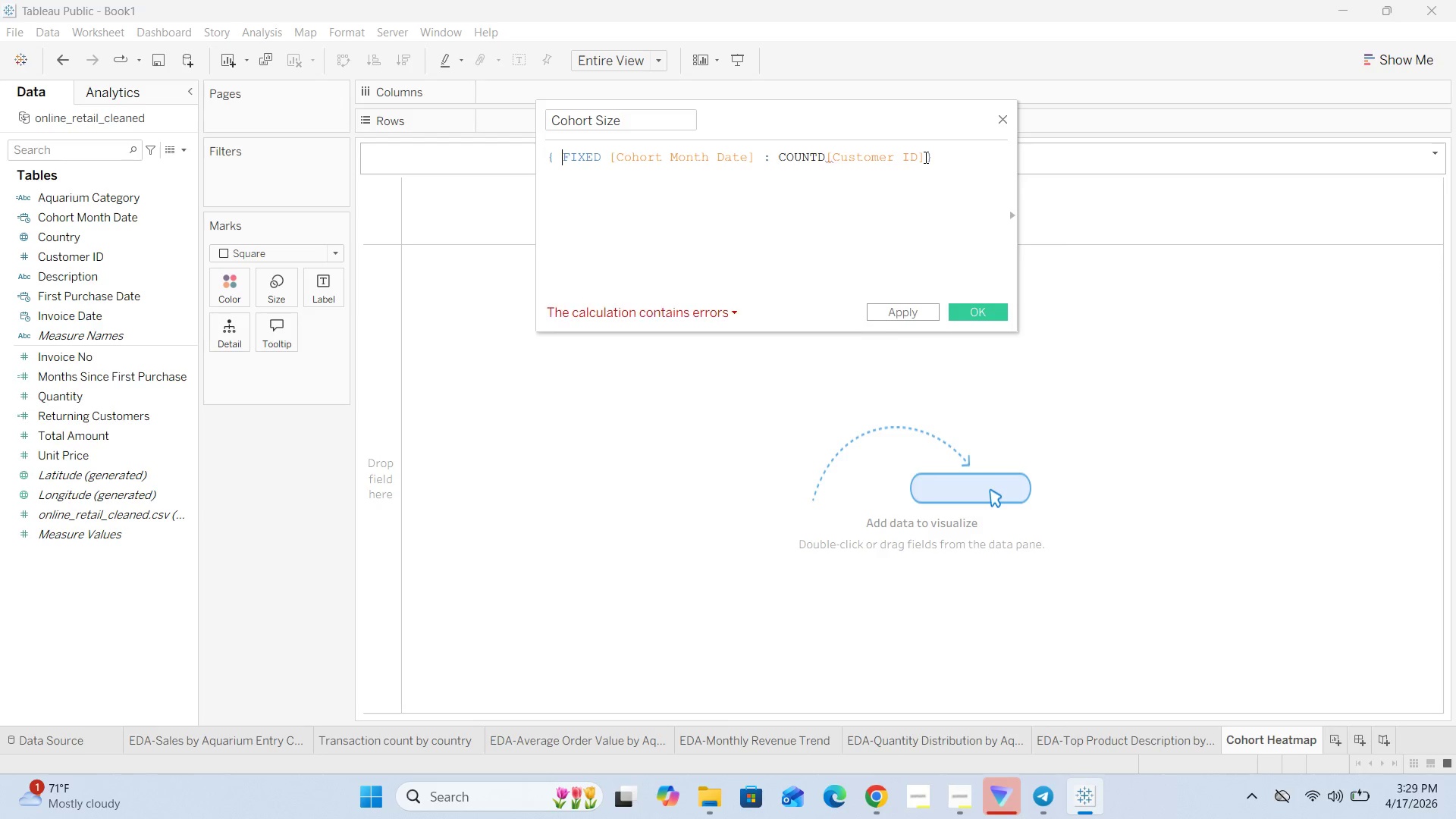 
left_click([925, 157])
 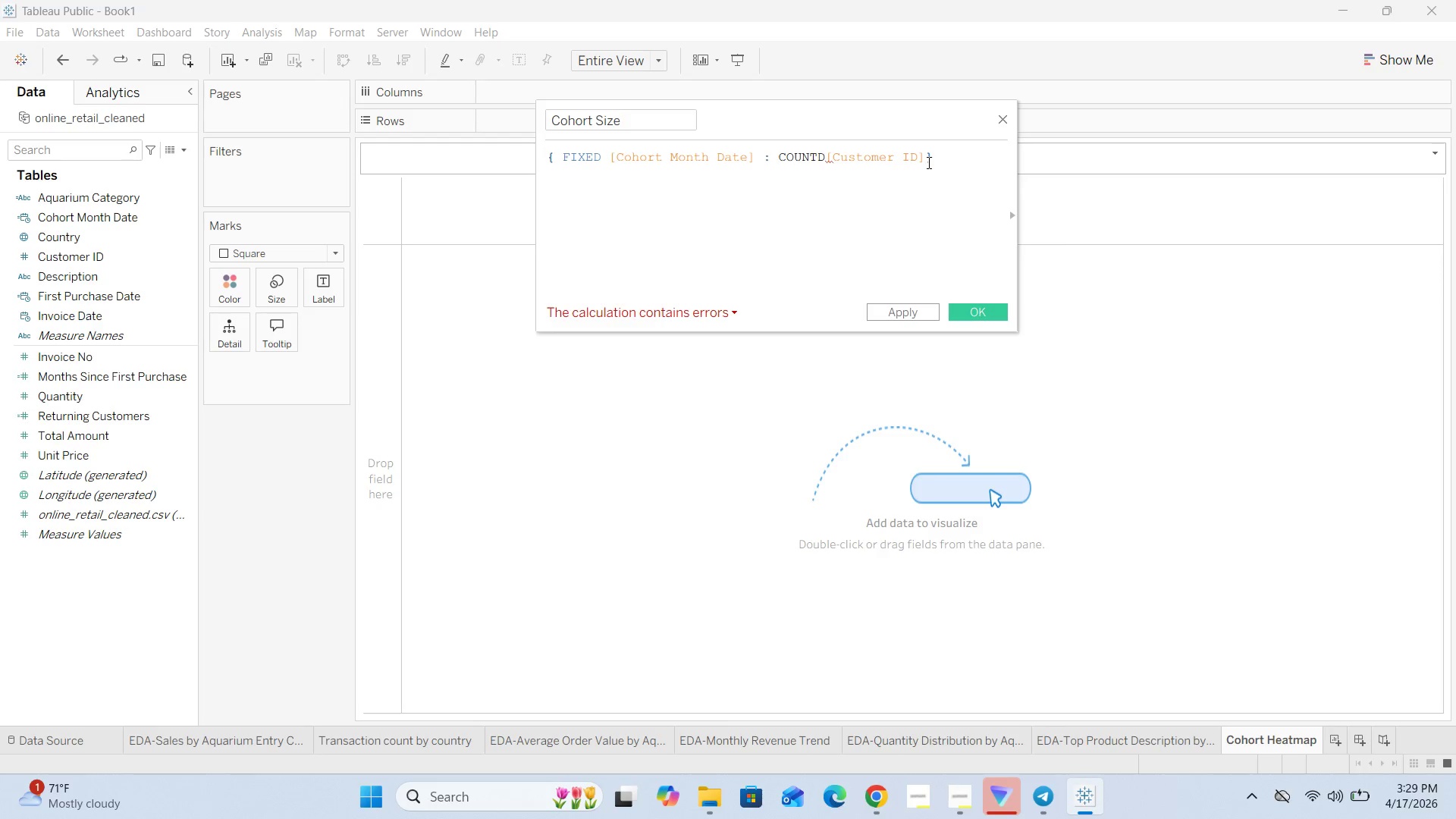 
key(Space)
 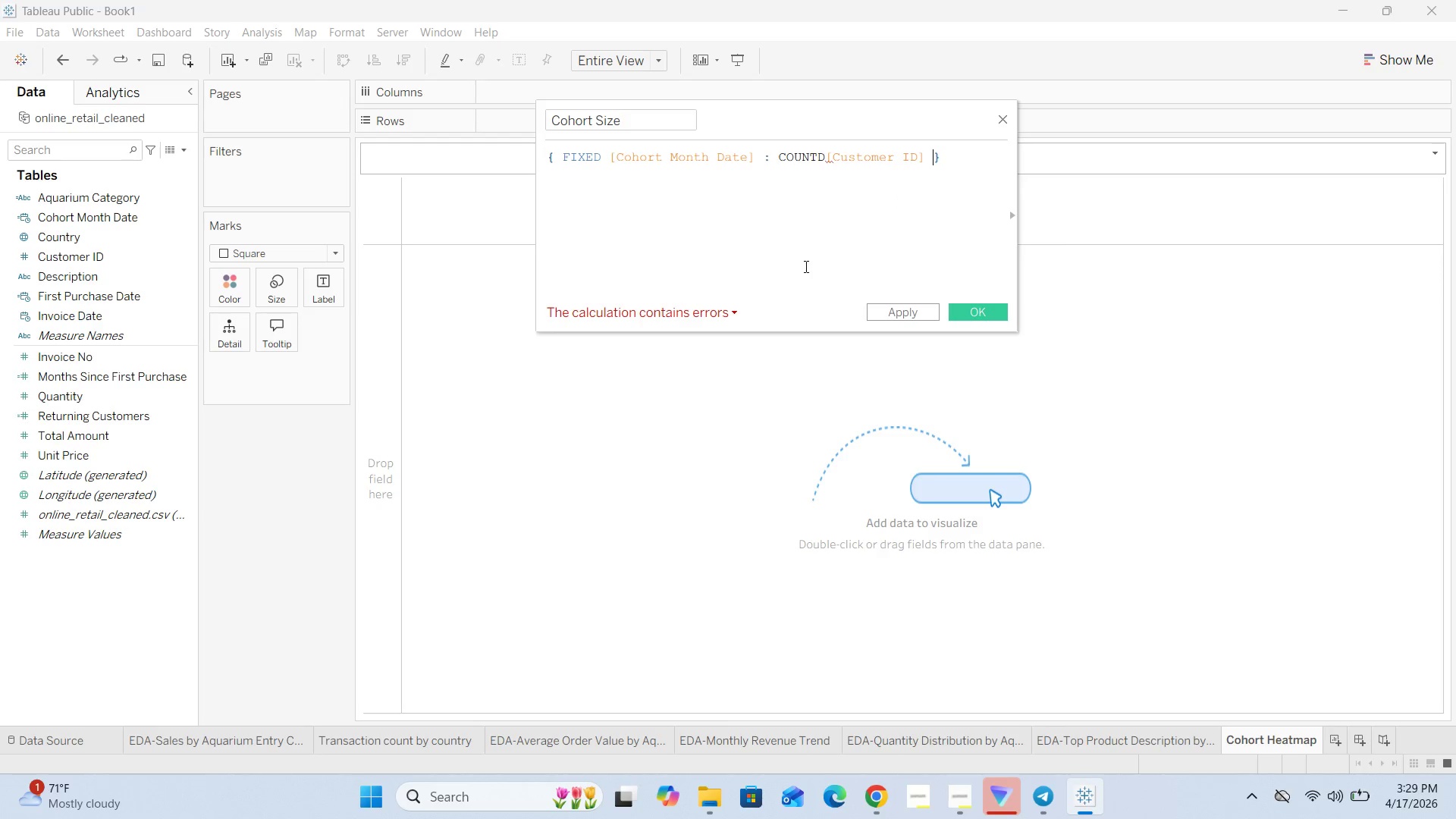 
wait(8.25)
 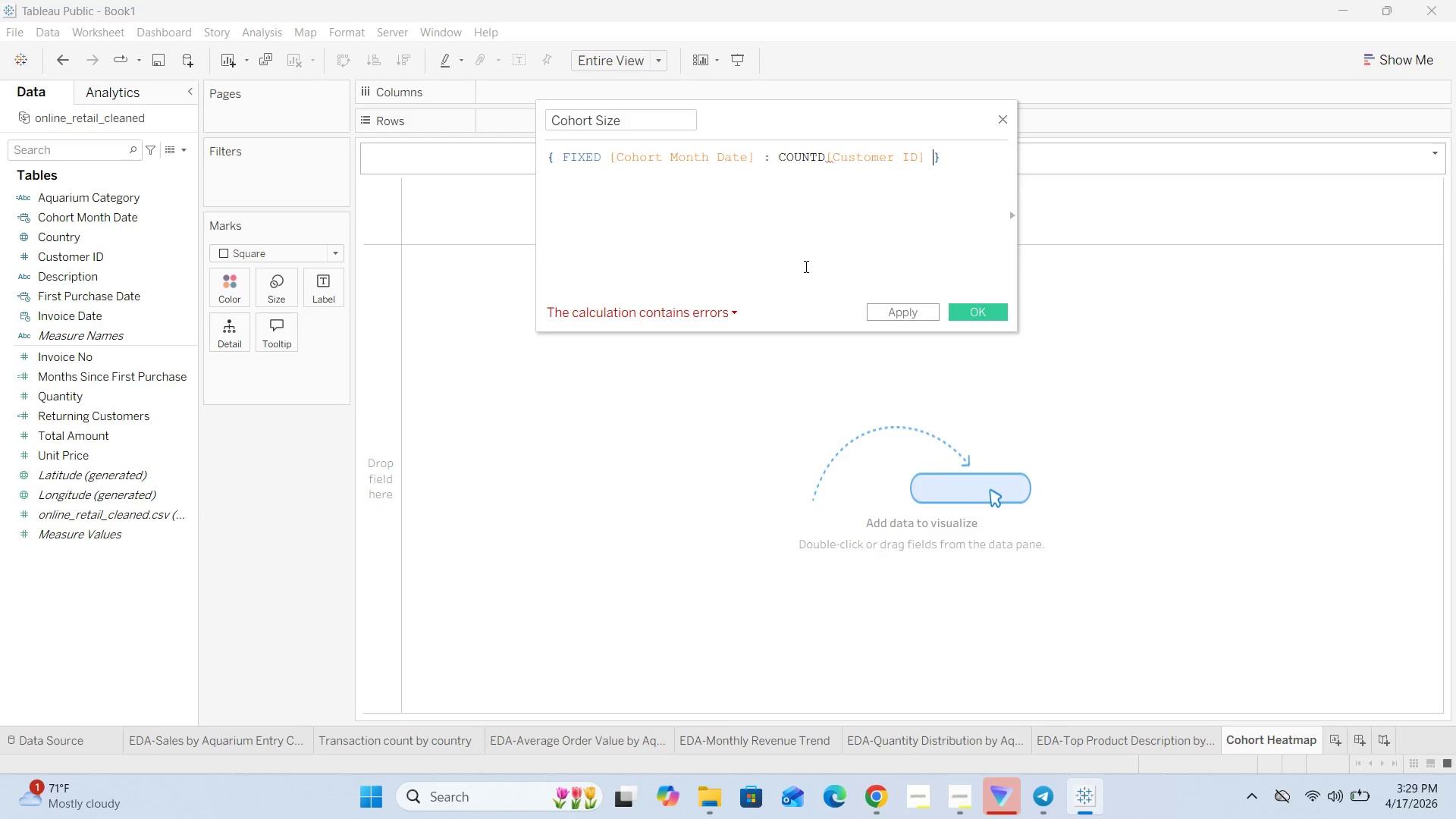 
left_click([824, 154])
 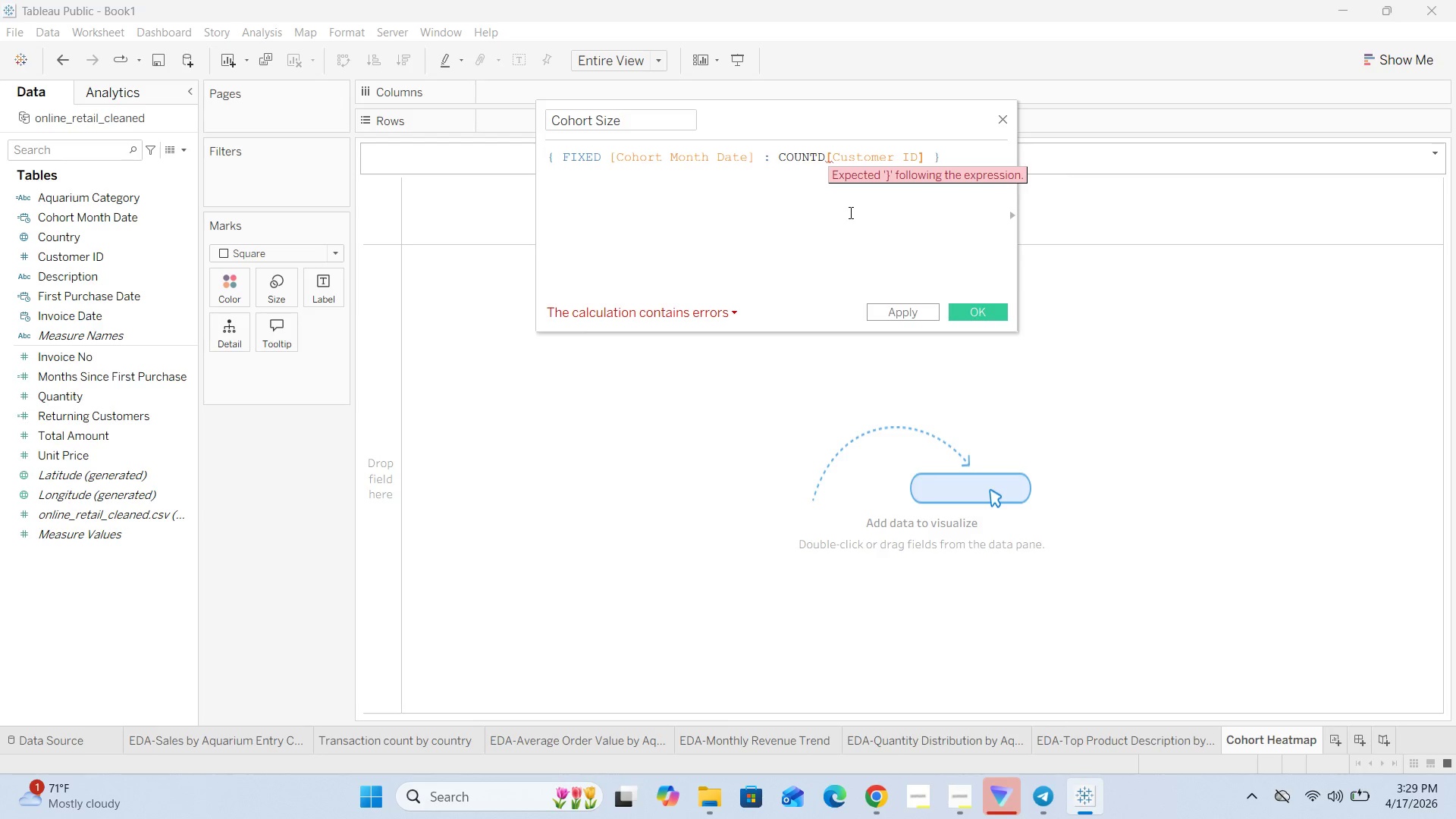 
key(Shift+9)
 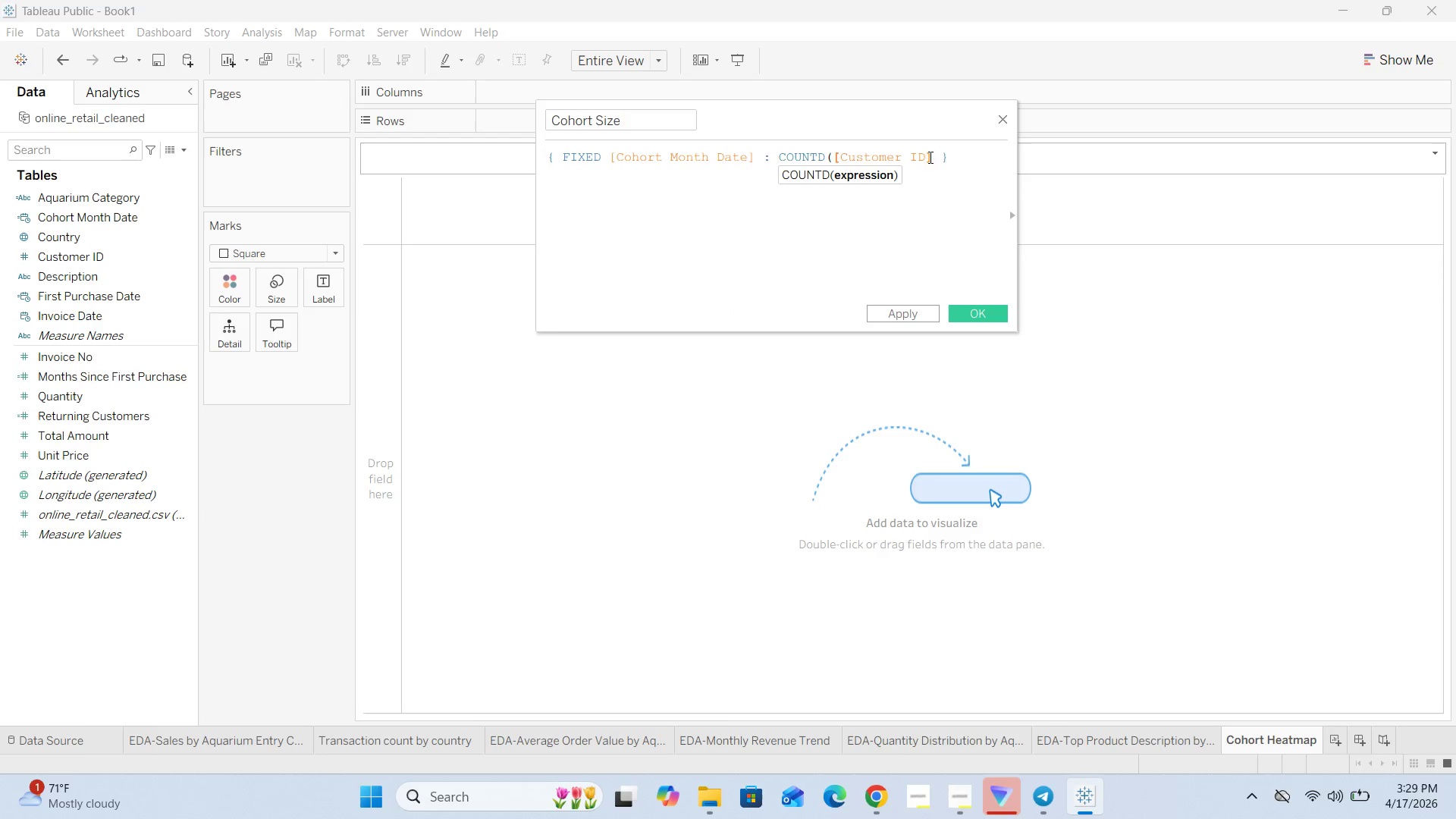 
left_click([935, 155])
 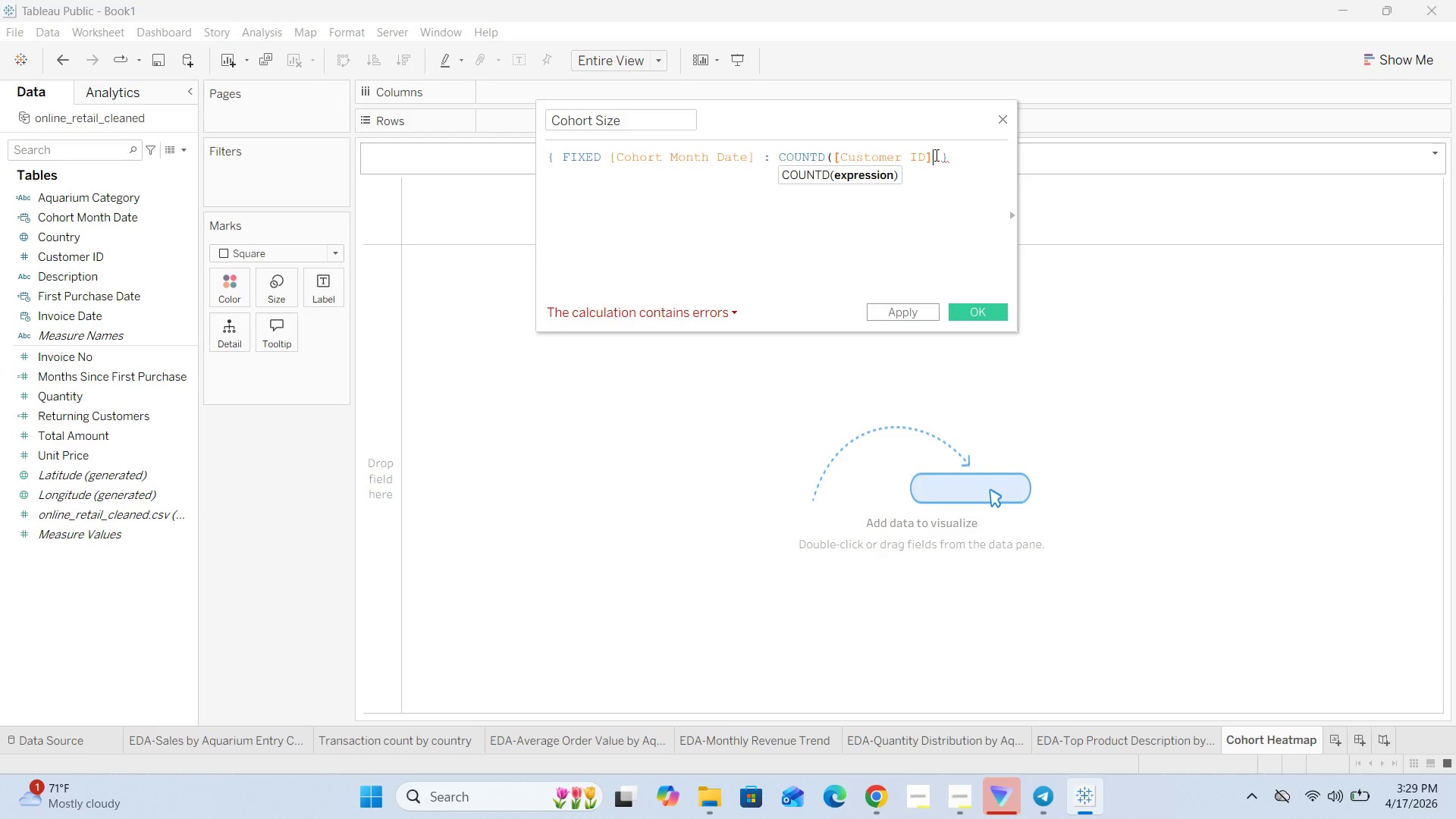 
key(Shift+0)
 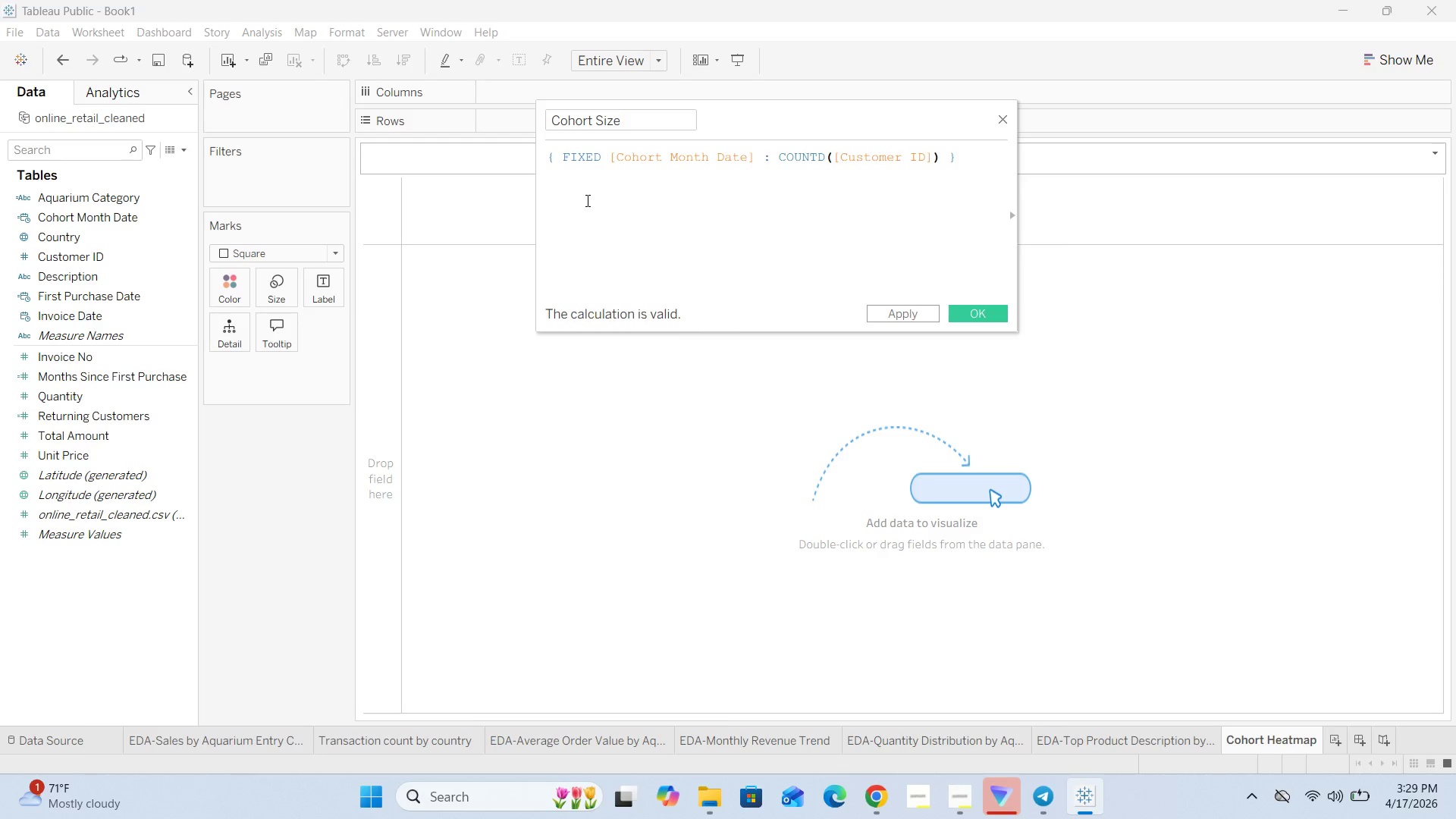 
wait(6.77)
 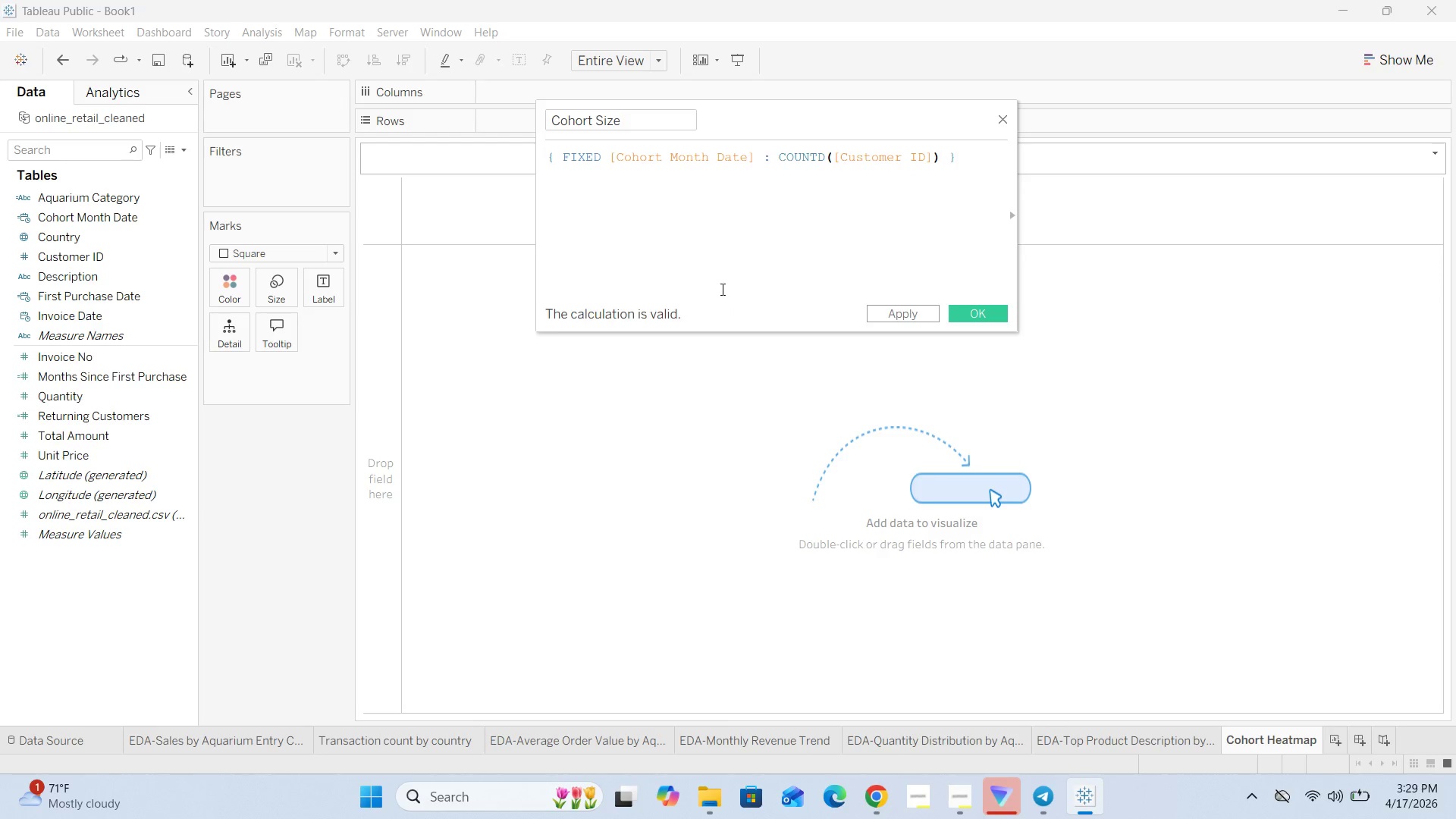 
left_click([977, 313])
 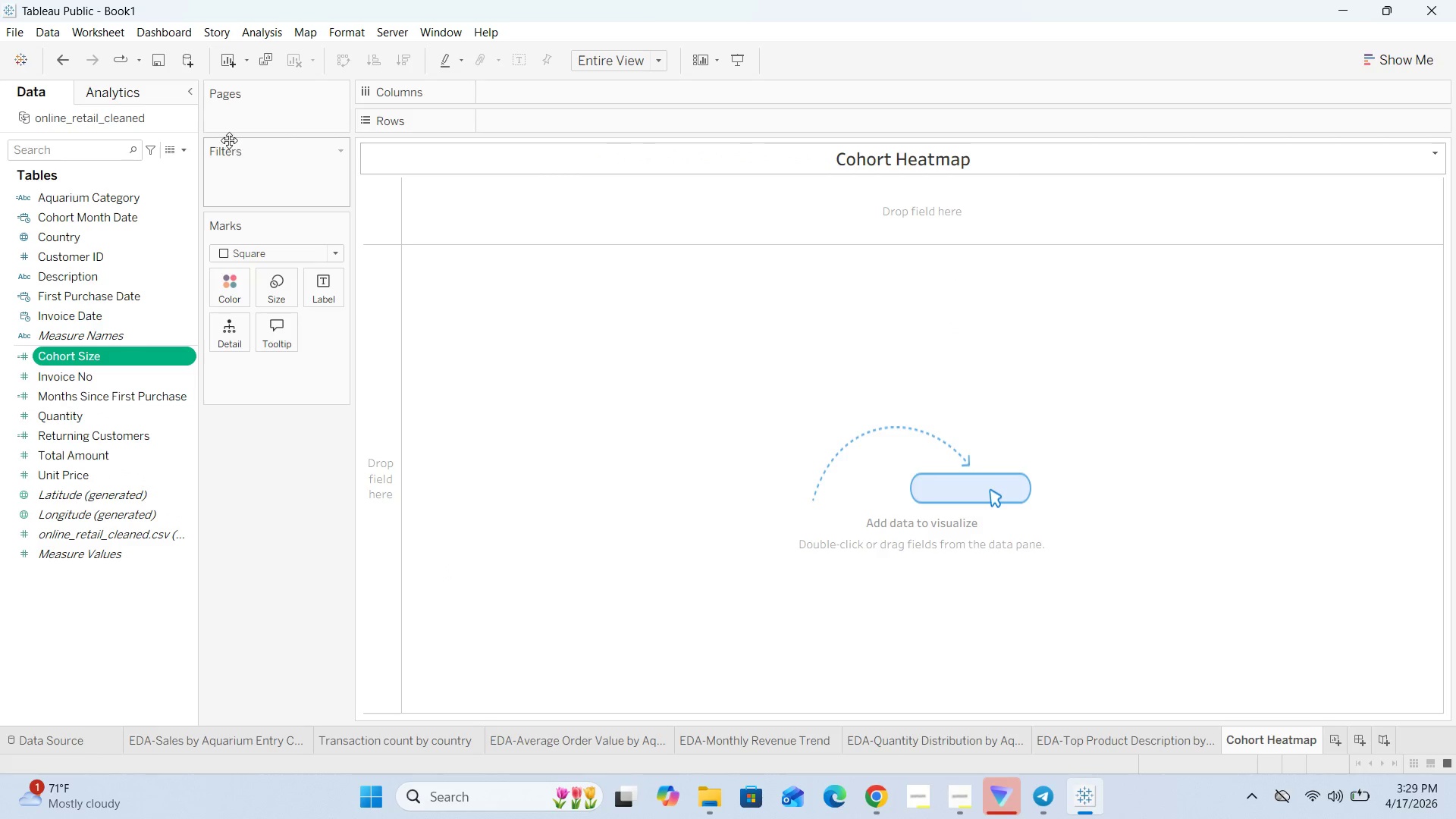 
left_click([190, 152])
 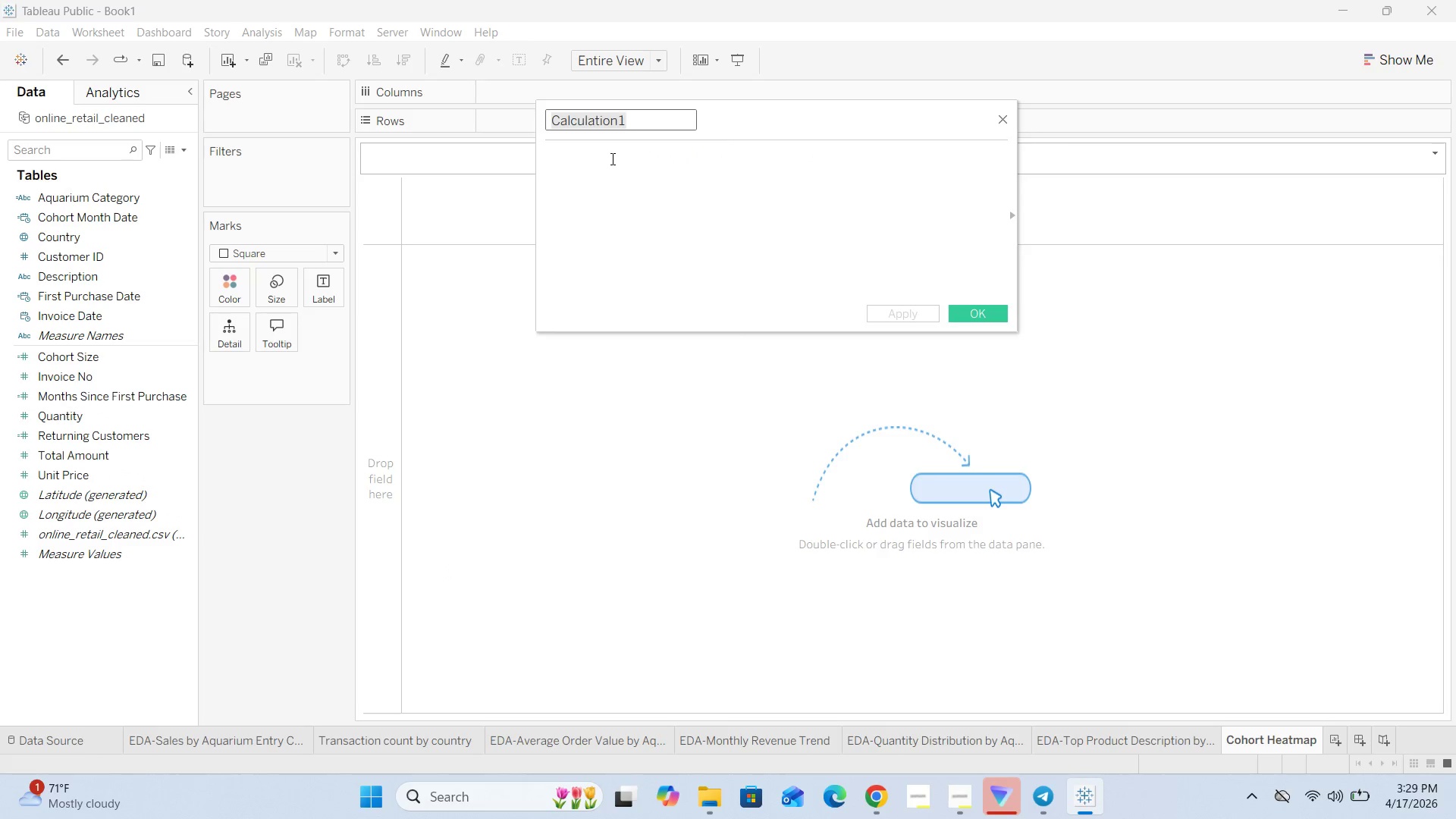 
left_click_drag(start_coordinate=[645, 121], to_coordinate=[520, 114])
 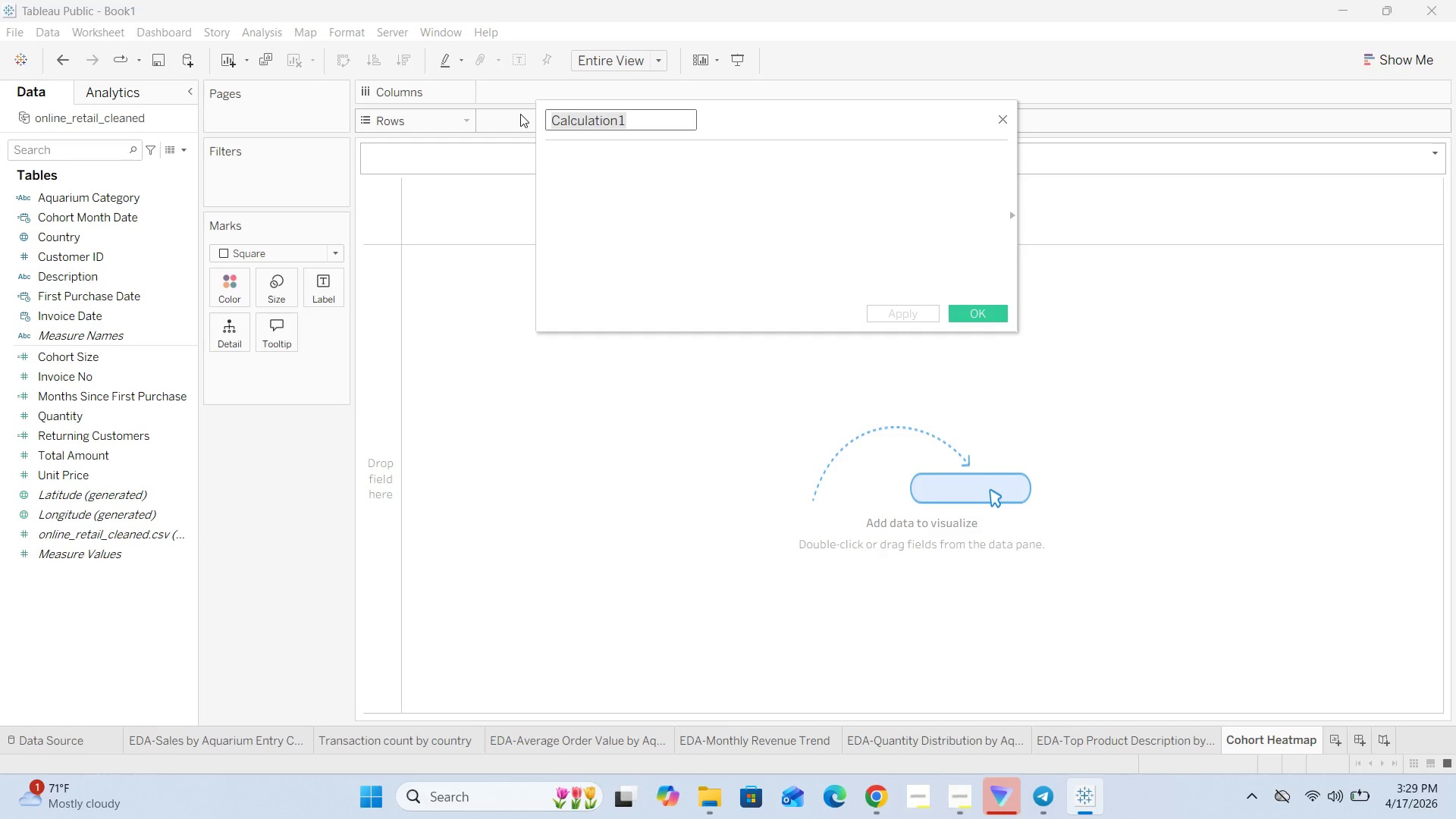 
key(Backspace)
type(Retention Rate)
 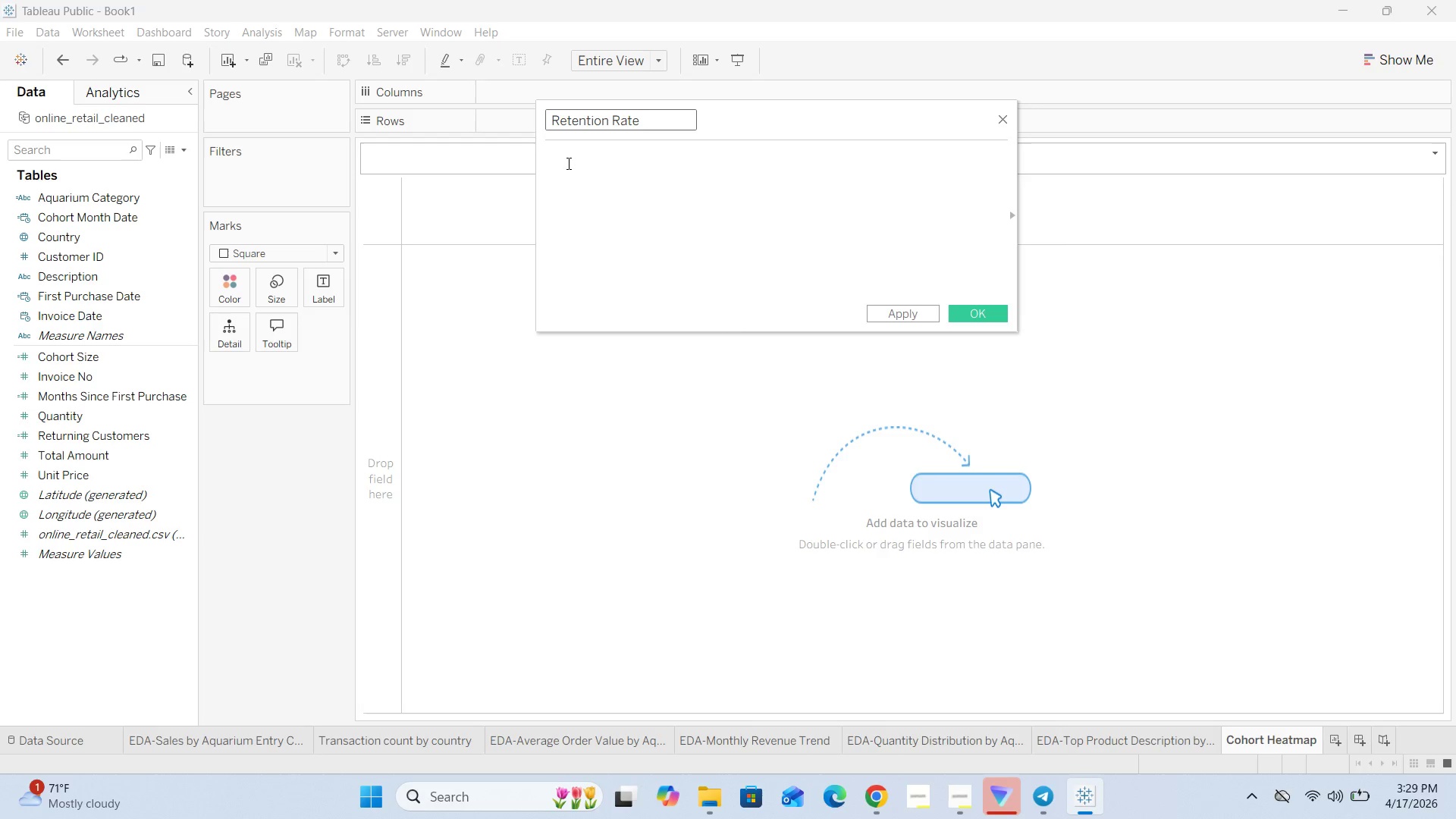 
left_click([571, 162])
 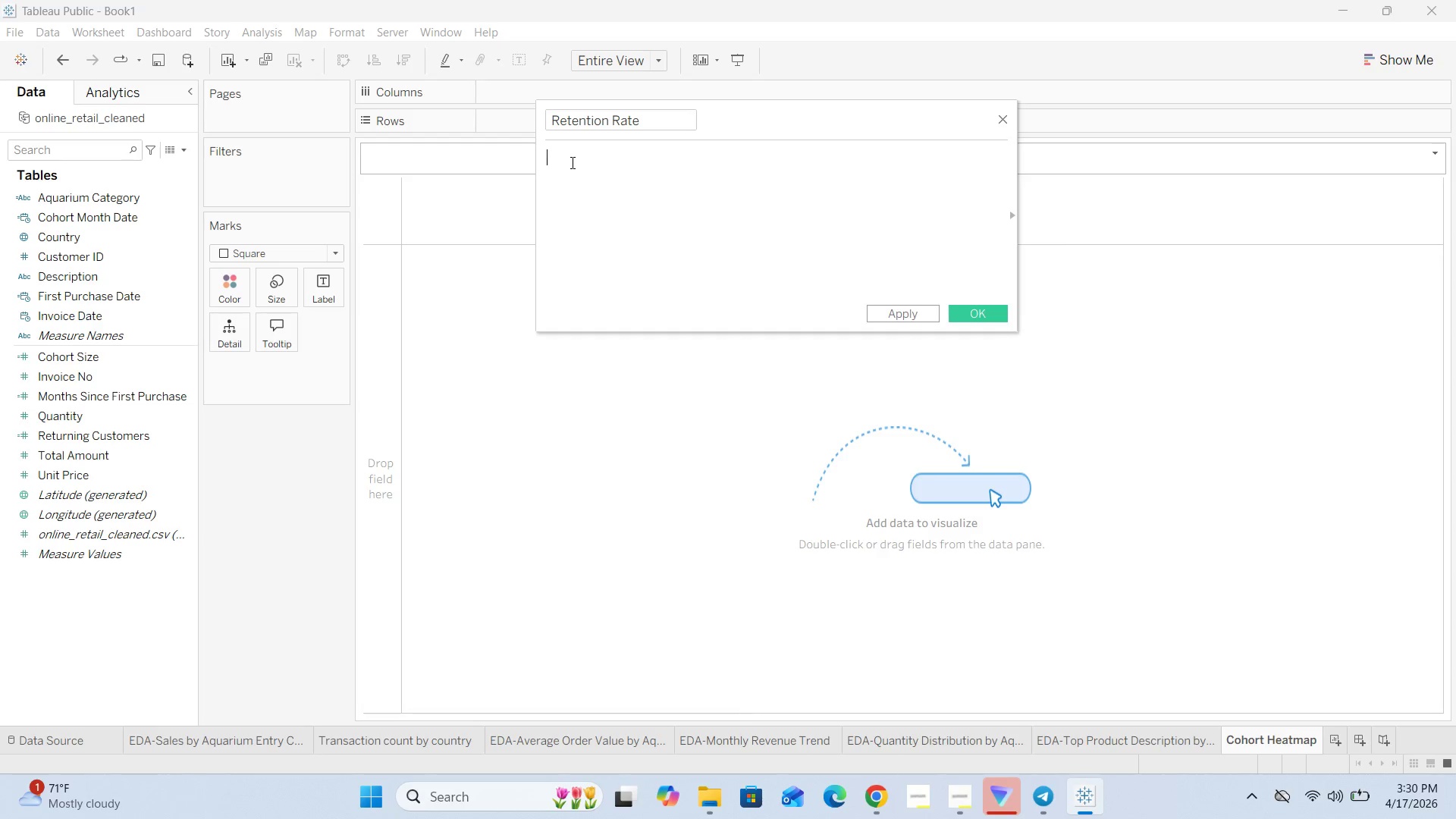 
type(COUNTD())
 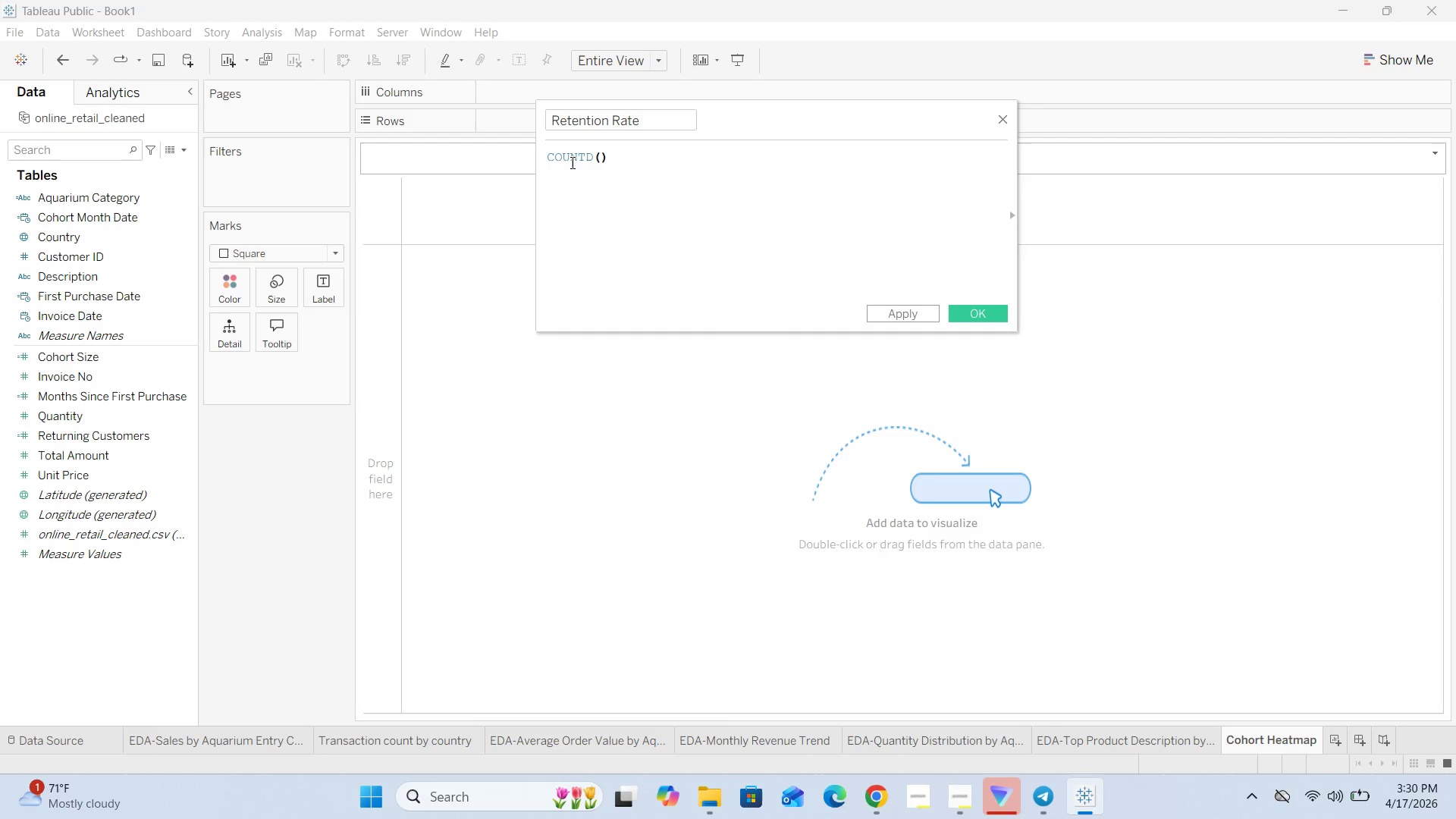 
key(ArrowLeft)
 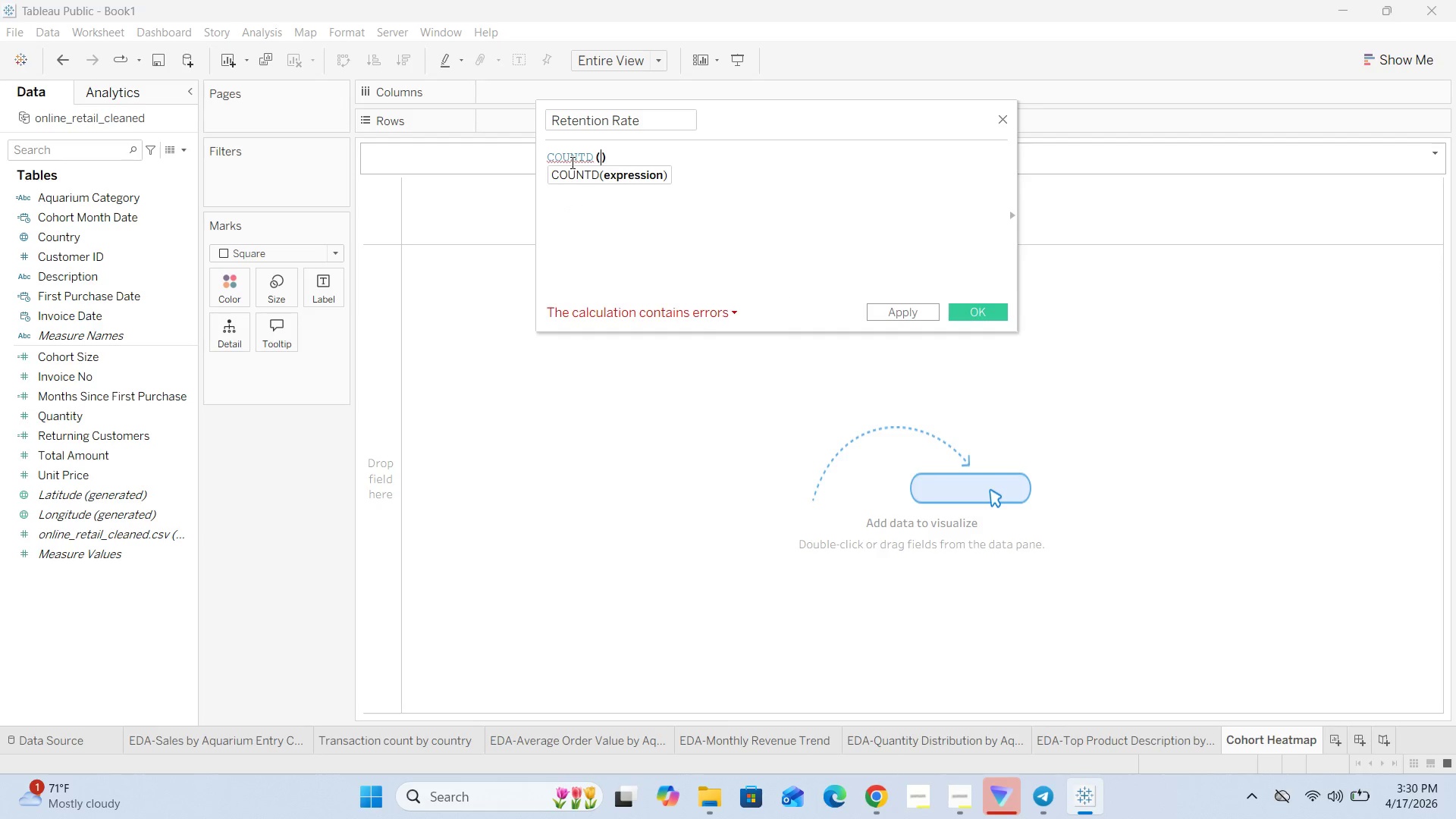 
key(BracketLeft)
 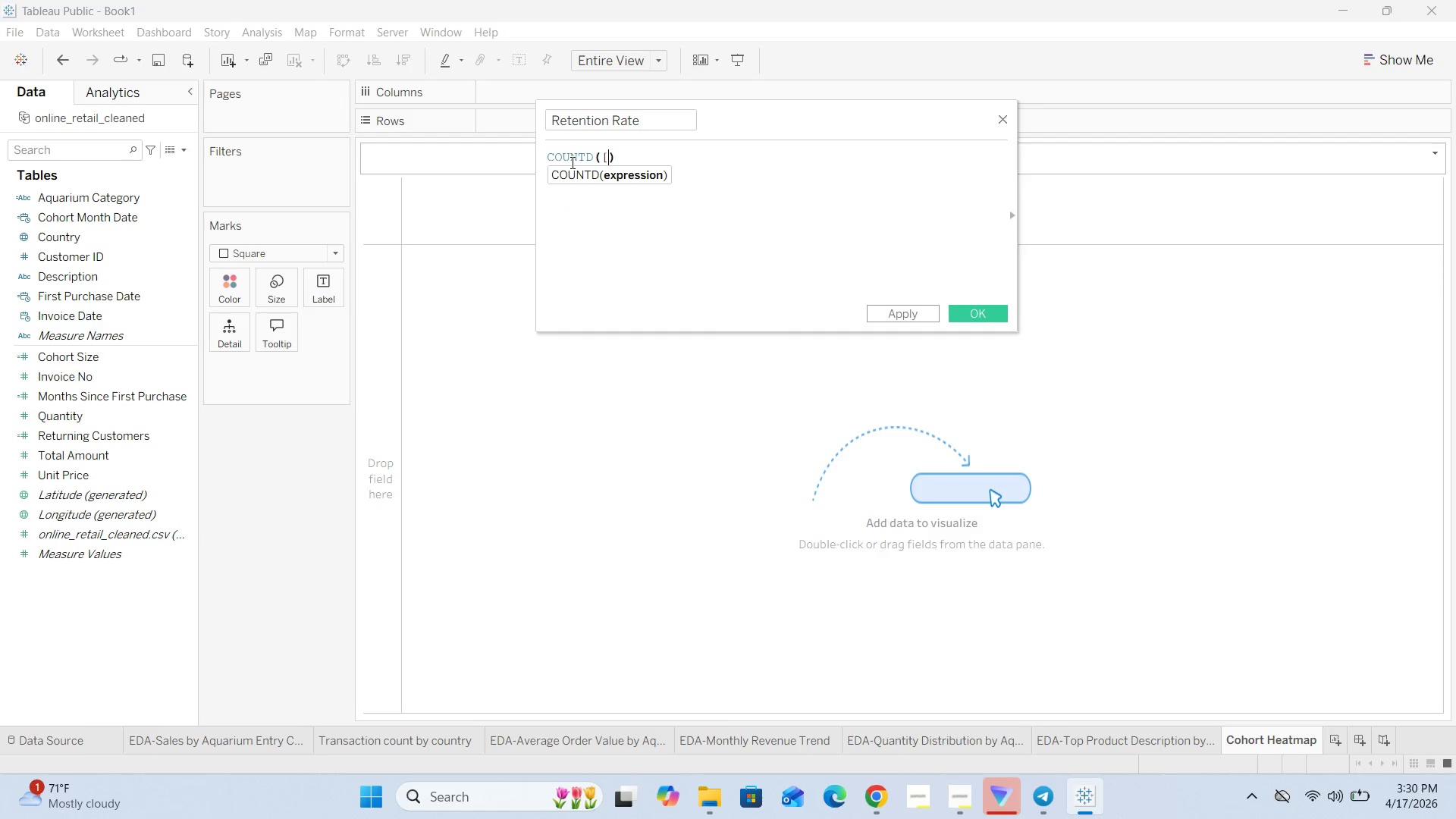 
key(BracketRight)
 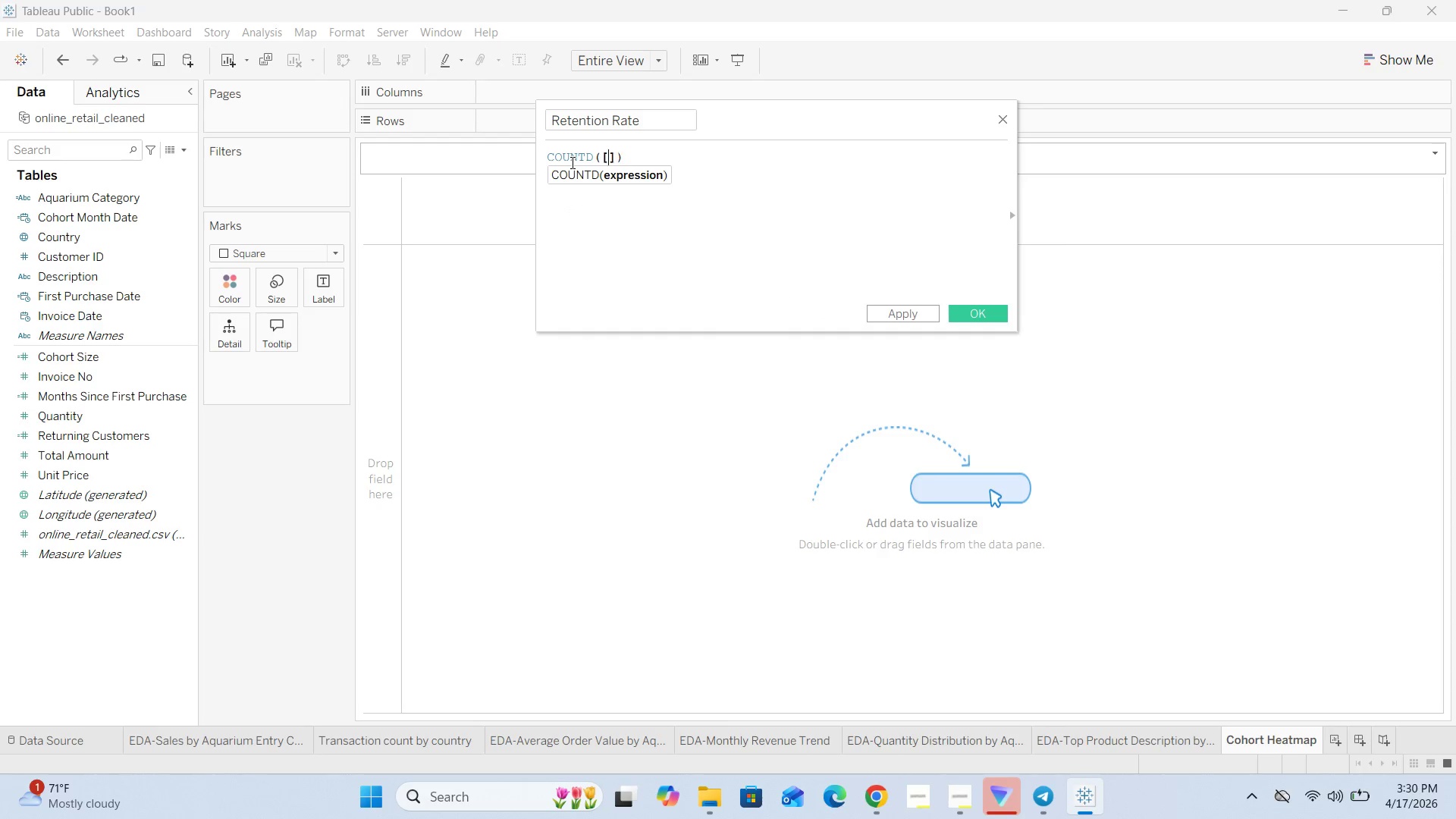 
key(ArrowLeft)
 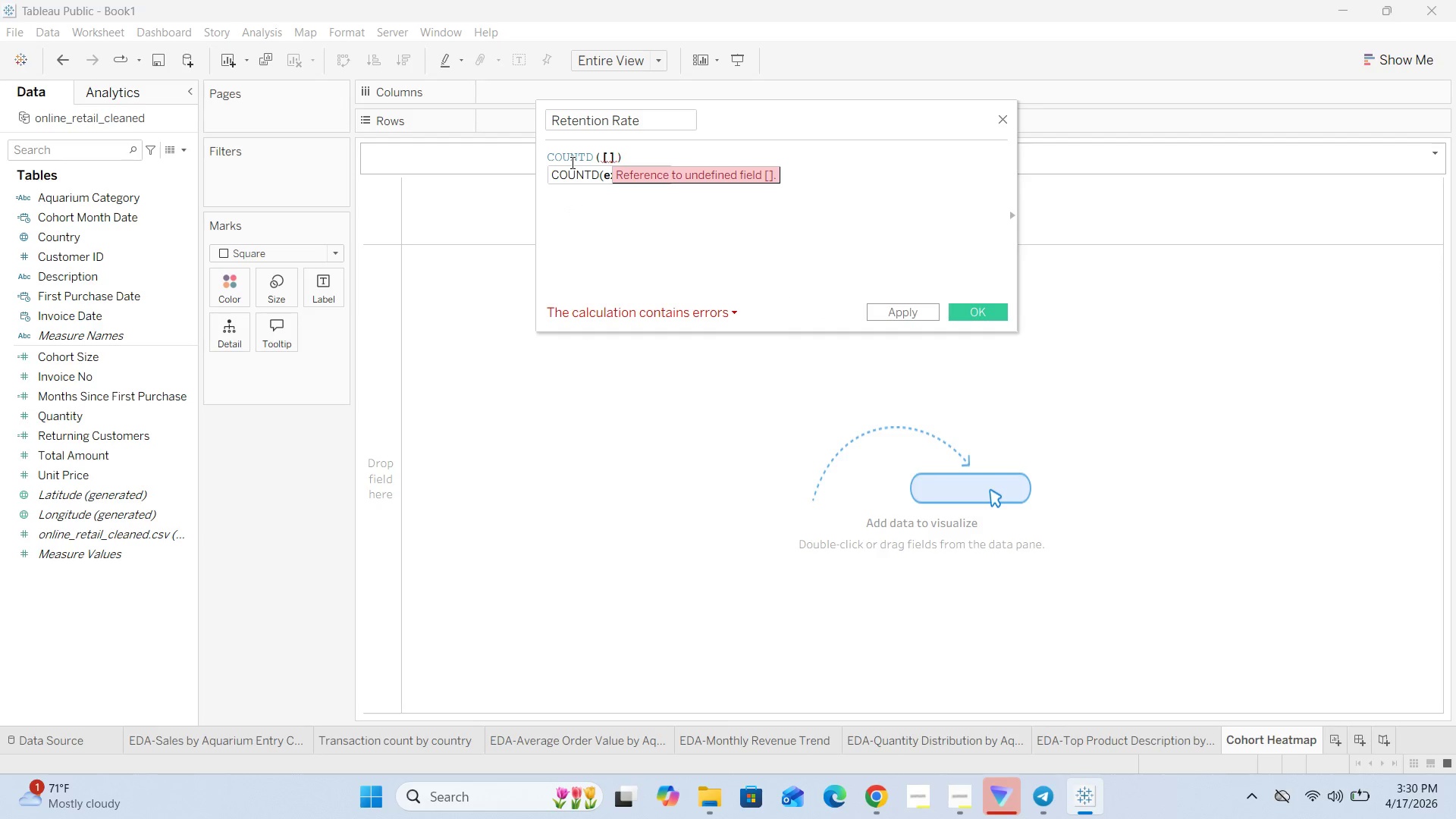 
type(Customer )
 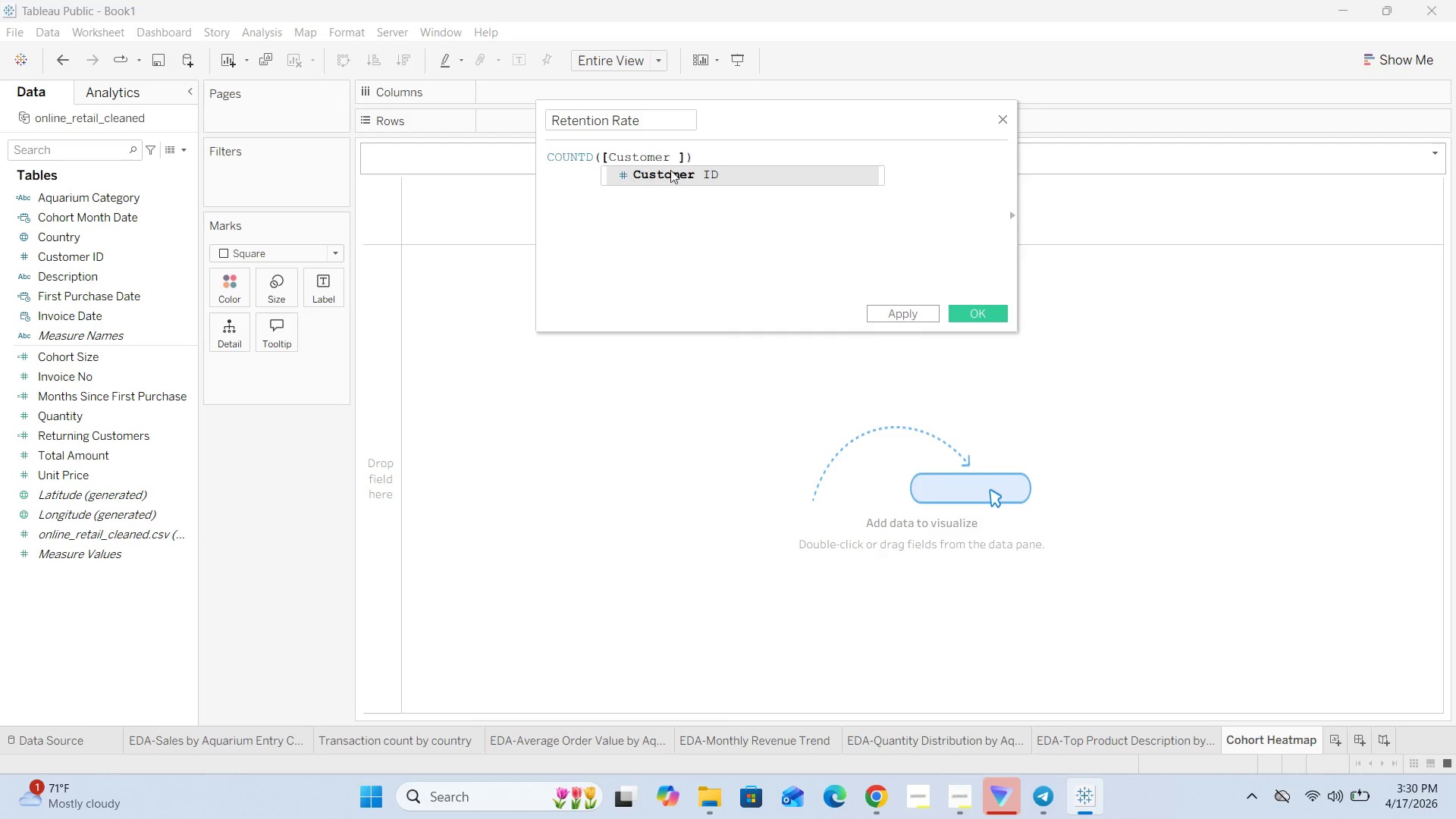 
left_click([696, 168])
 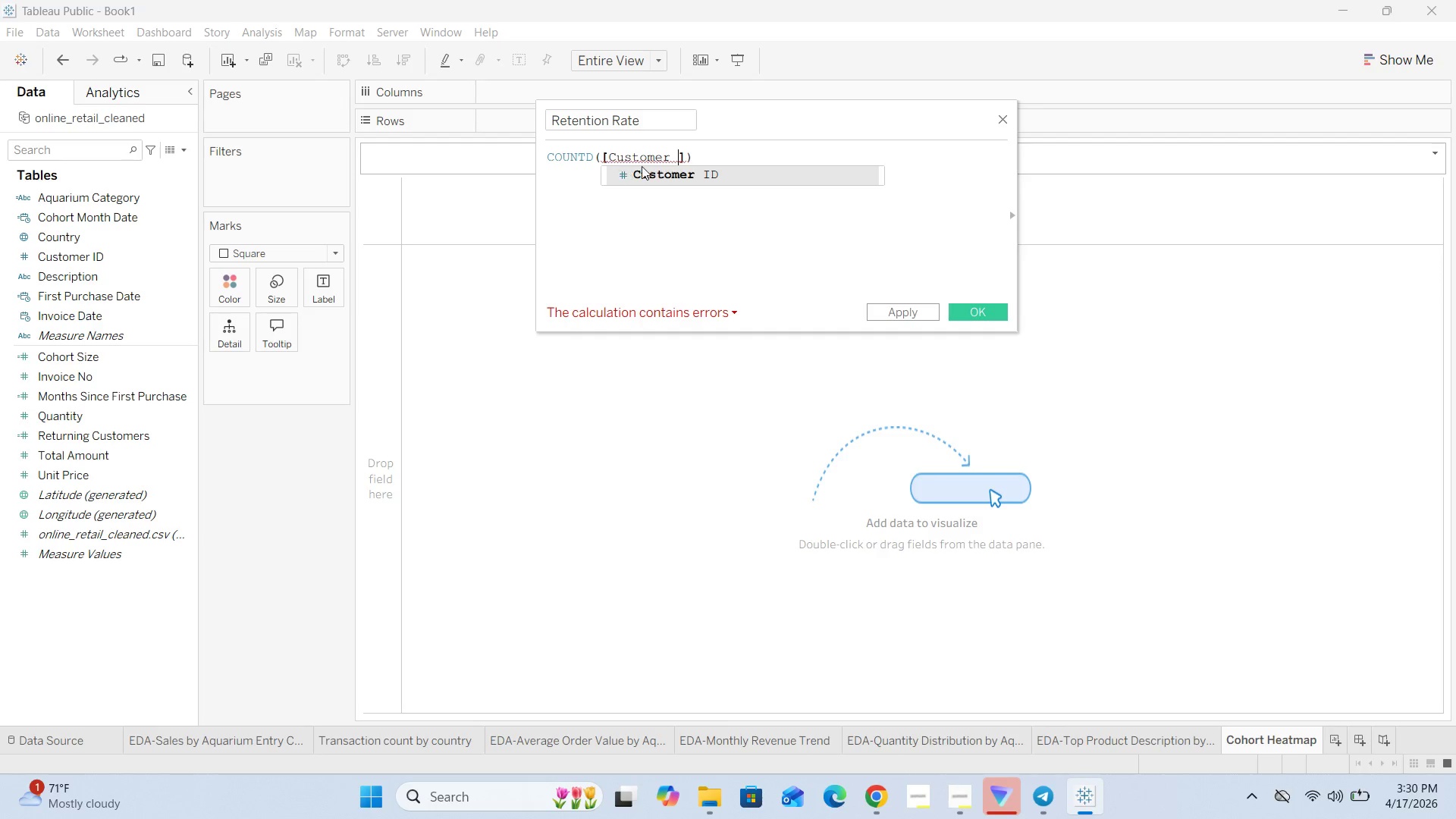 
double_click([724, 168])
 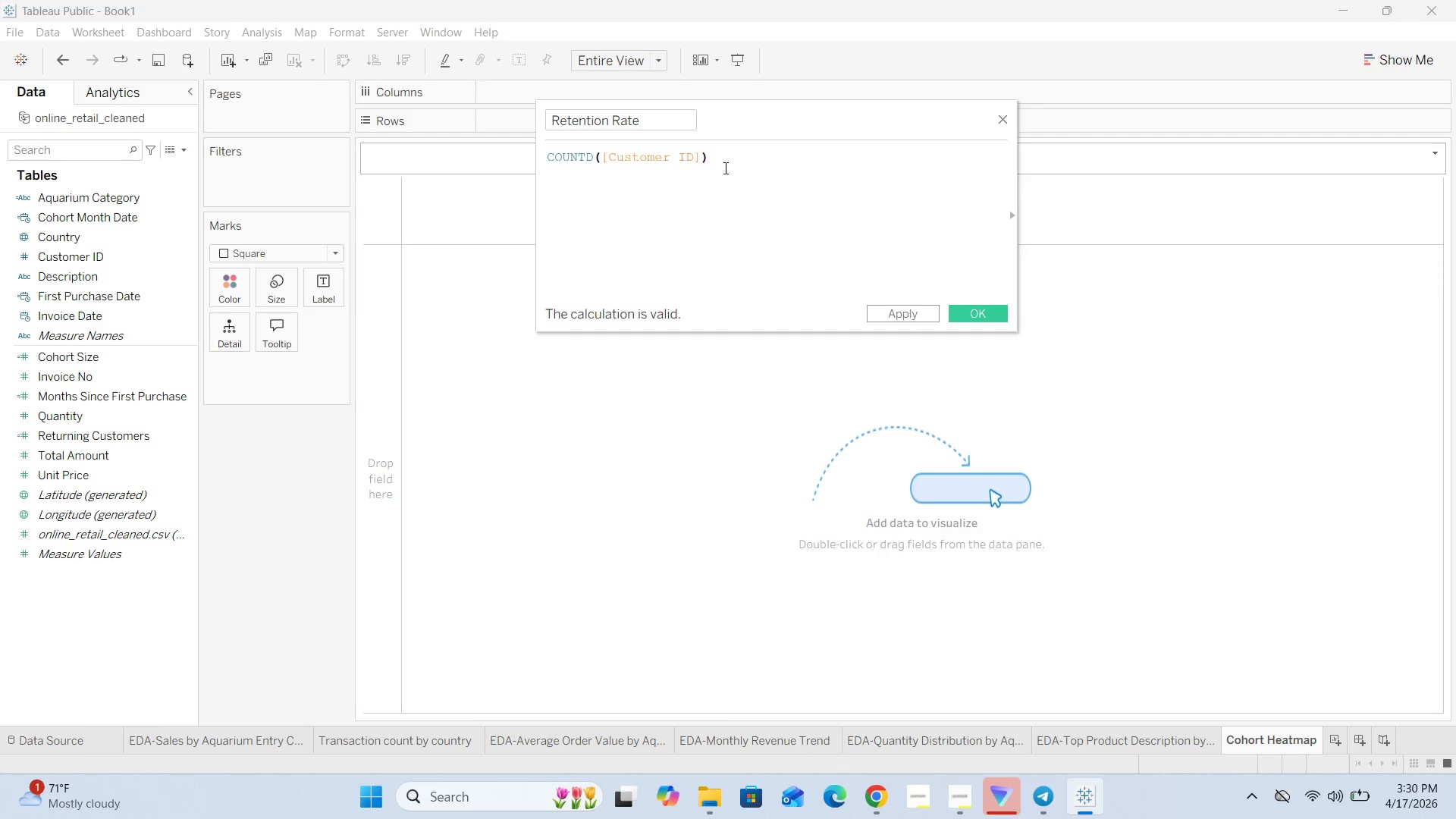 
key(Space)
 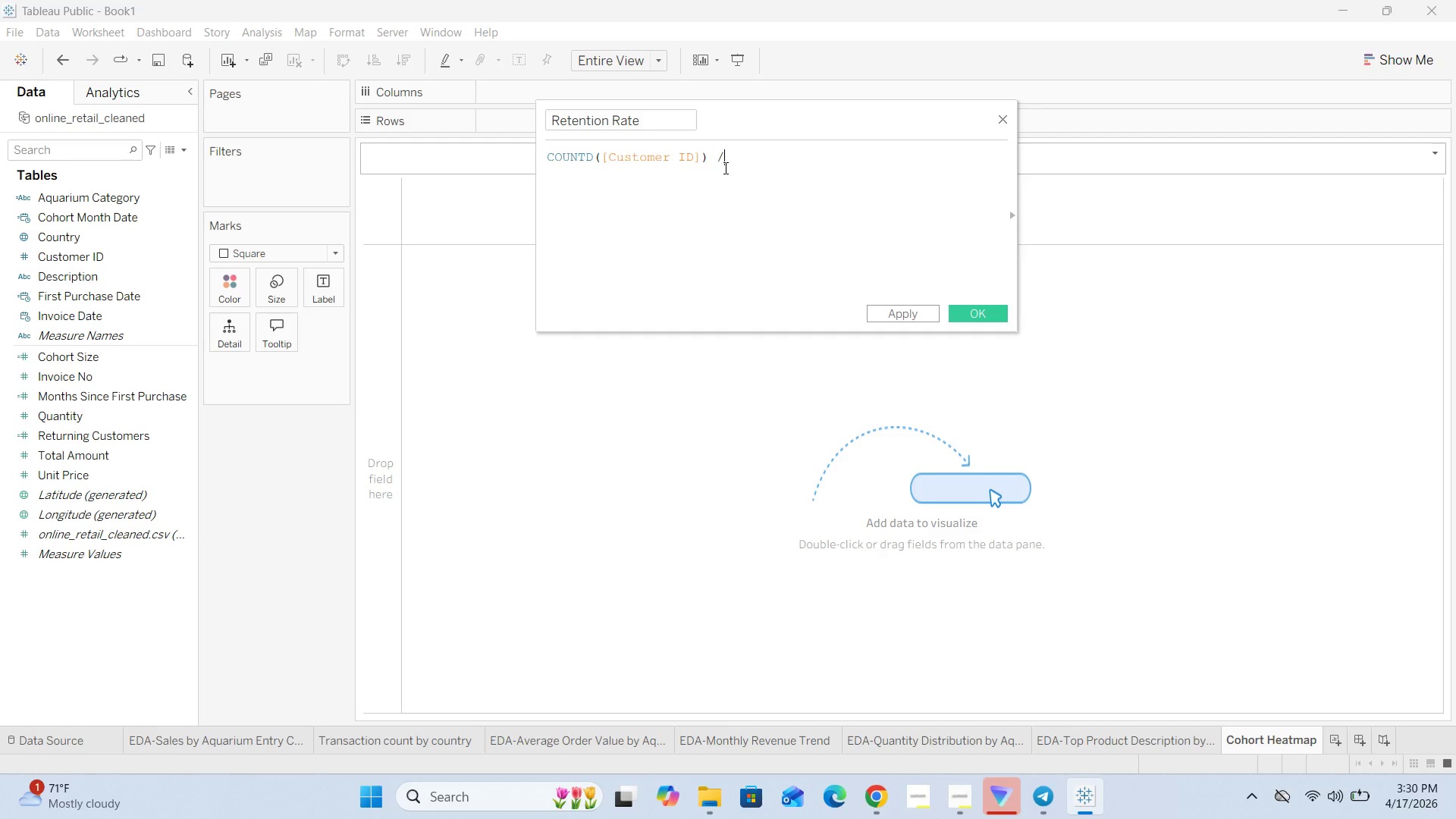 
key(Slash)
 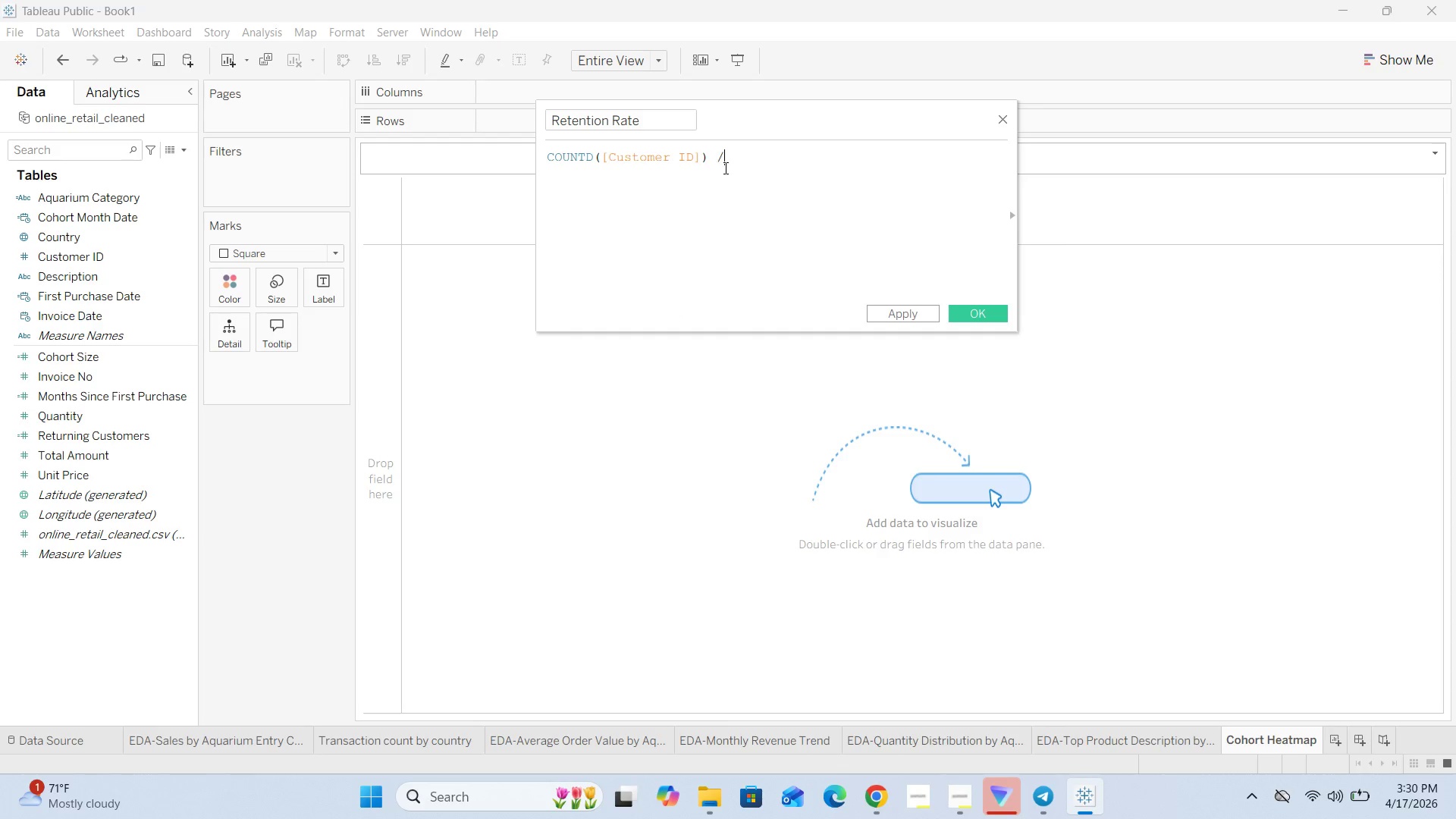 
key(Space)
 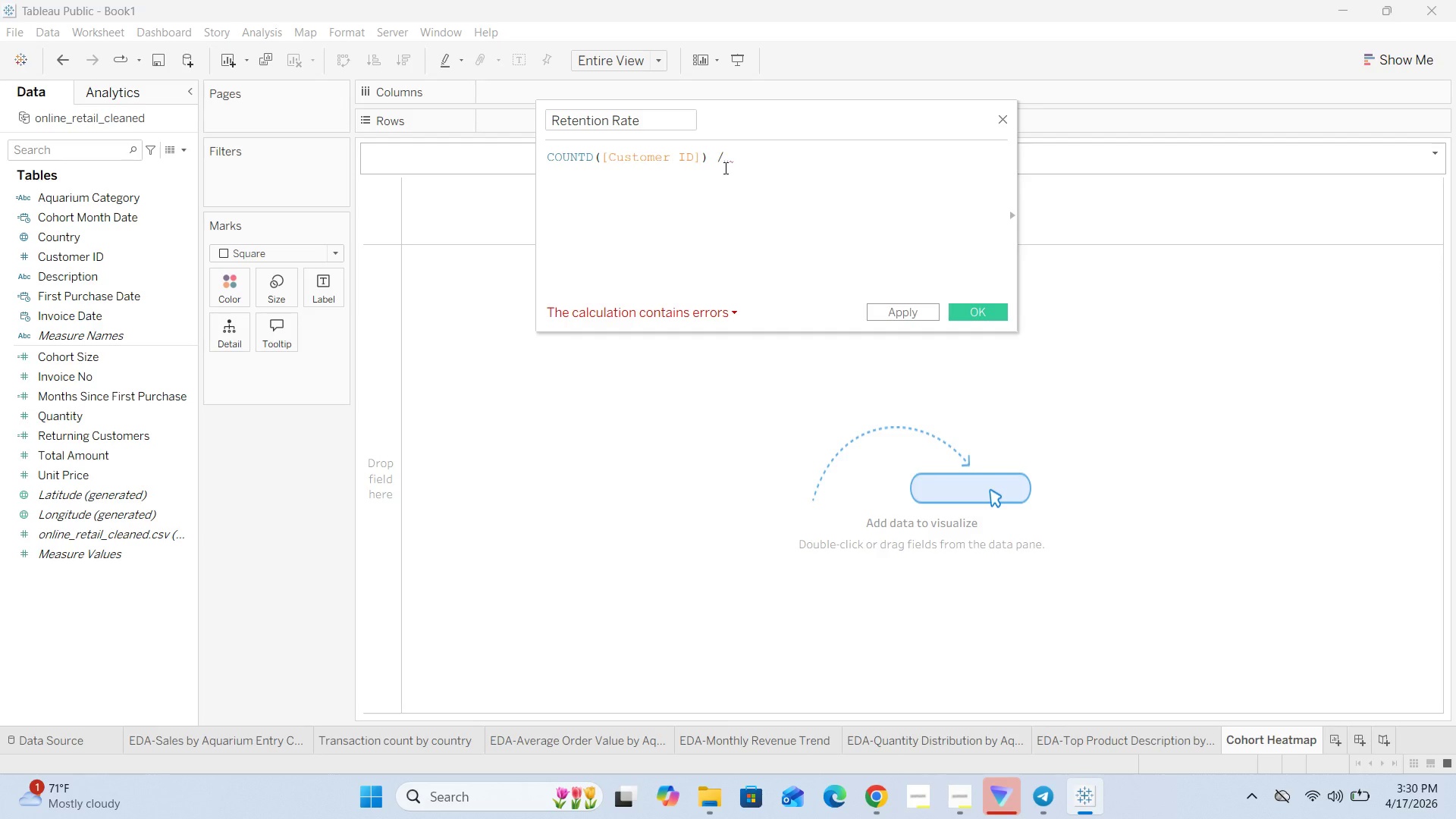 
type(ATTR)
 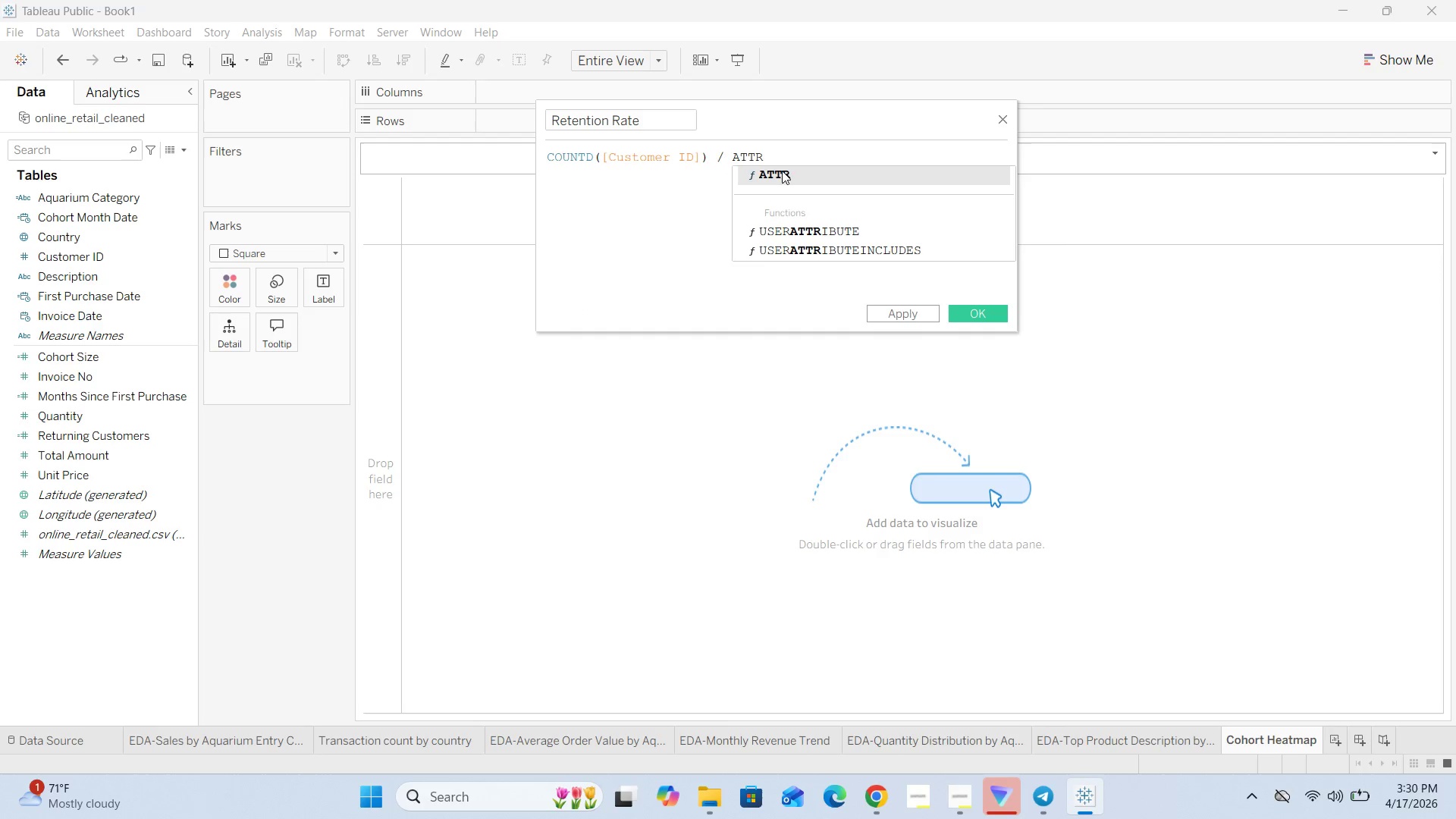 
left_click([793, 170])
 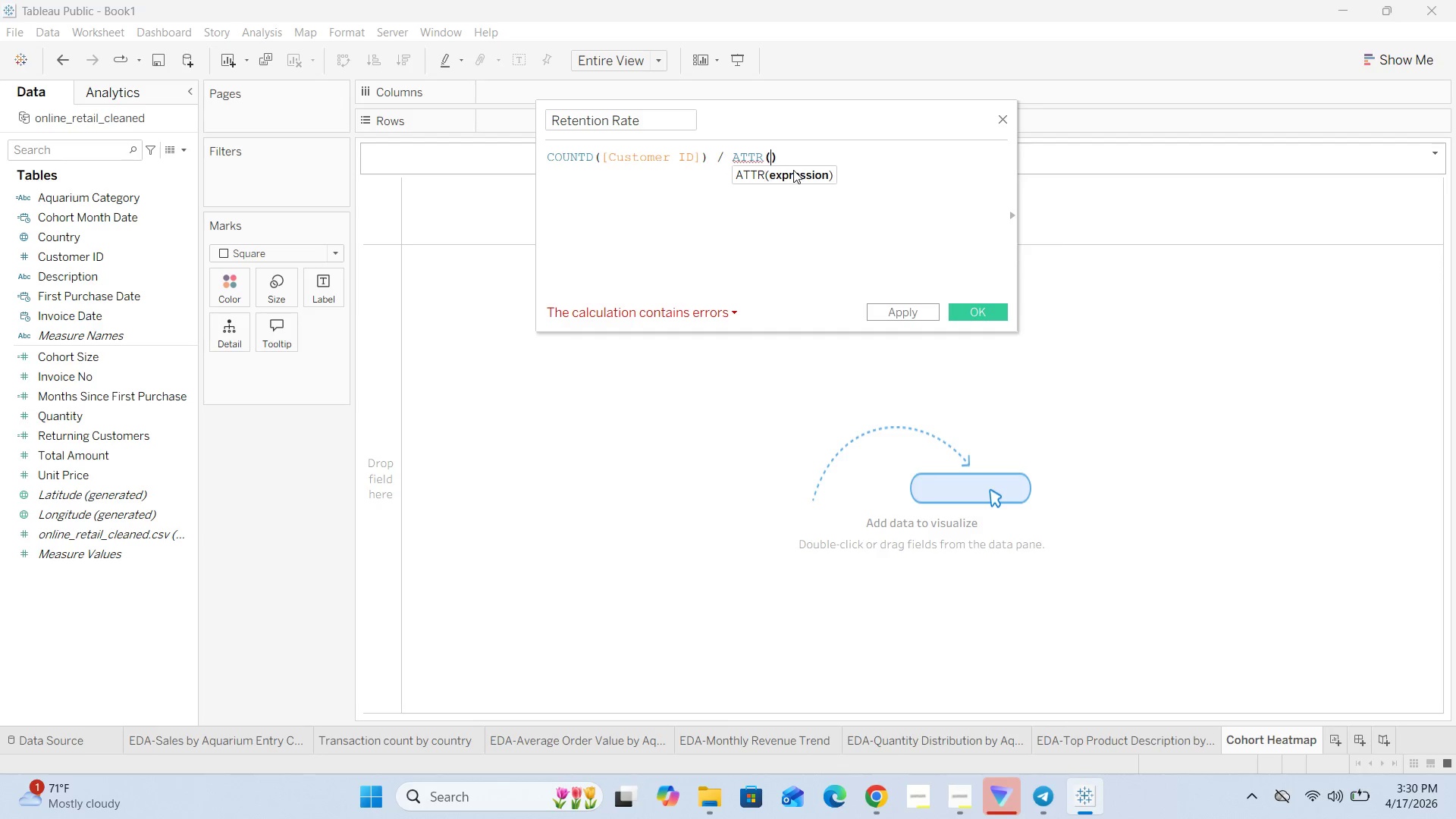 
key(BracketLeft)
 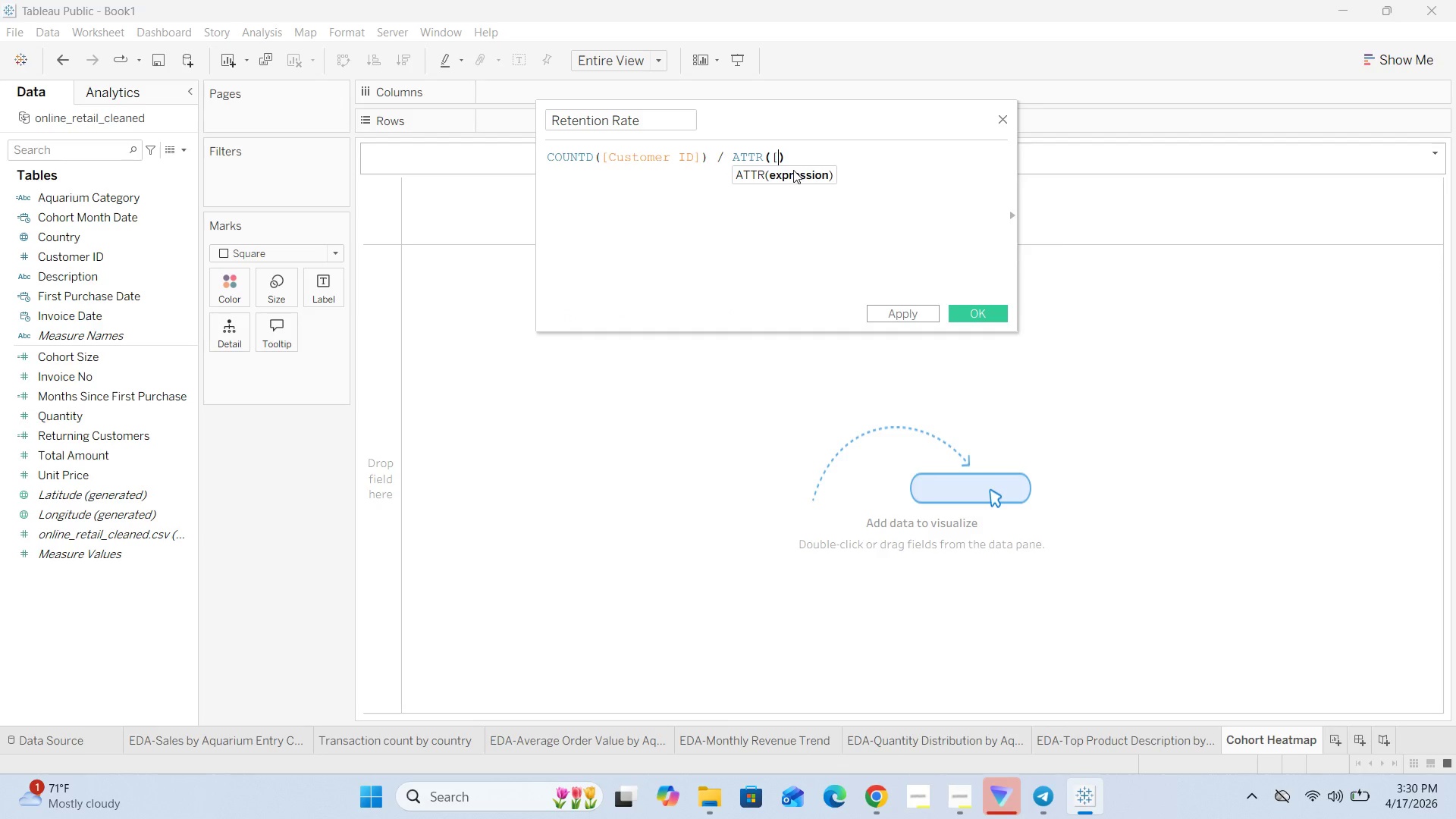 
key(BracketRight)
 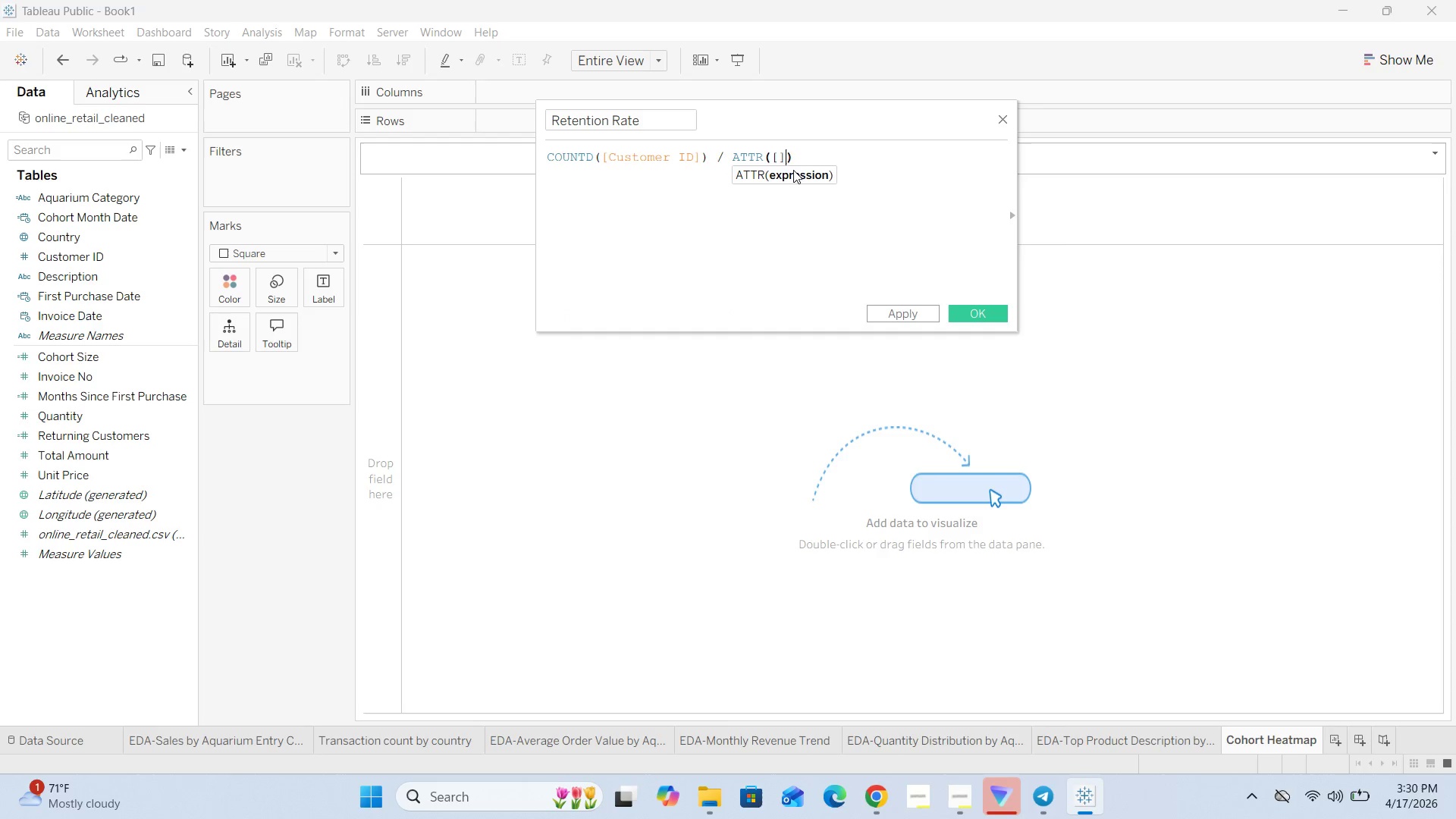 
key(ArrowLeft)
 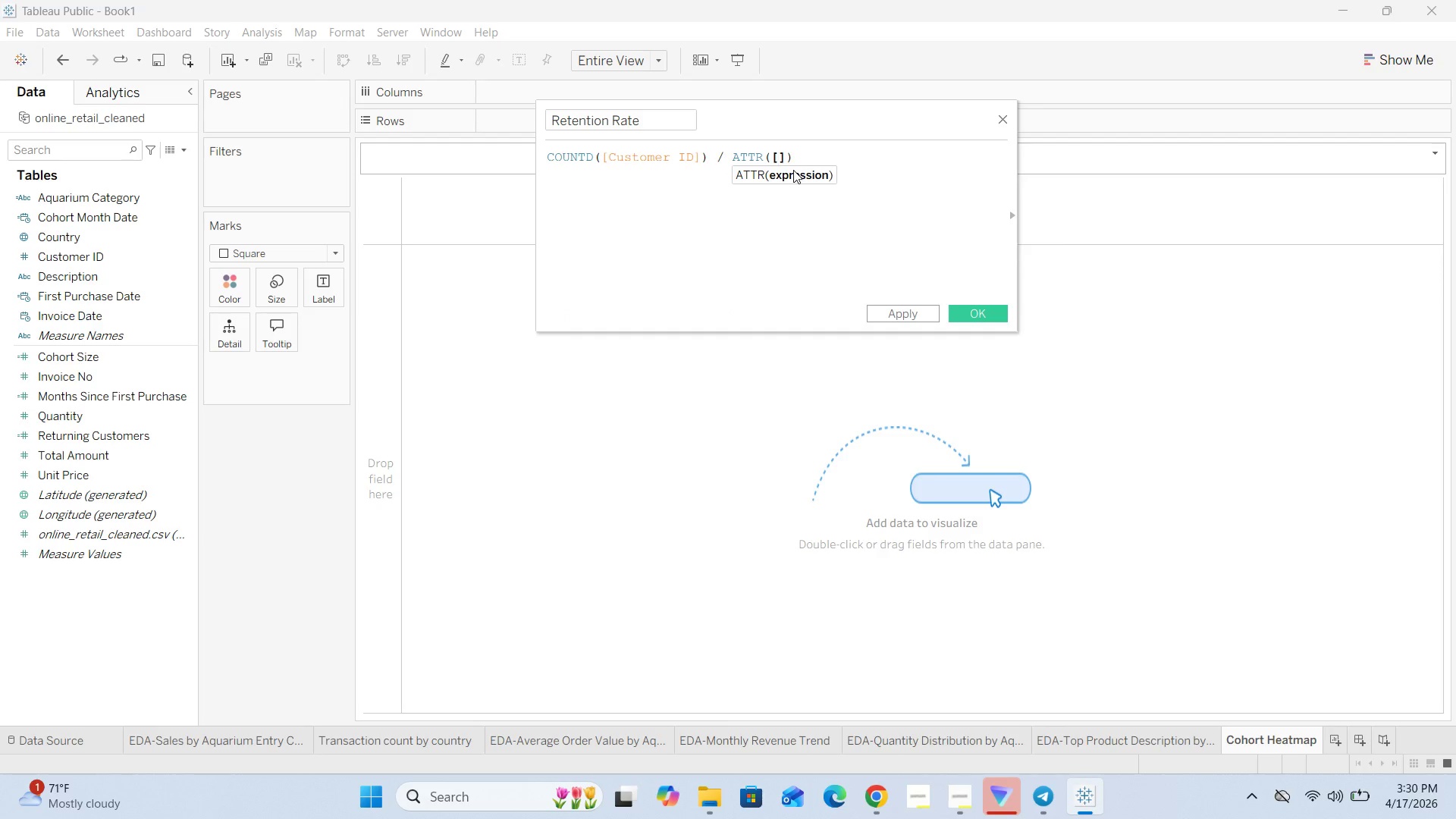 
key(CapsLock)
 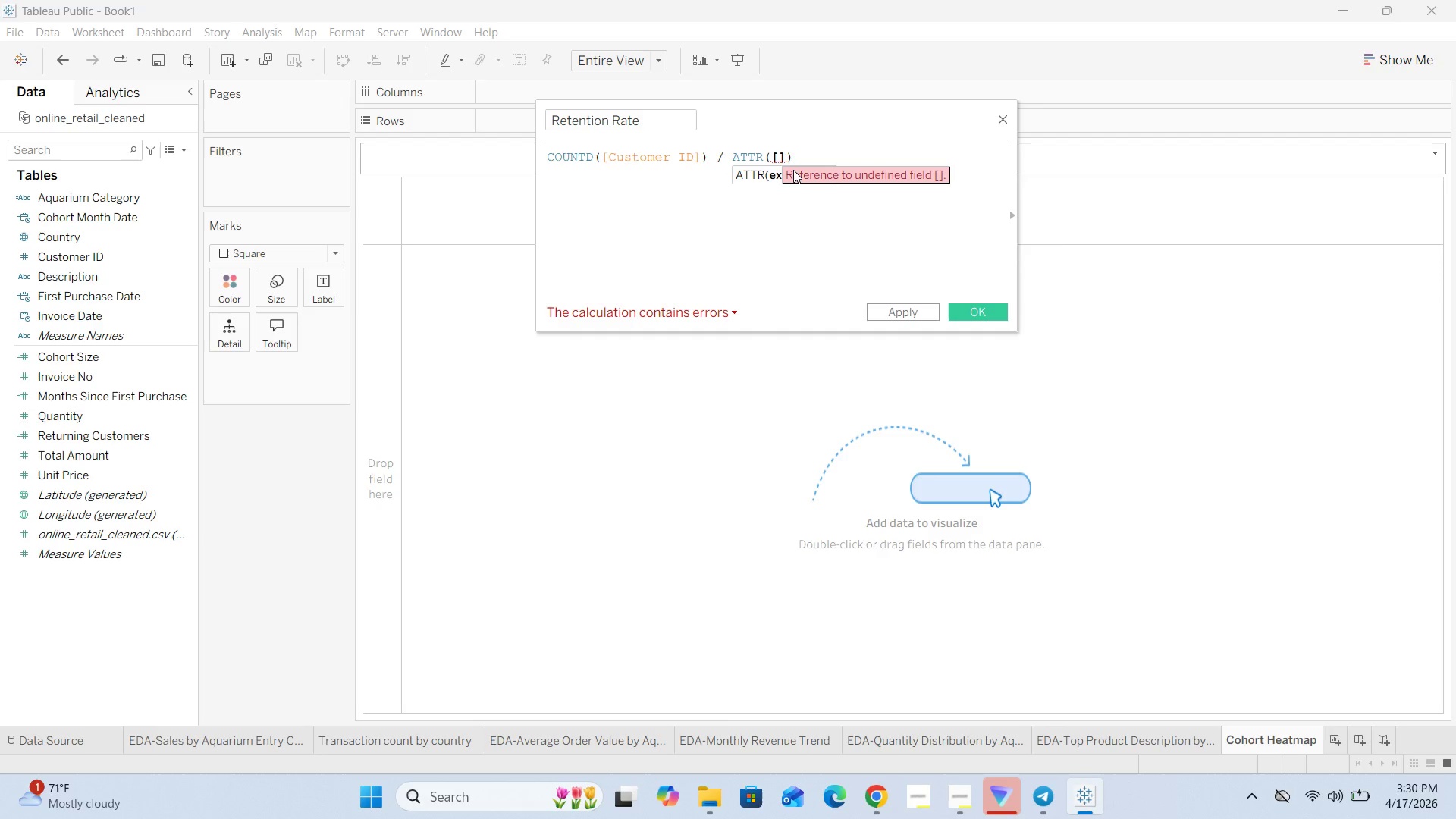 
key(CapsLock)
 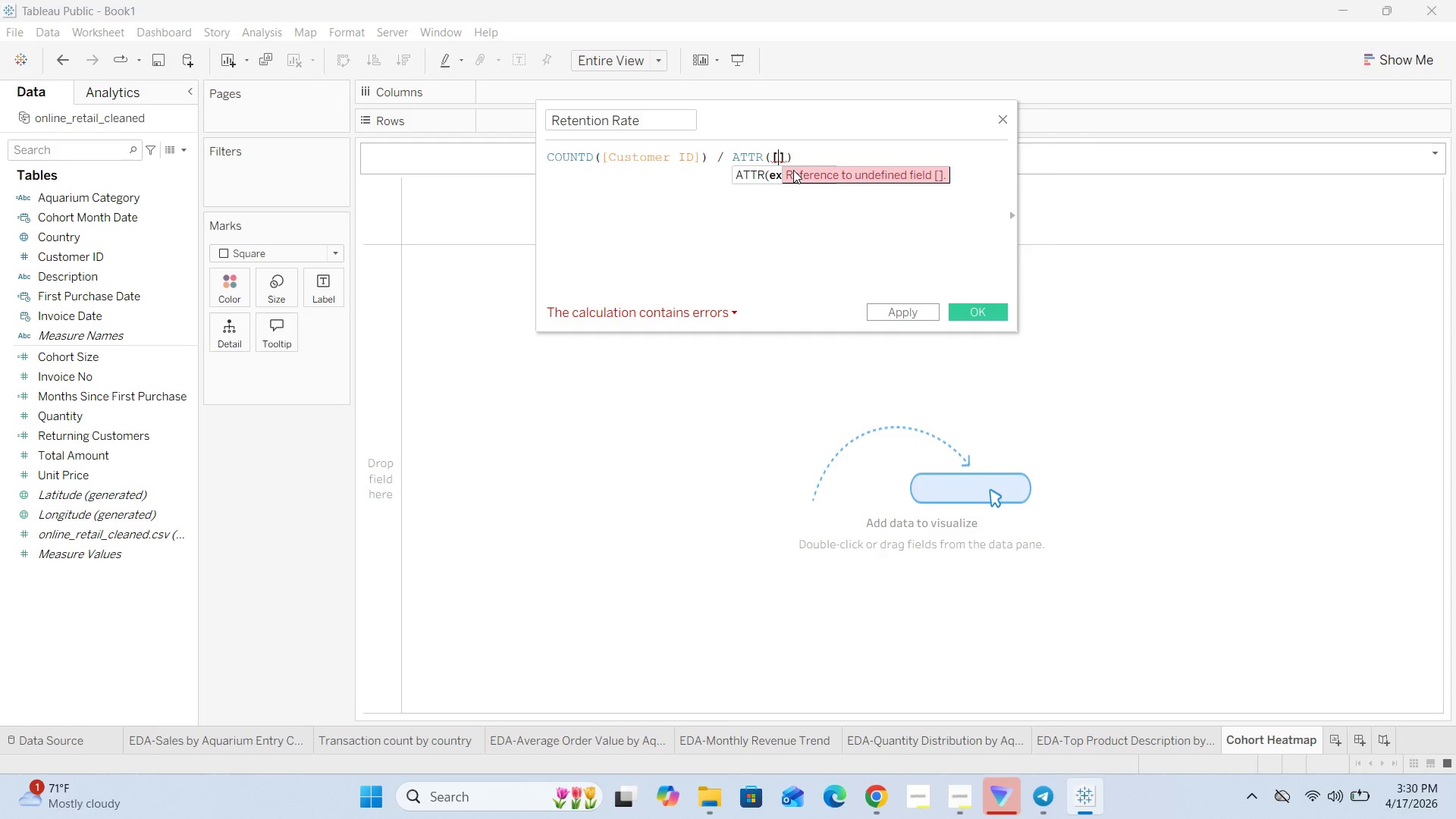 
key(C)
 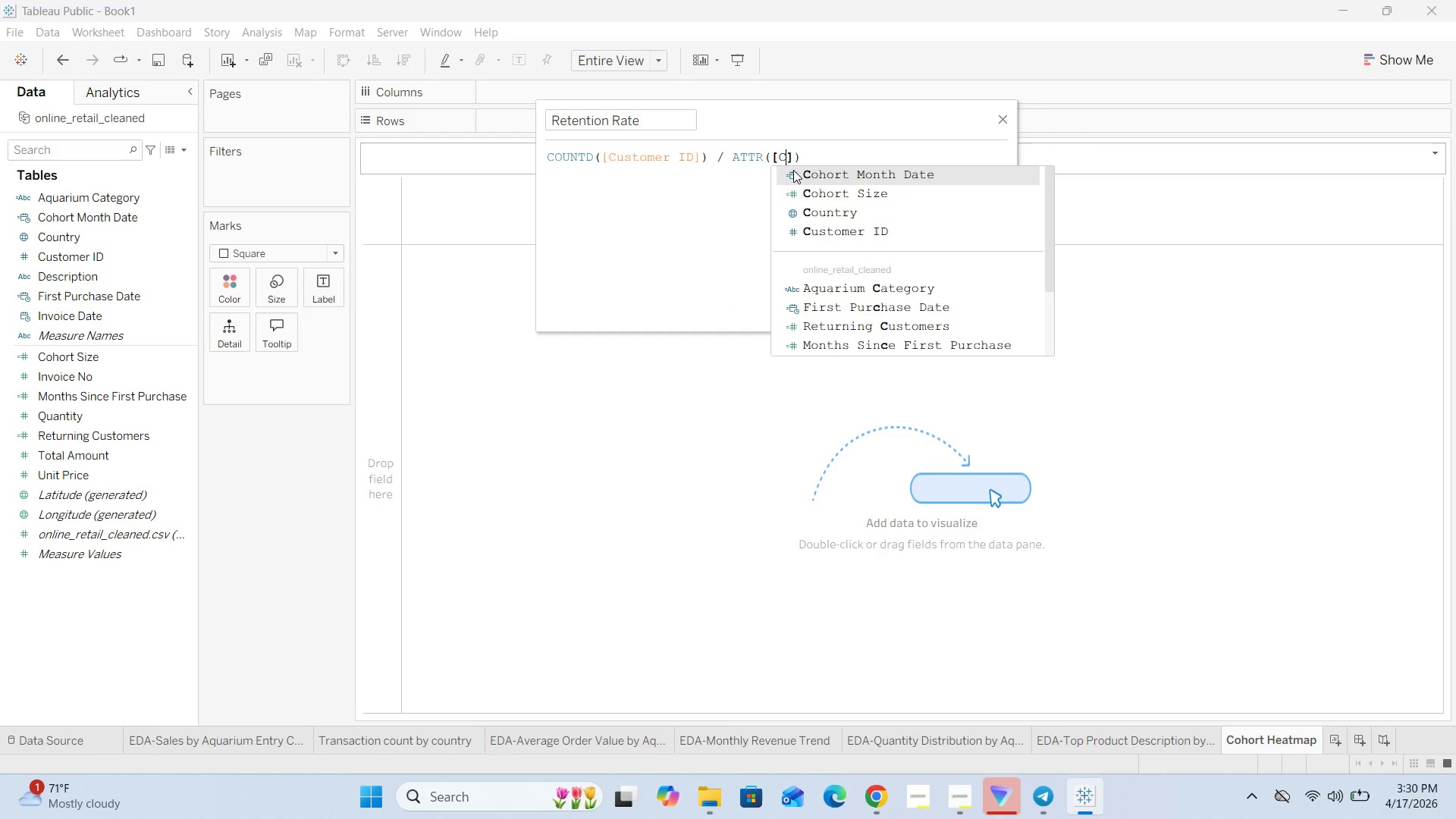 
key(CapsLock)
 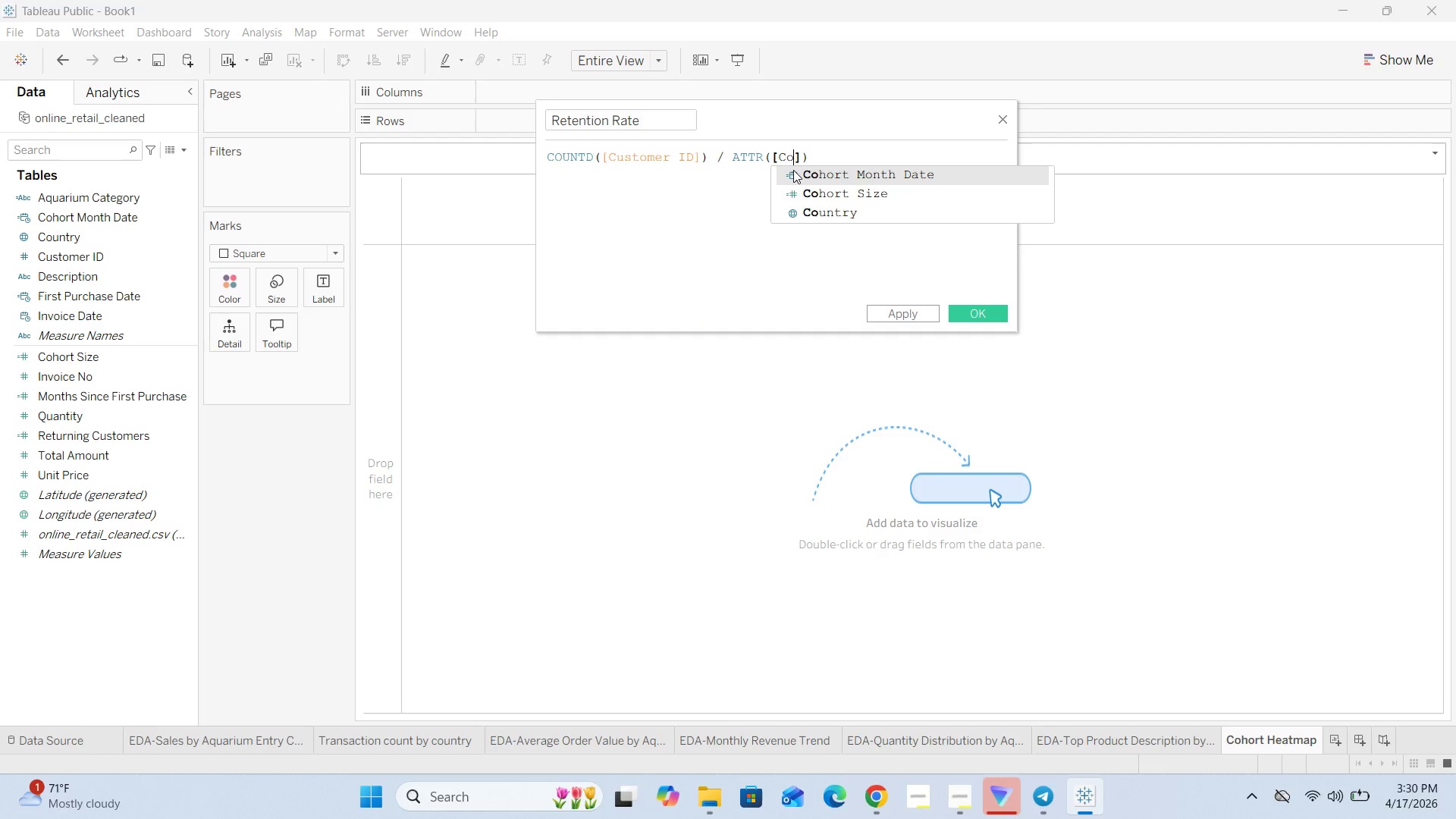 
key(O)
 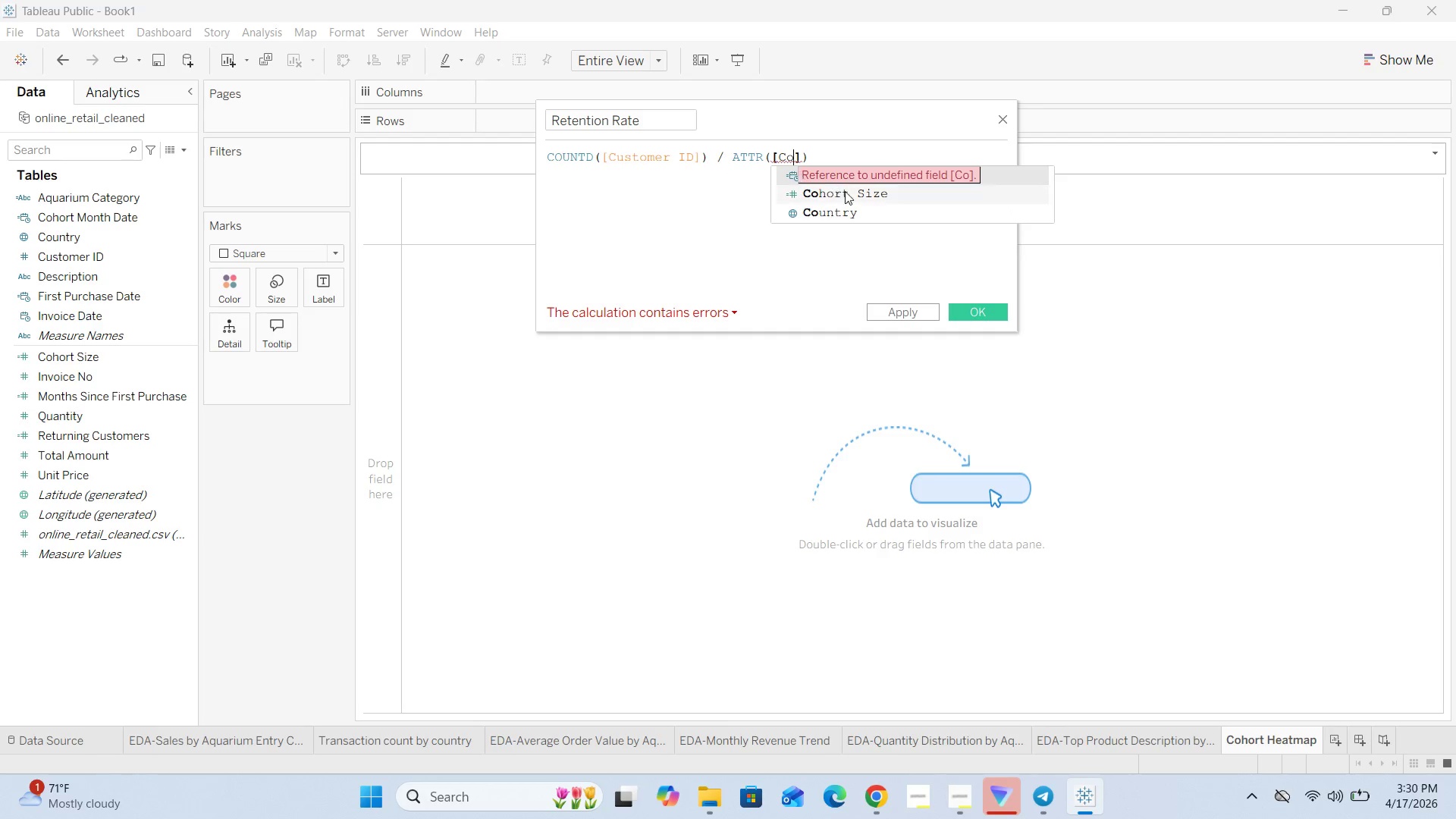 
left_click([853, 199])
 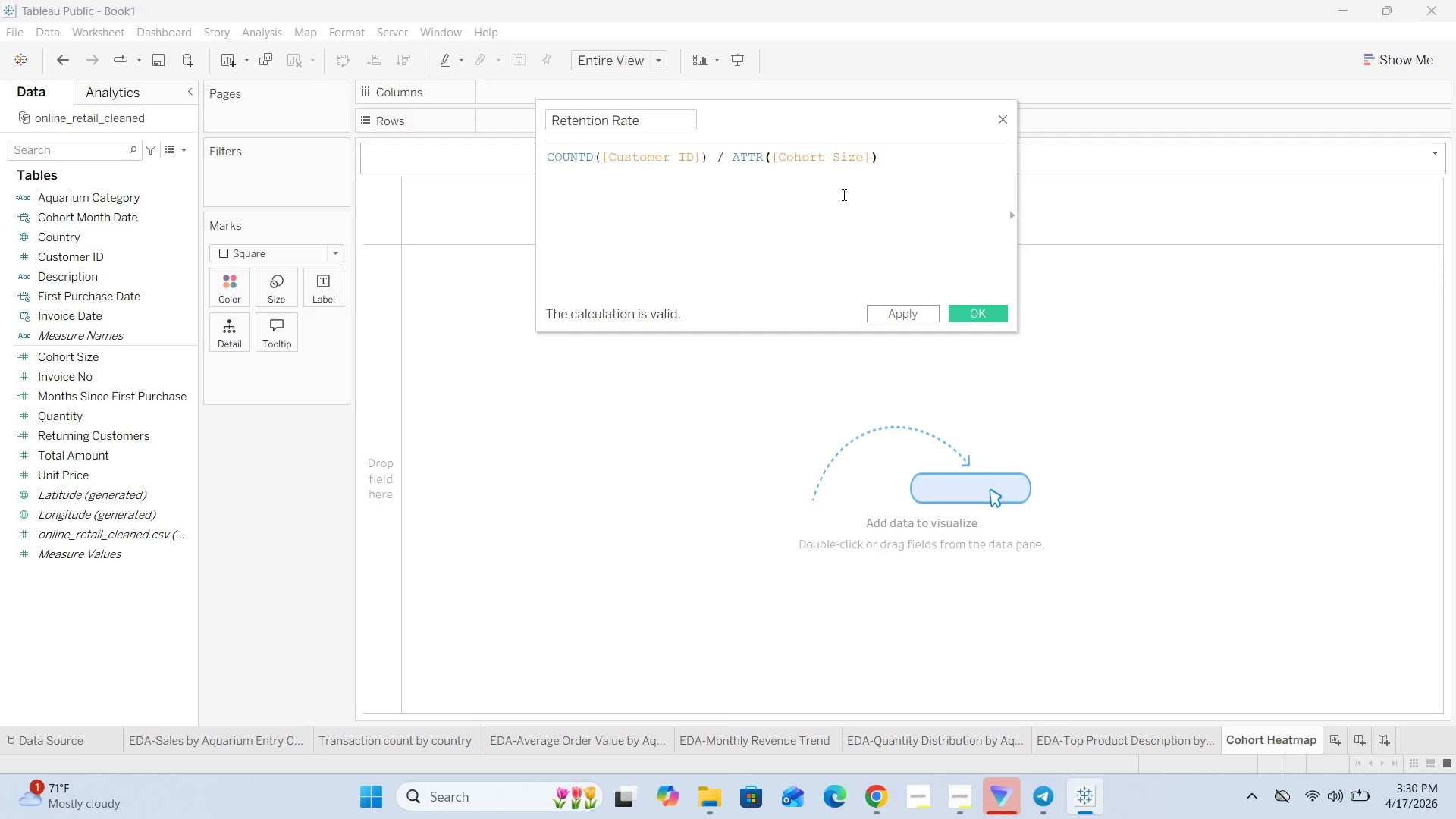 
wait(9.69)
 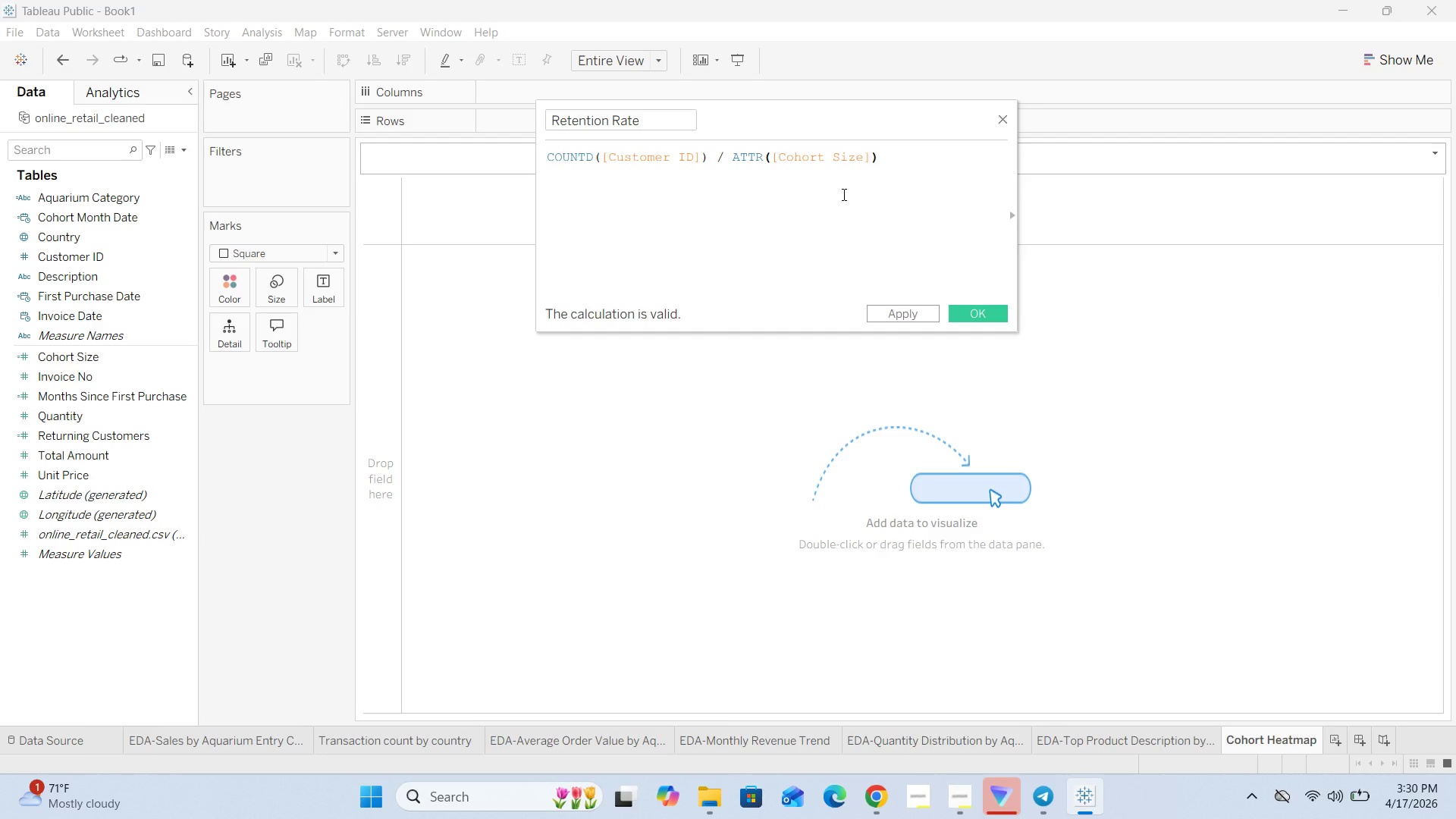 
left_click([974, 315])
 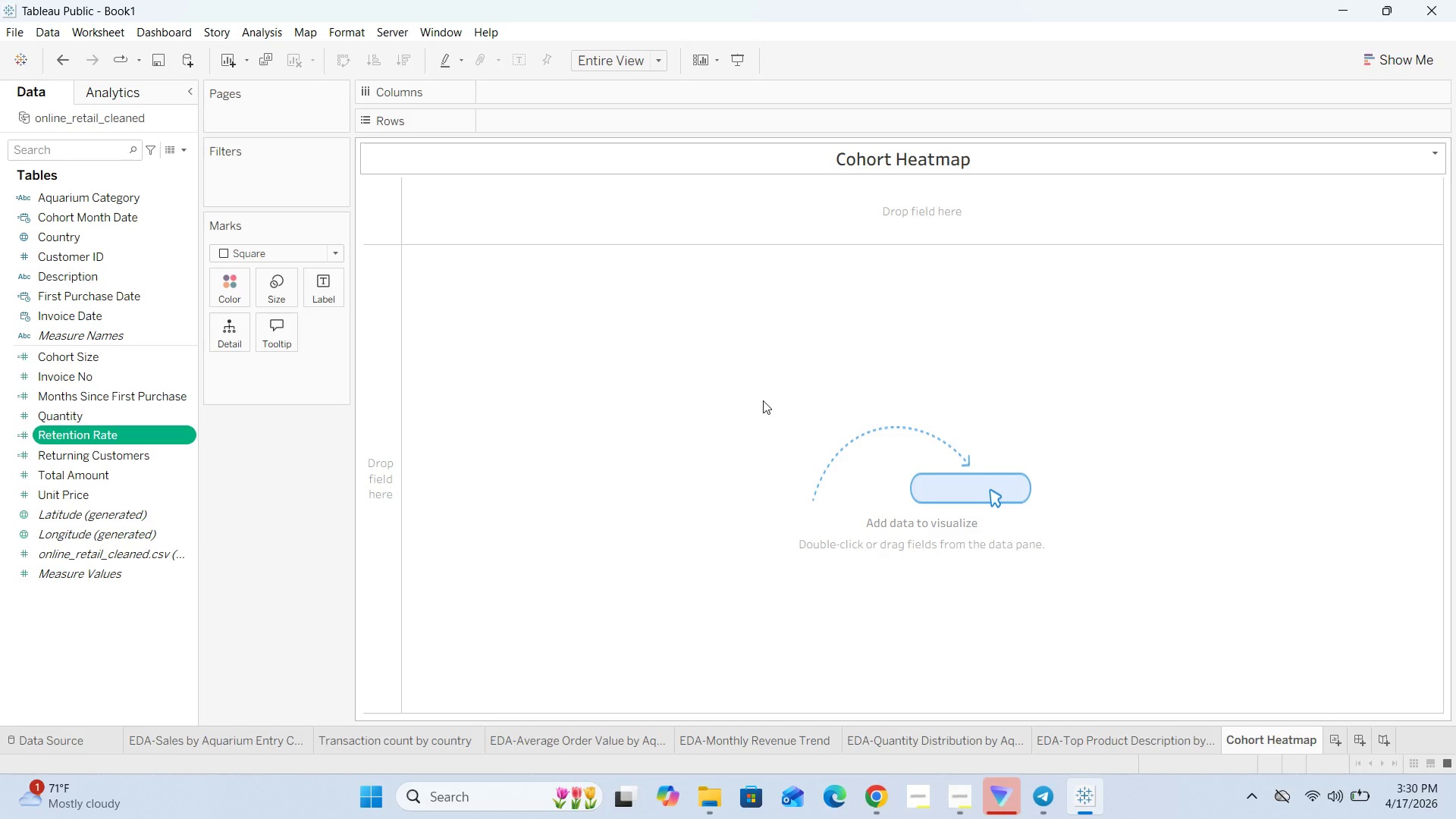 
wait(9.48)
 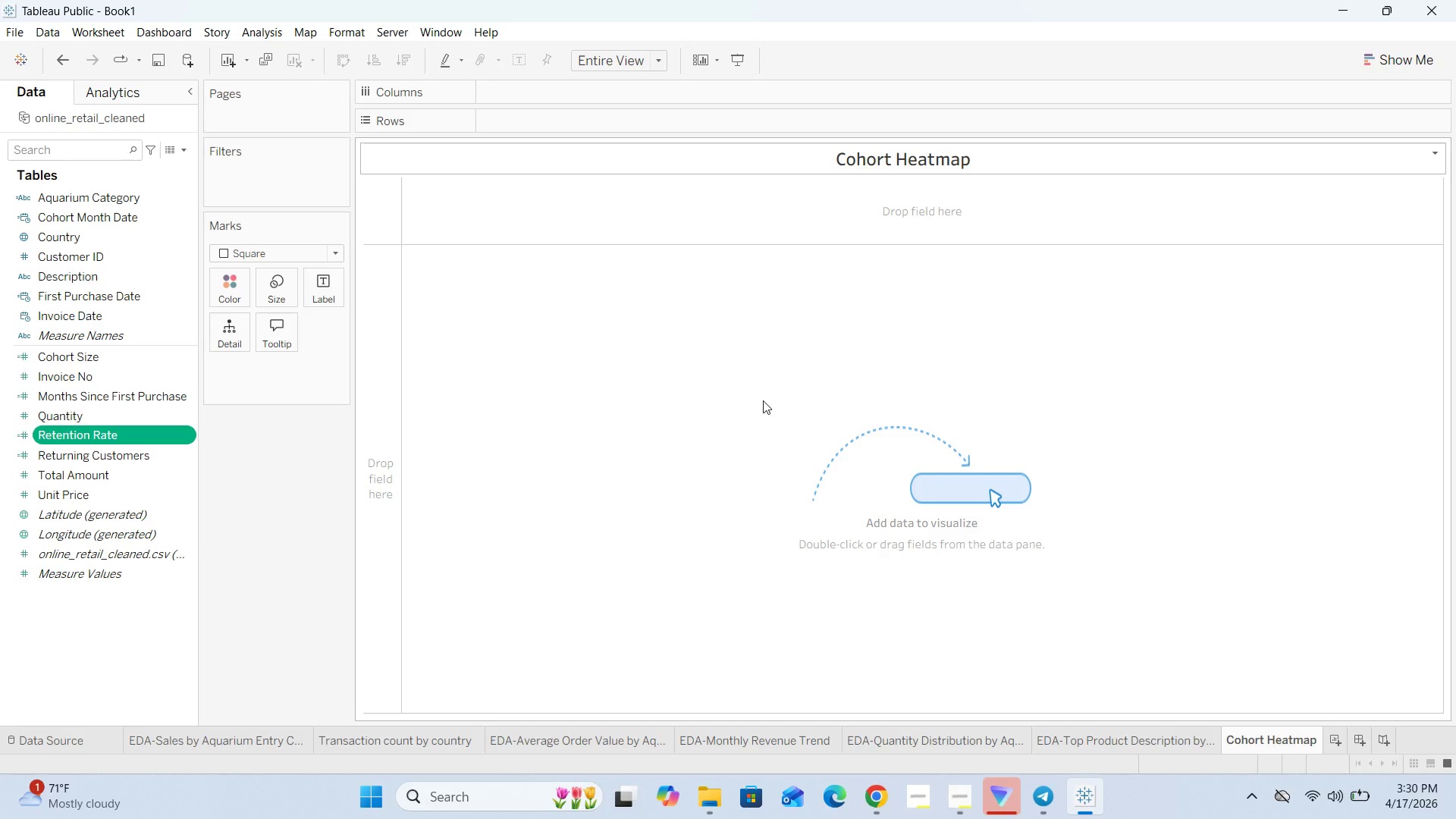 
left_click([960, 792])